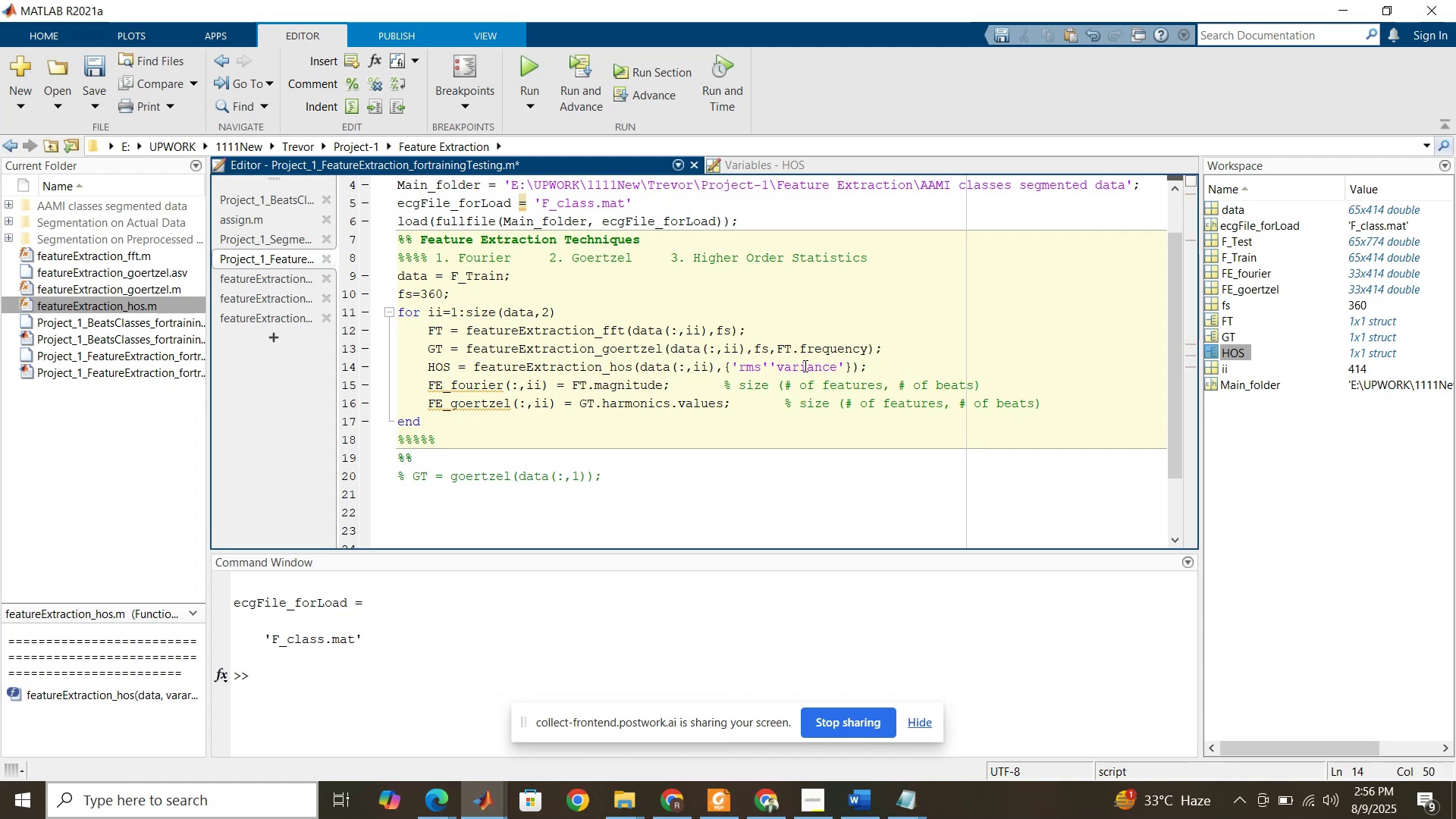 
key(Comma)
 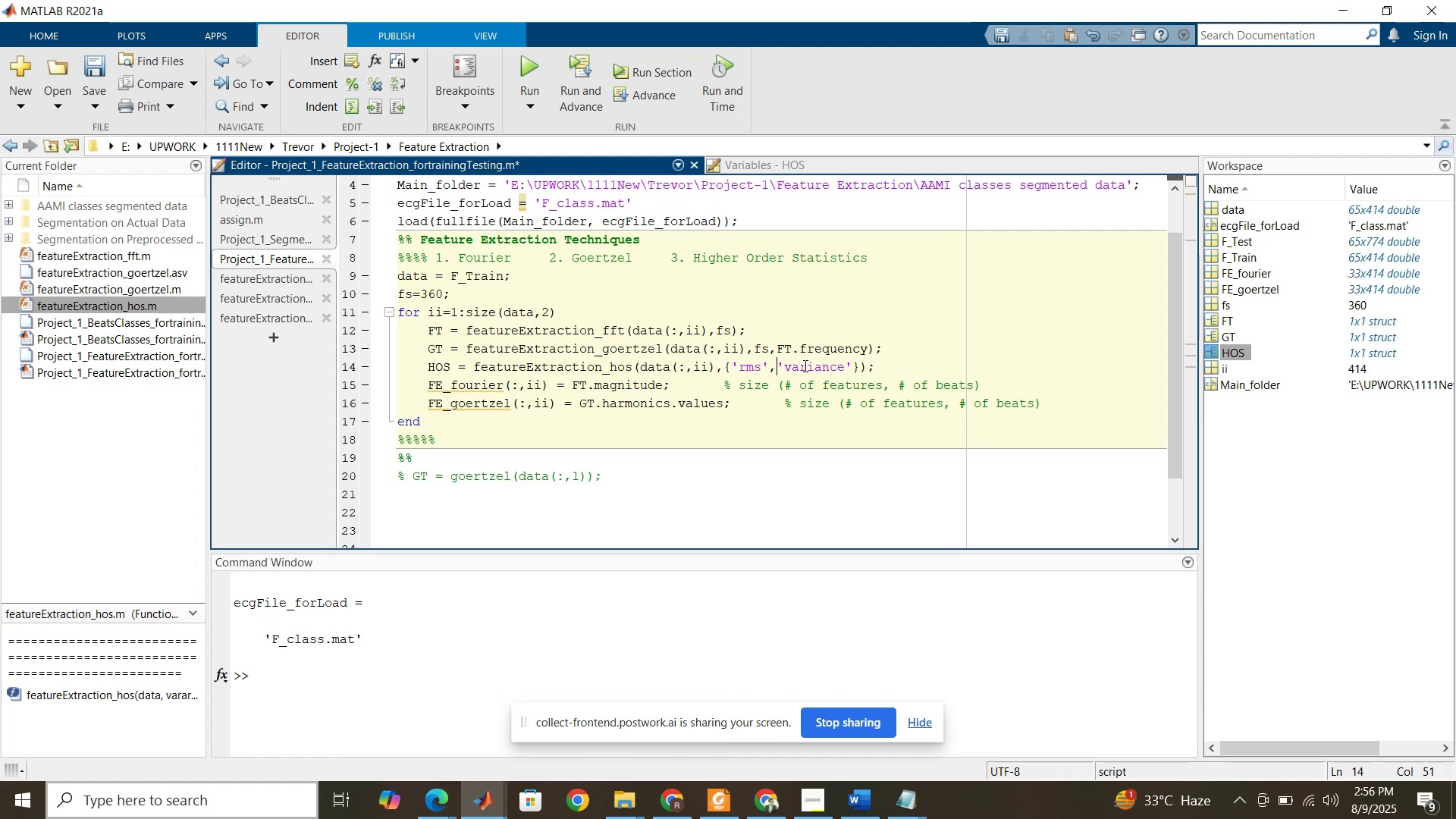 
left_click([690, 374])
 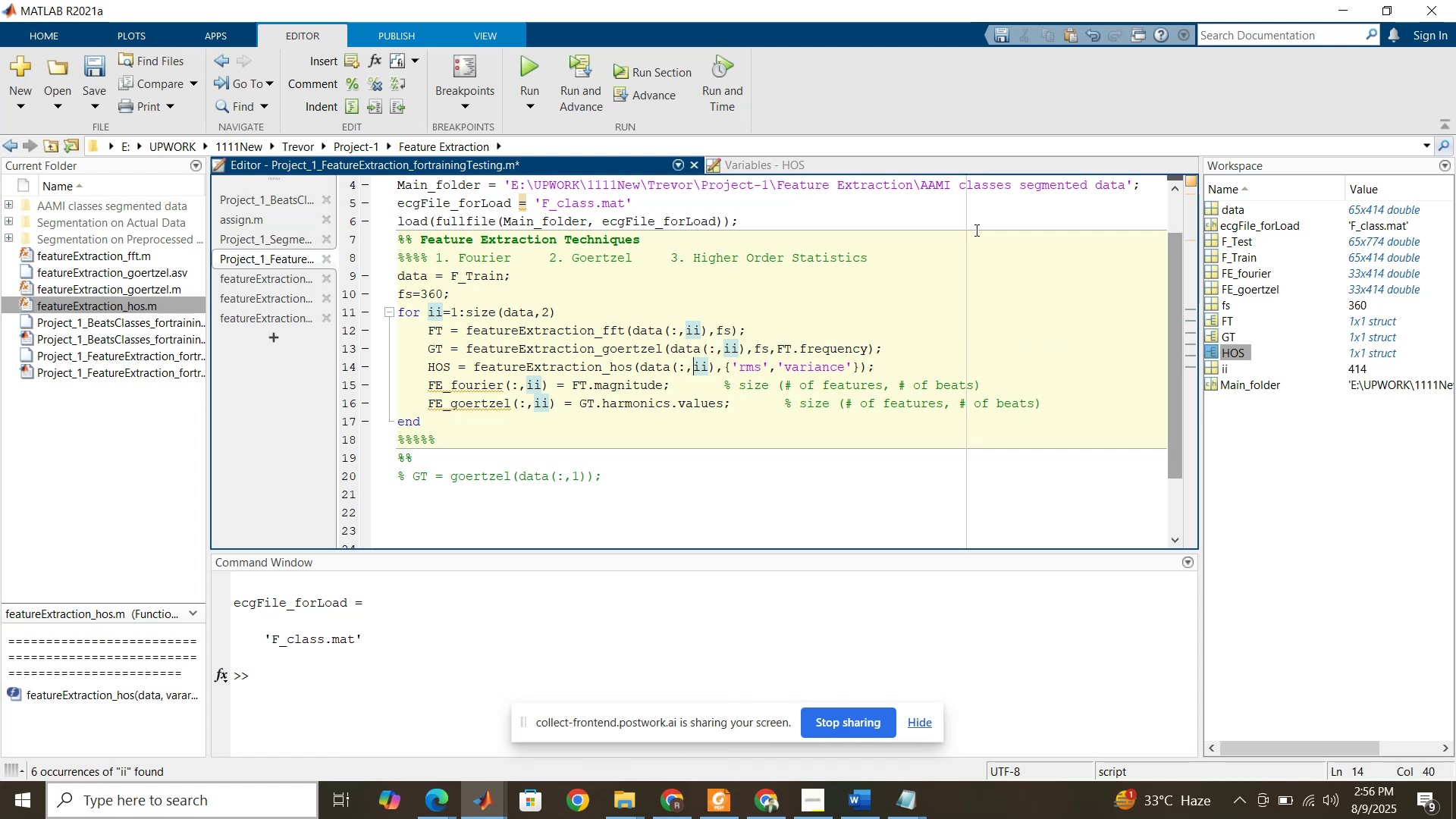 
left_click([739, 159])
 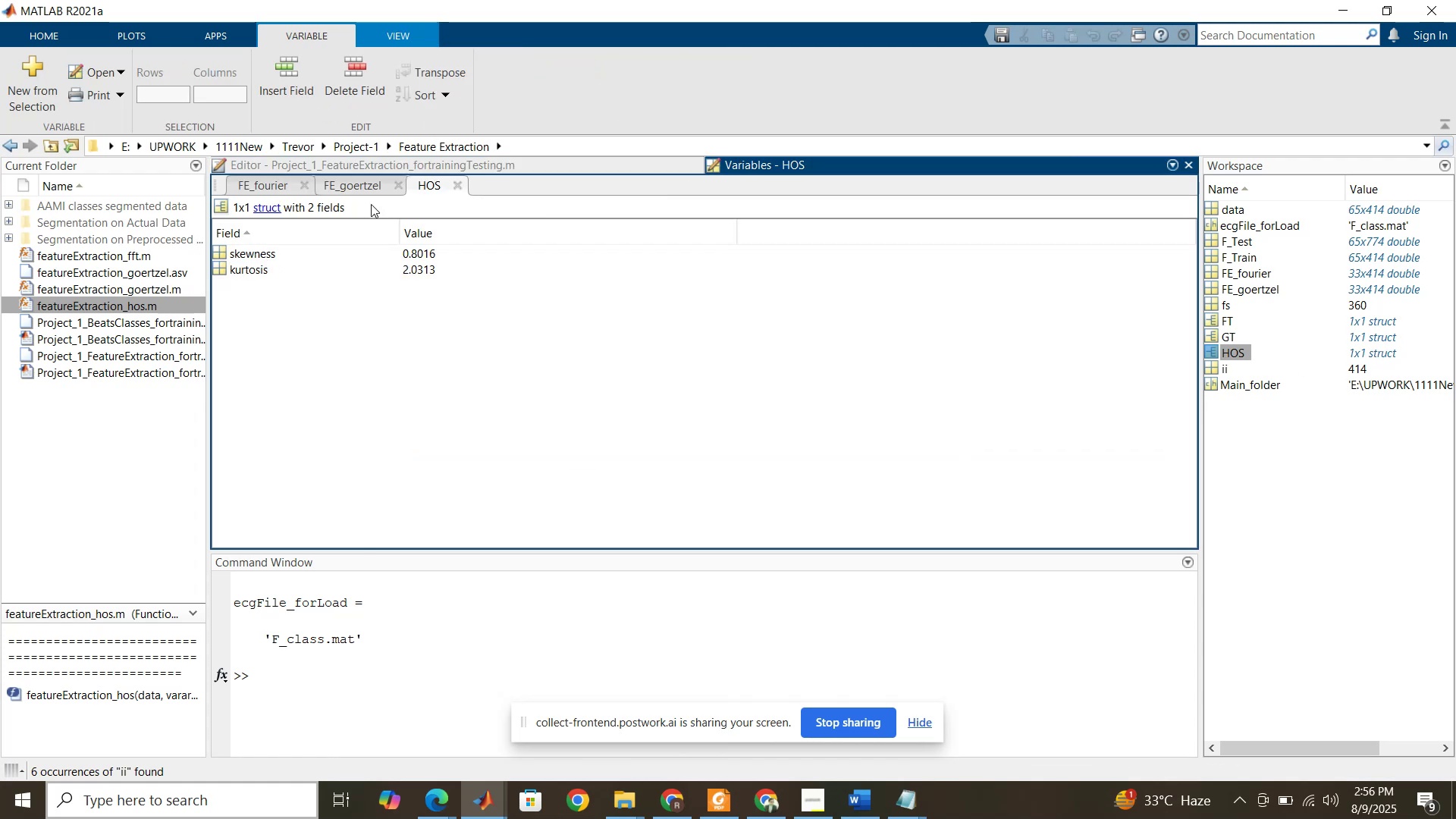 
left_click([486, 162])
 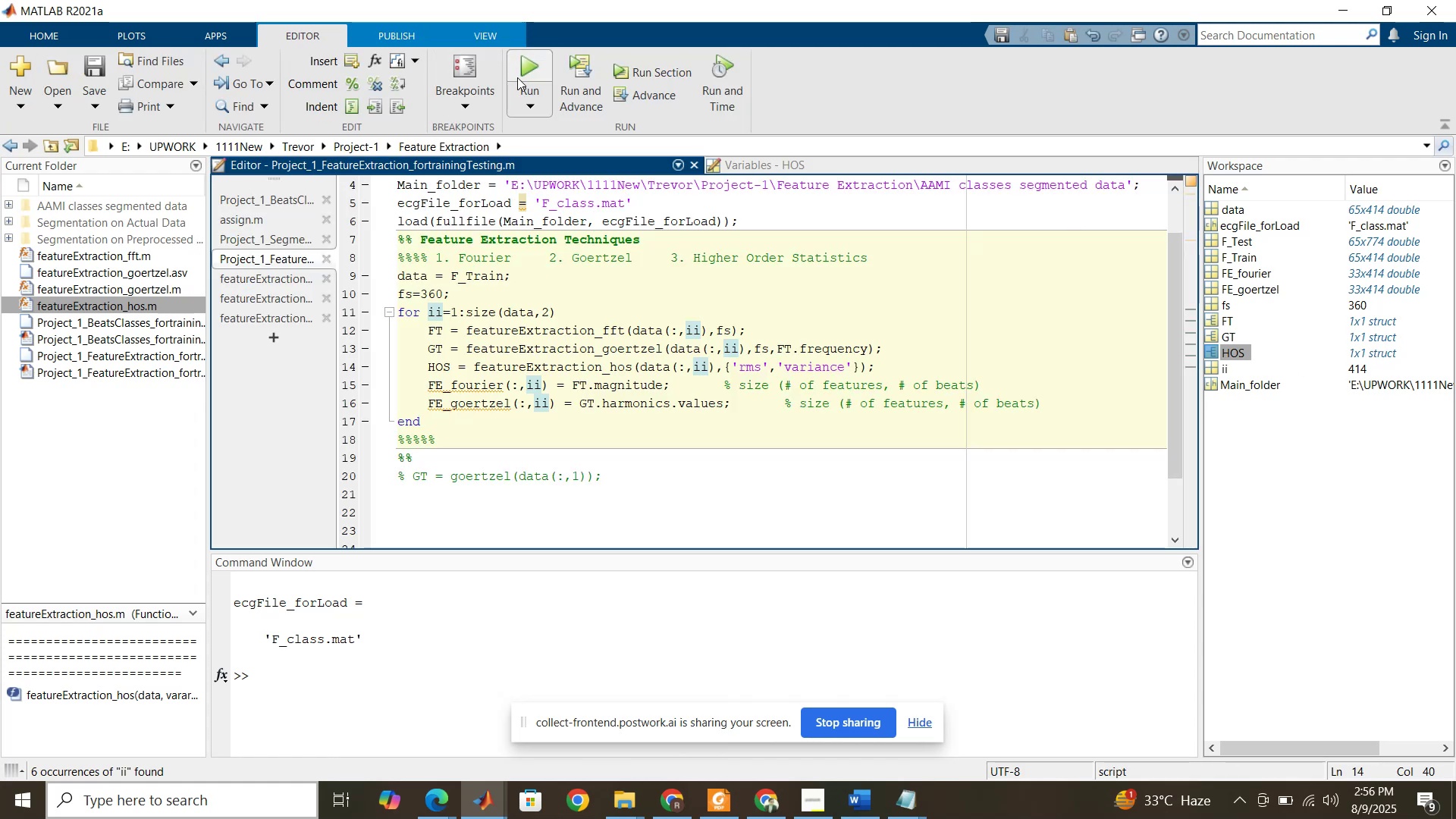 
left_click([520, 68])
 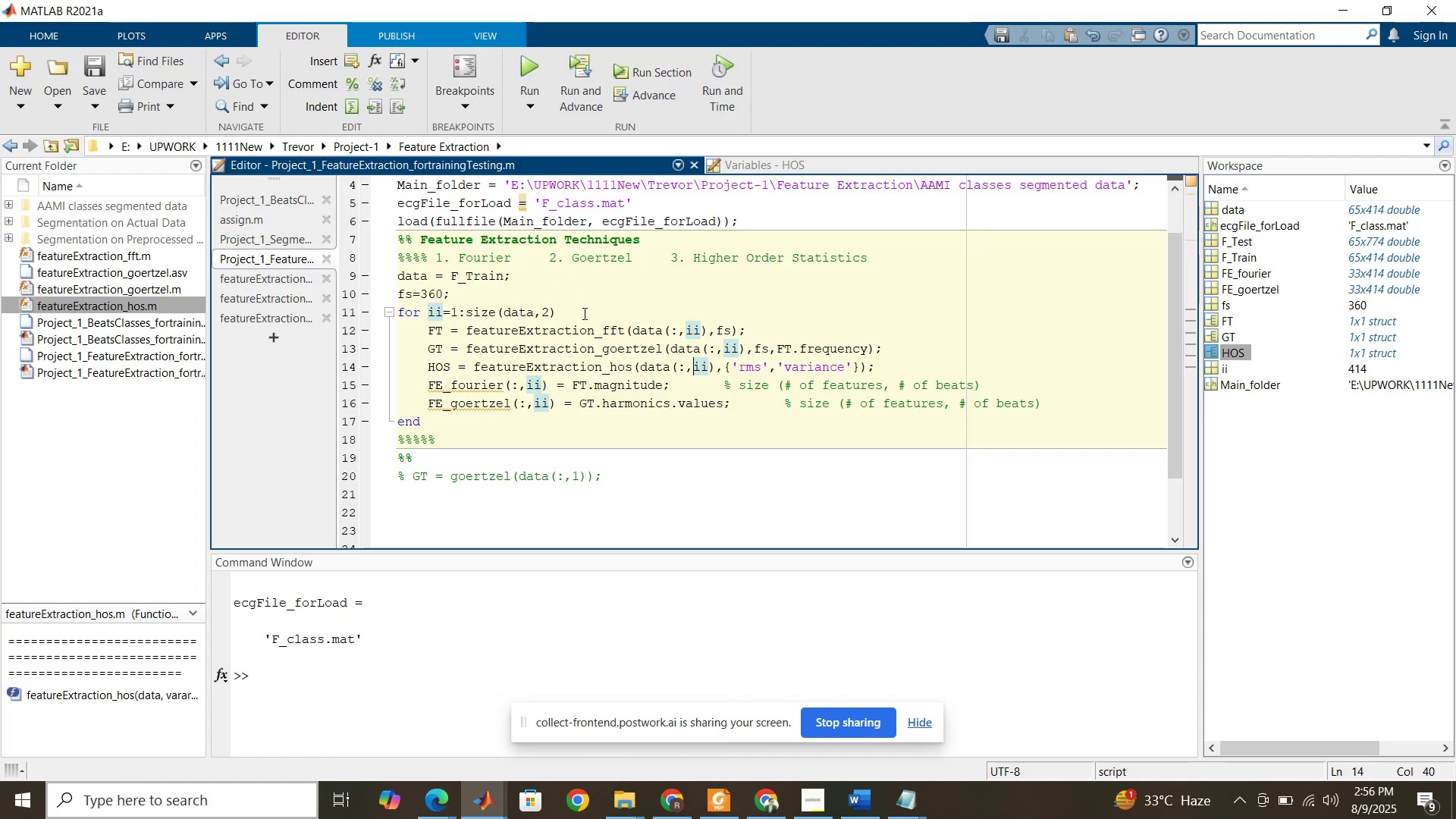 
wait(8.21)
 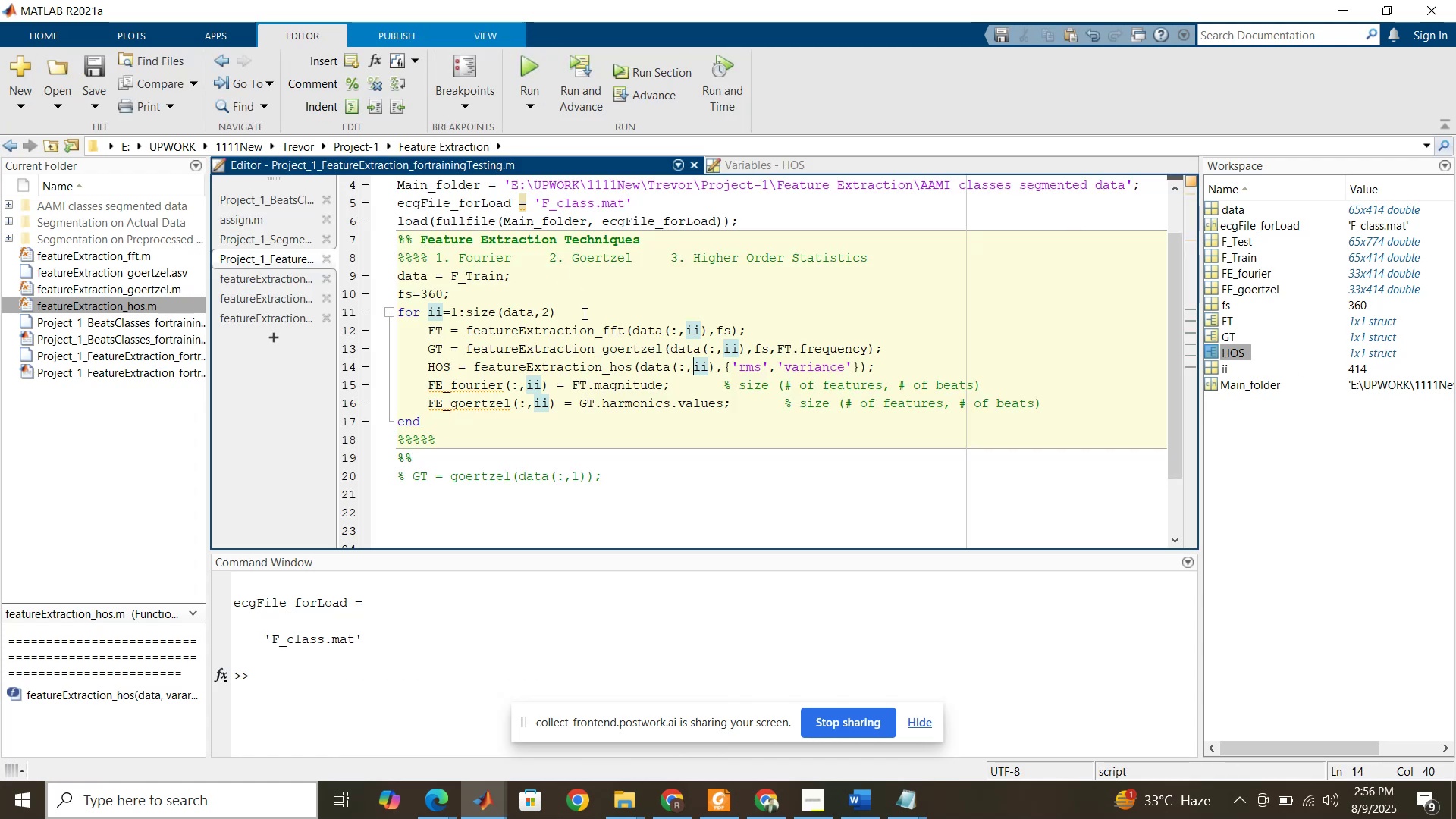 
left_click([655, 206])
 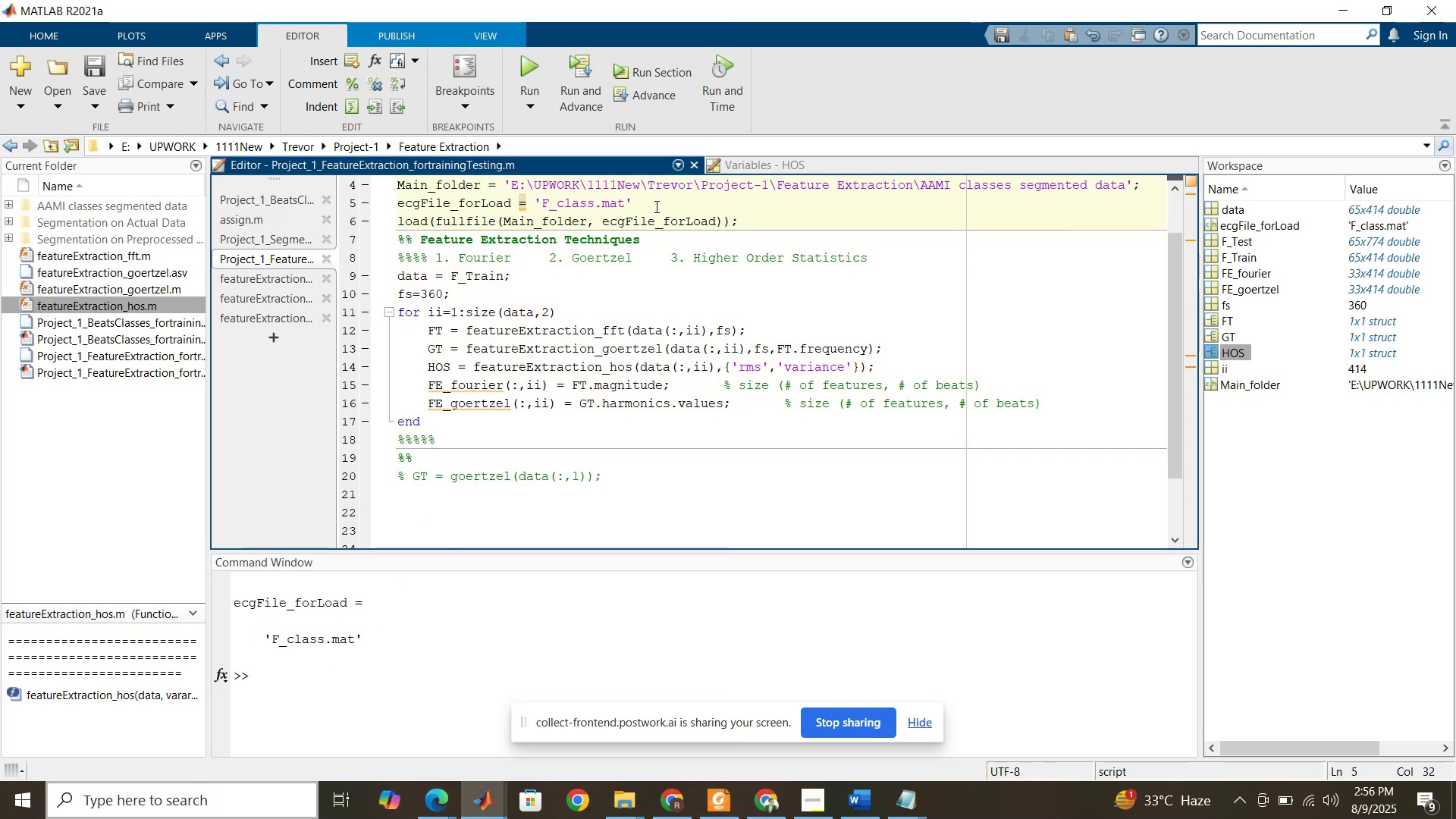 
key(Semicolon)
 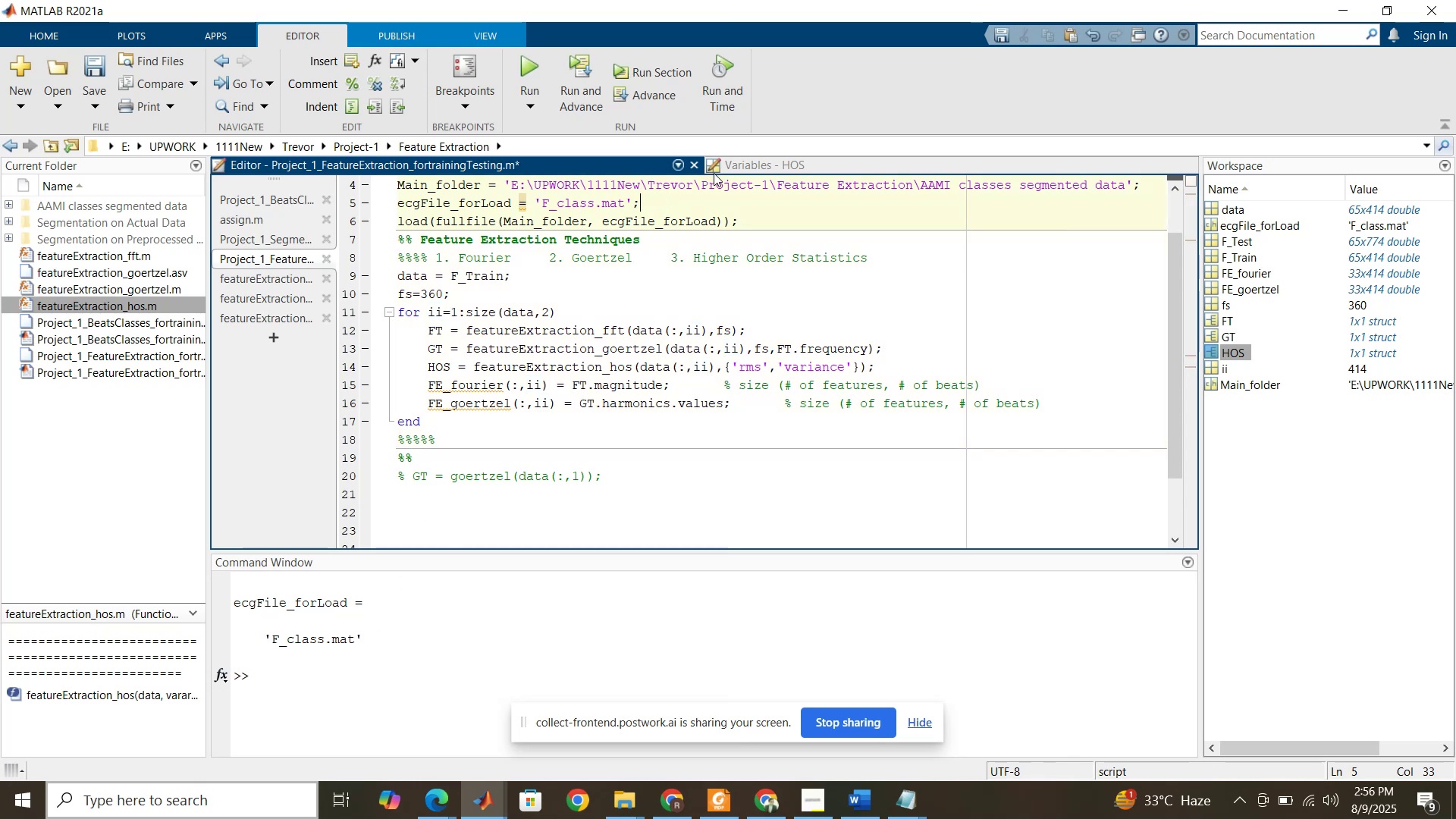 
left_click([756, 159])
 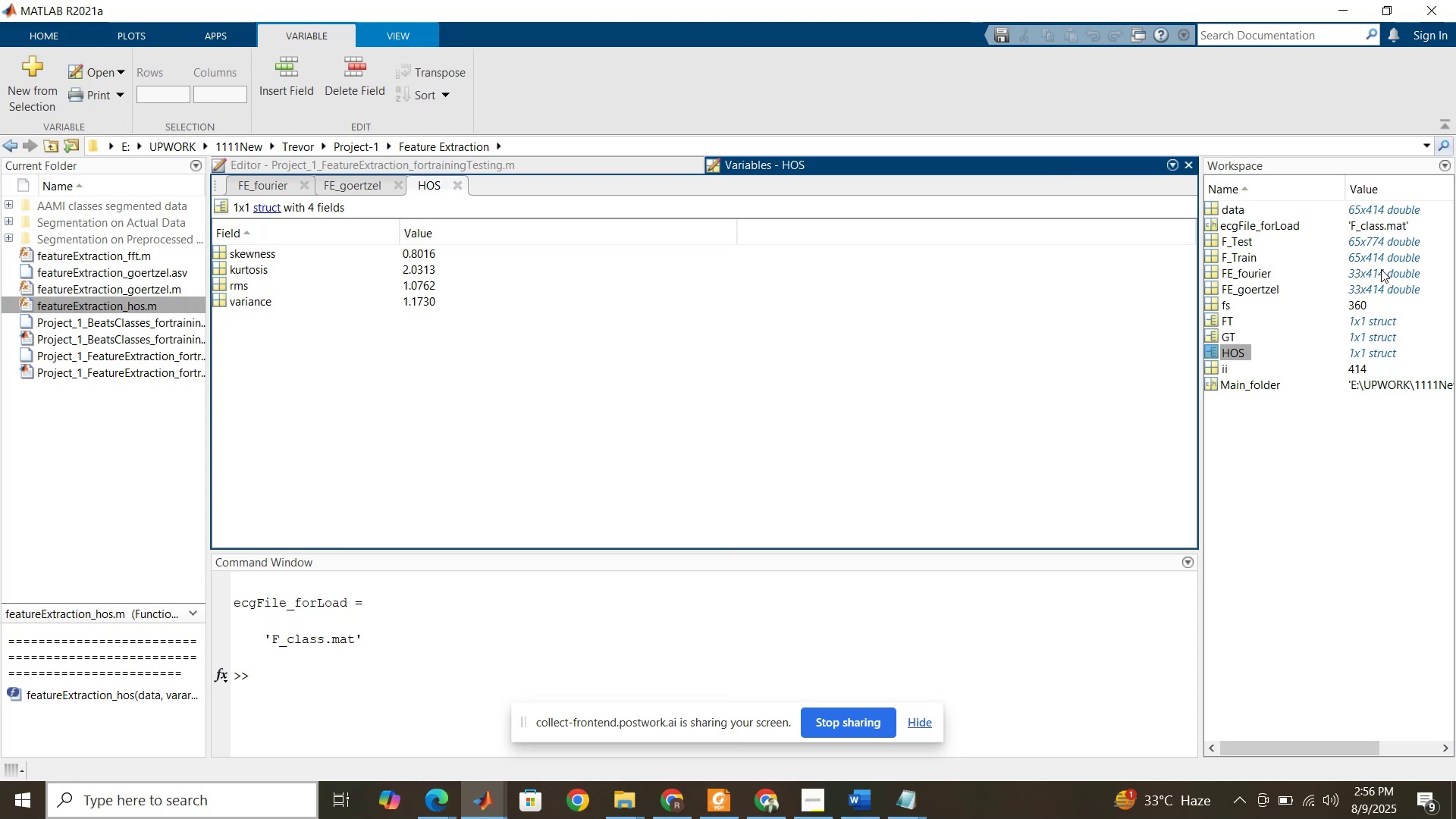 
wait(7.95)
 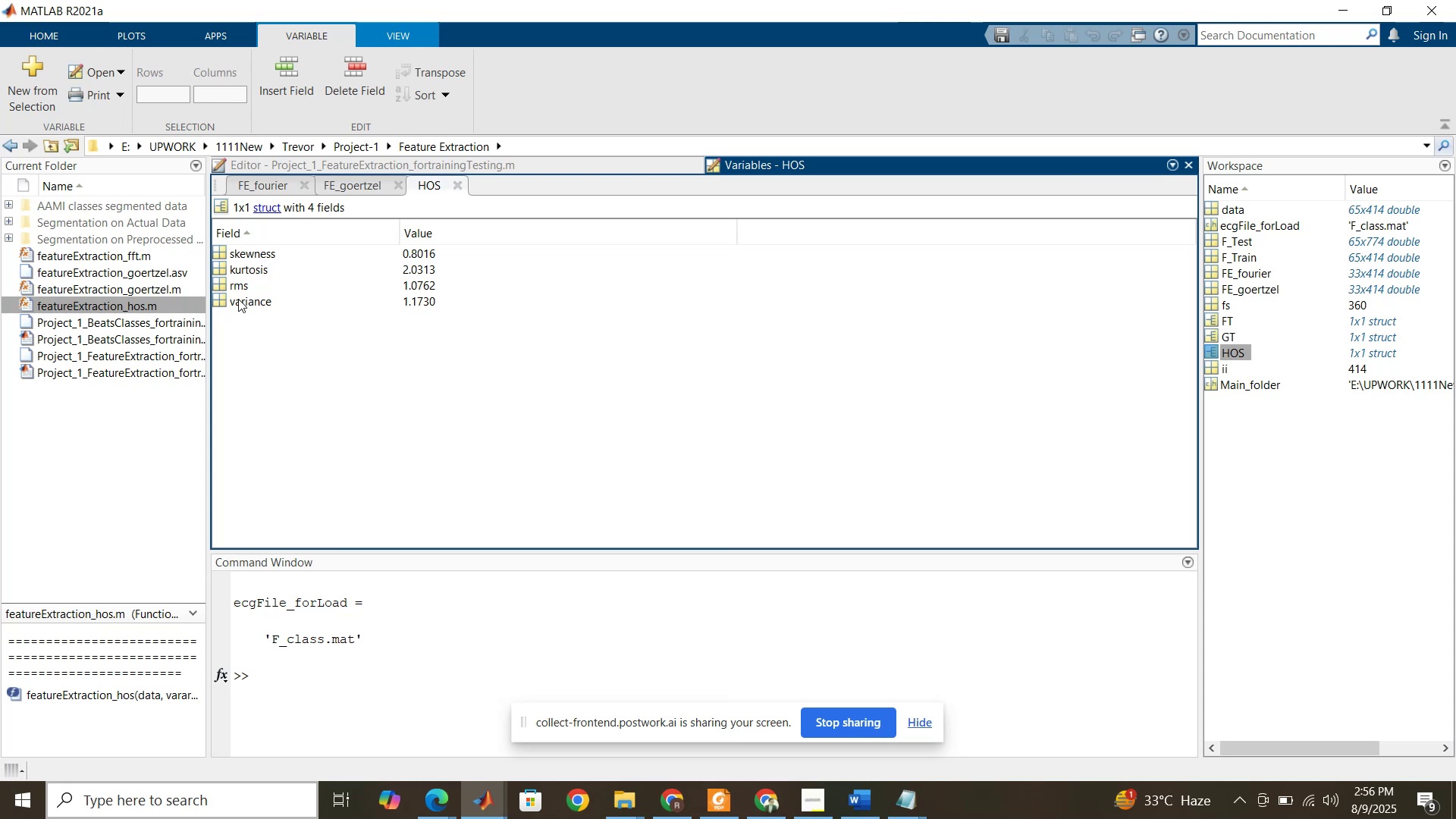 
left_click([662, 170])
 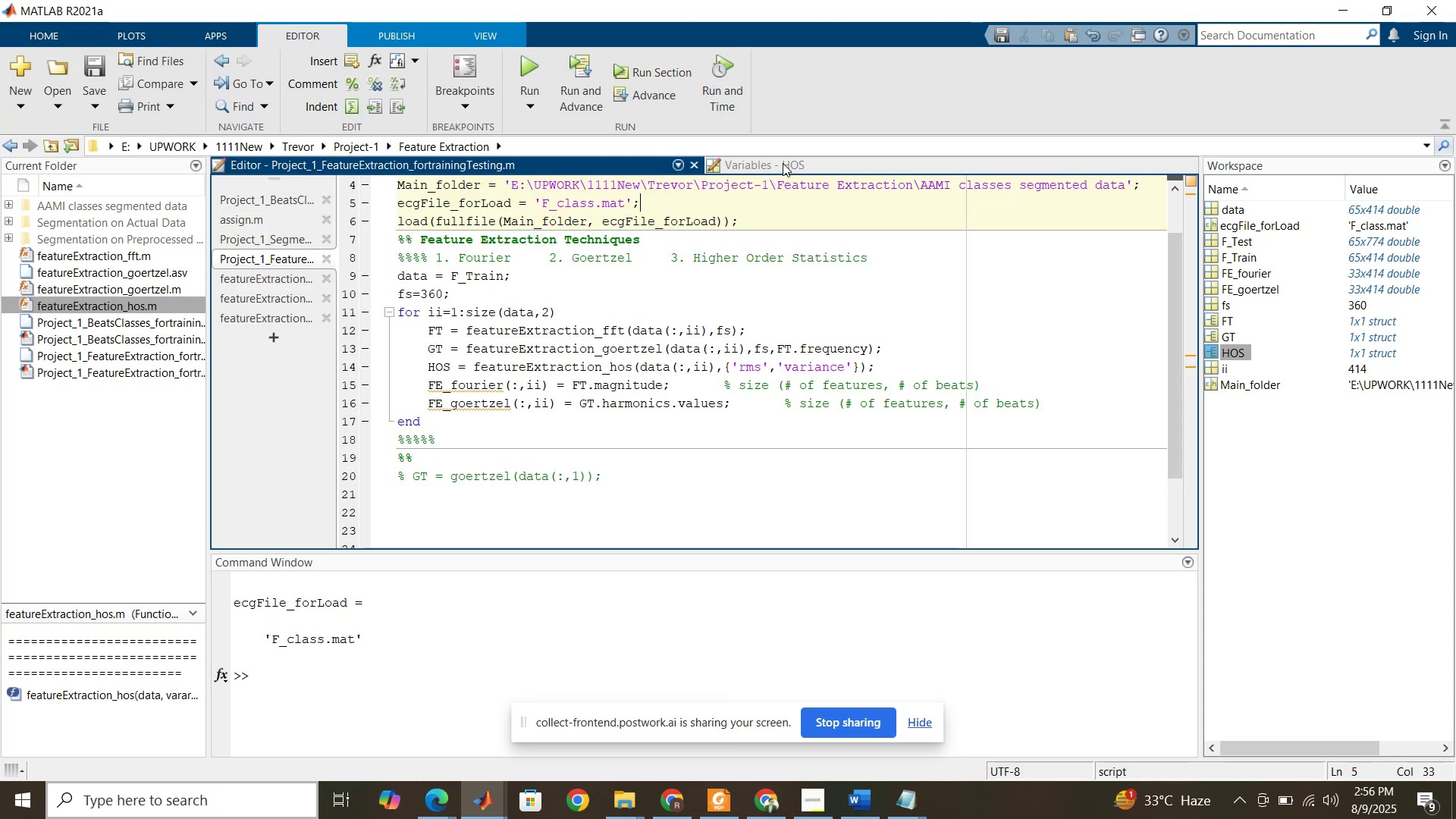 
left_click([783, 163])
 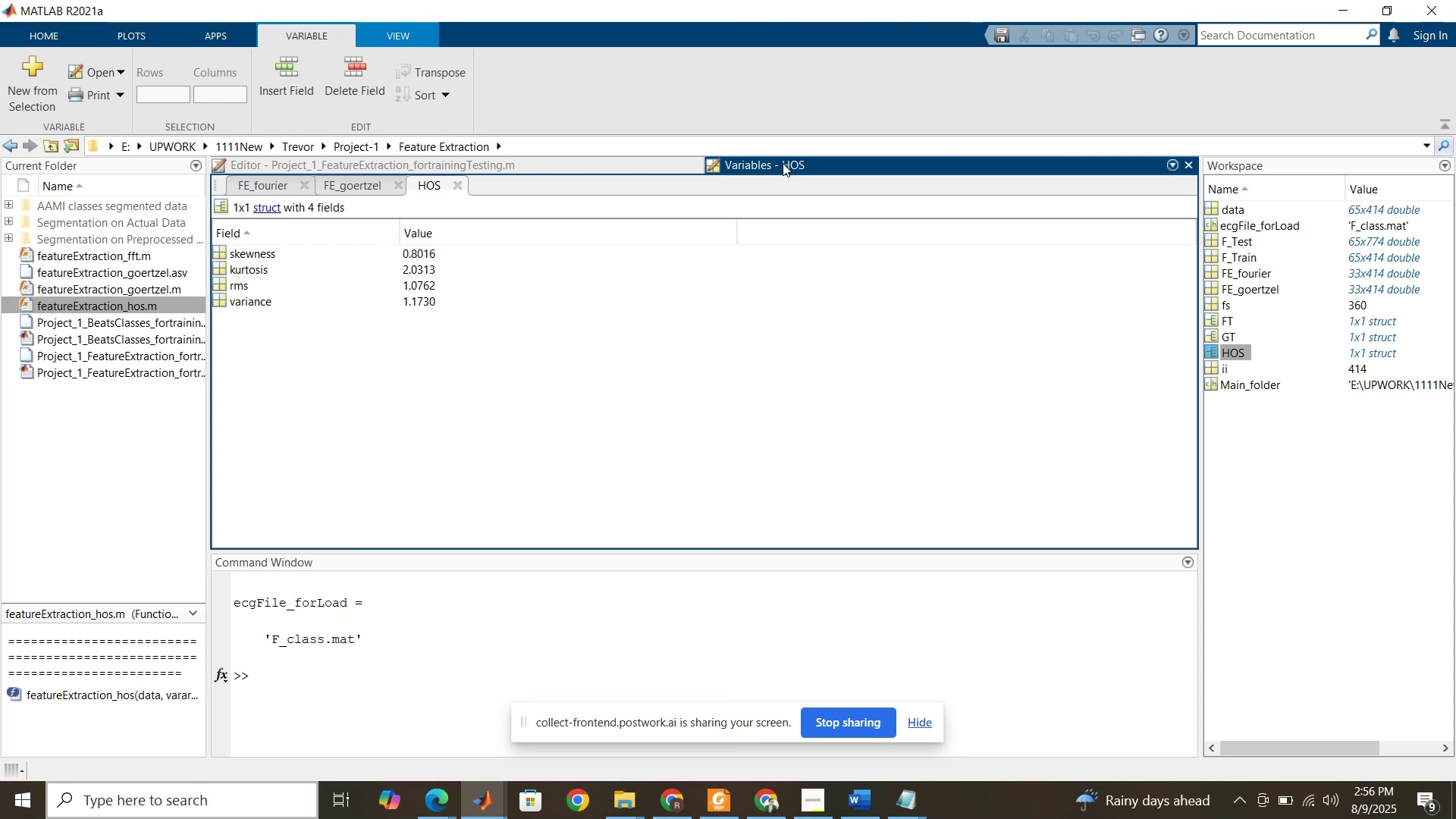 
left_click([662, 164])
 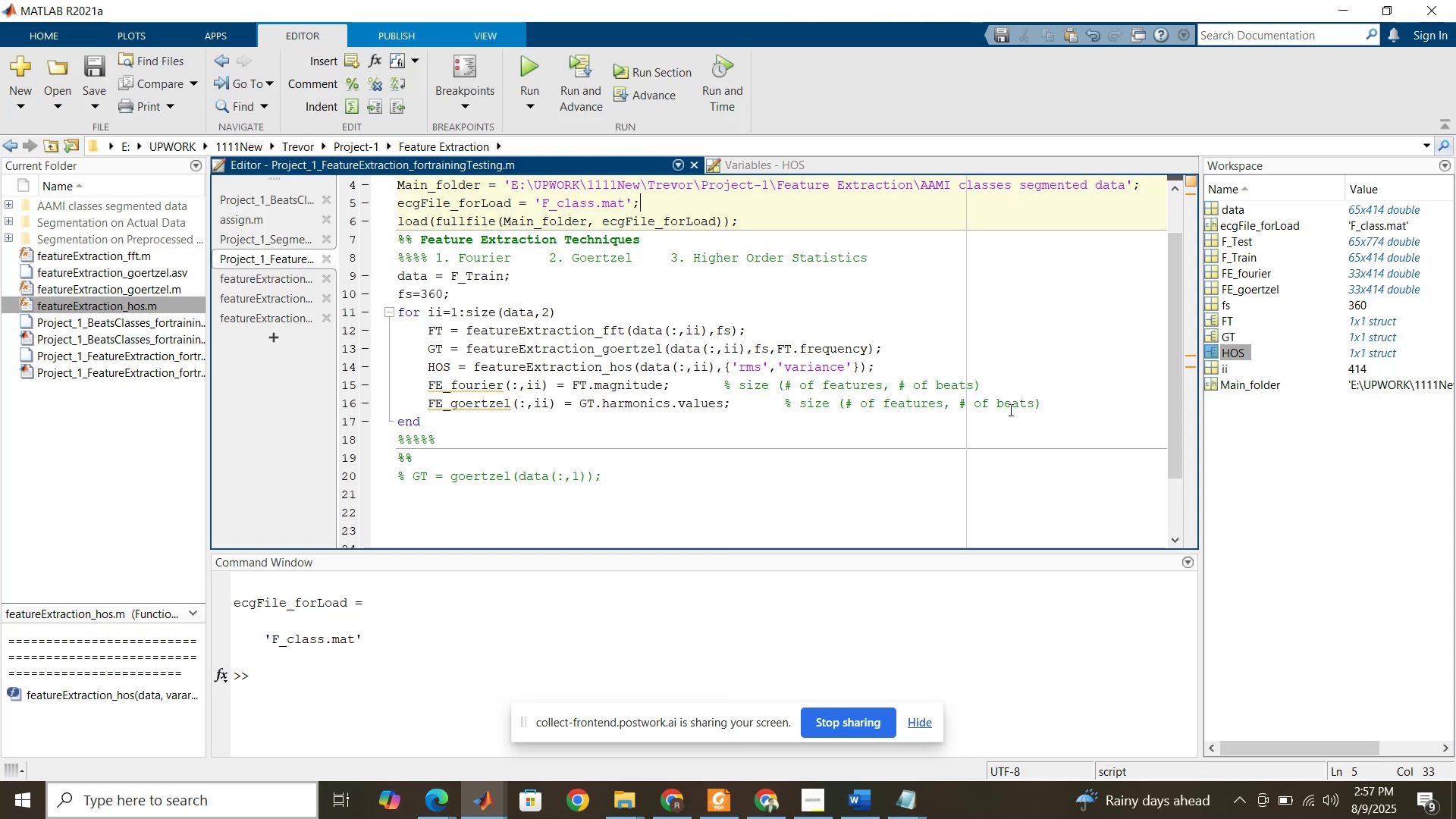 
left_click([1057, 401])
 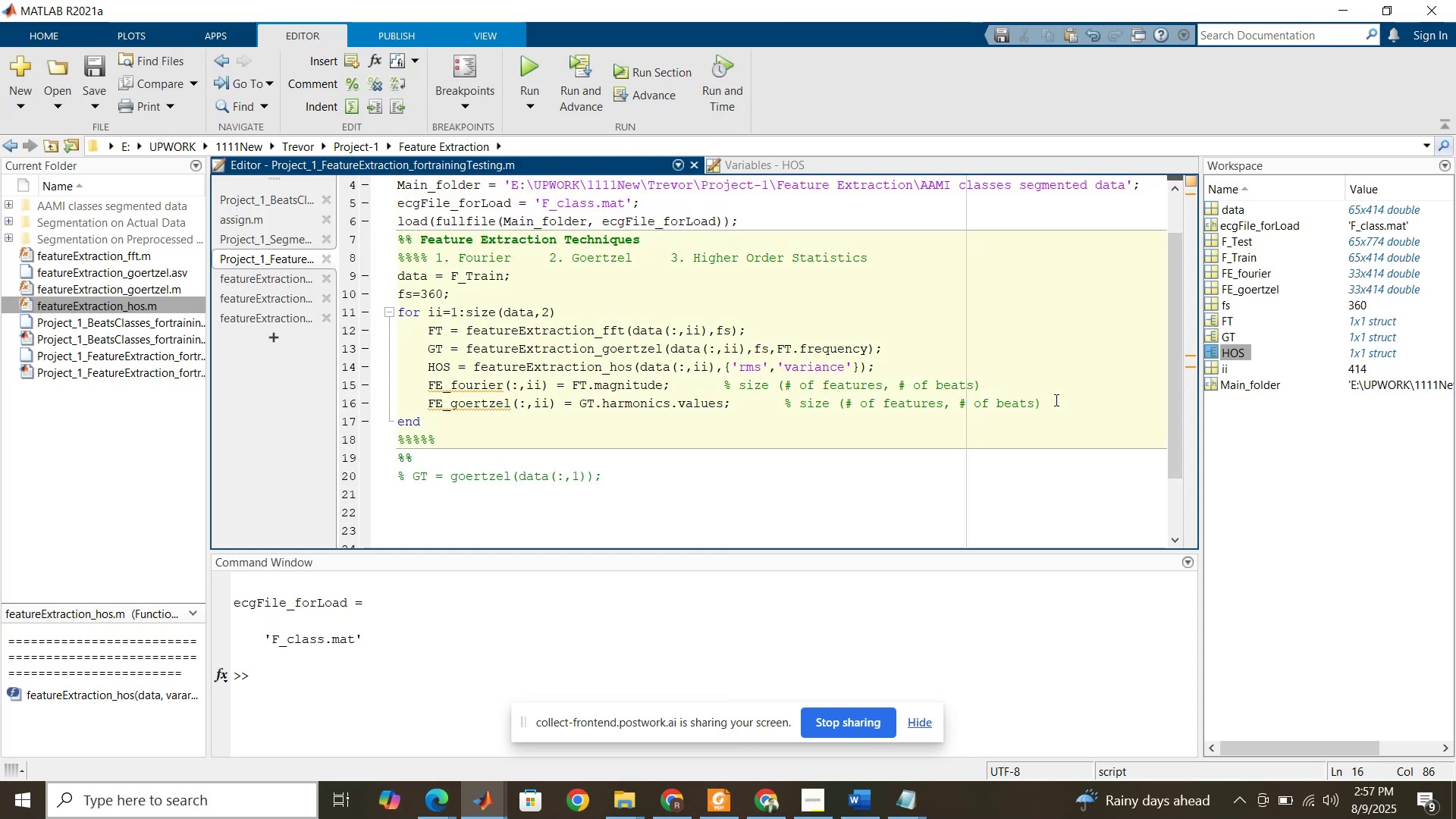 
key(Enter)
 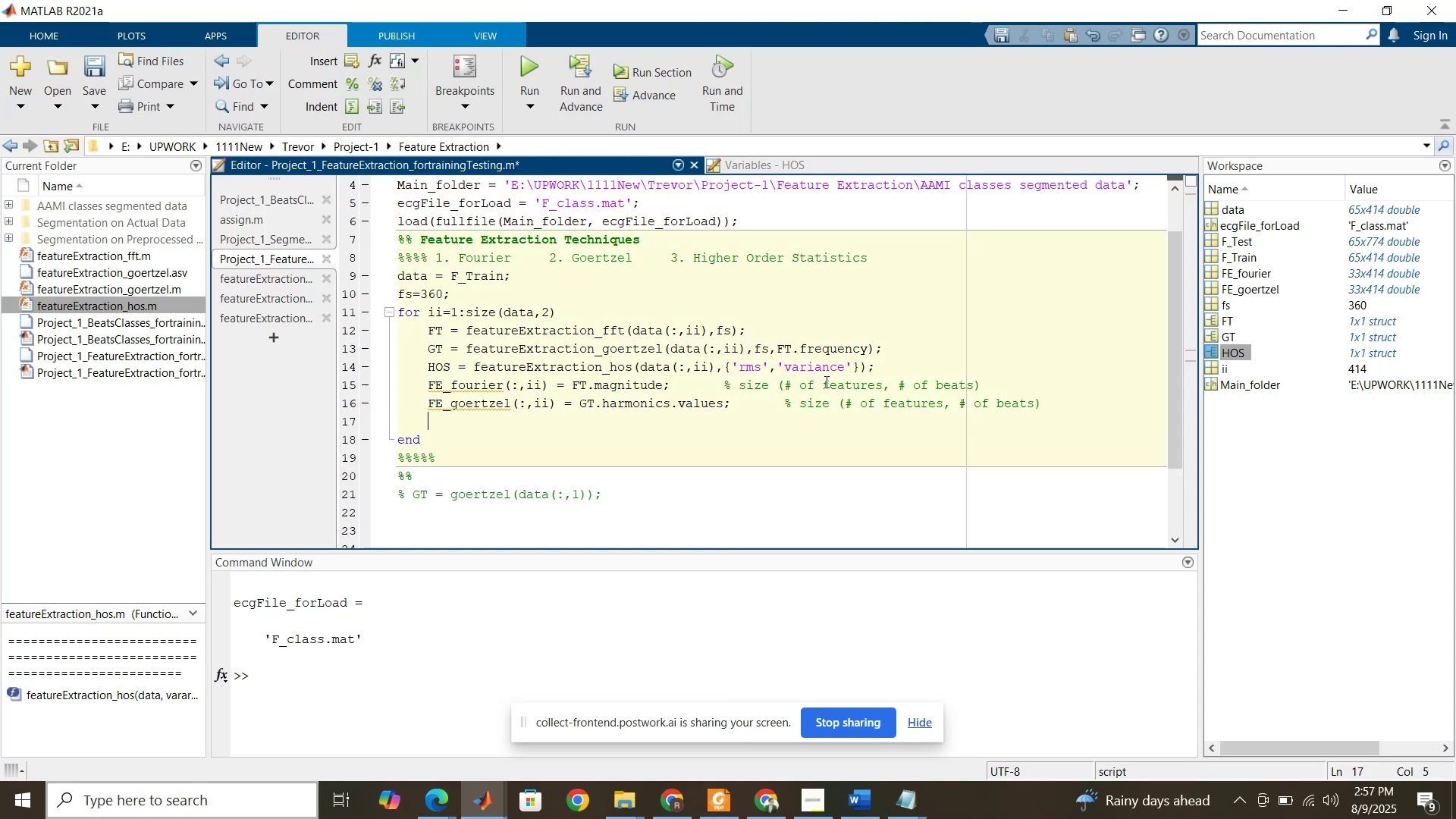 
left_click([824, 383])
 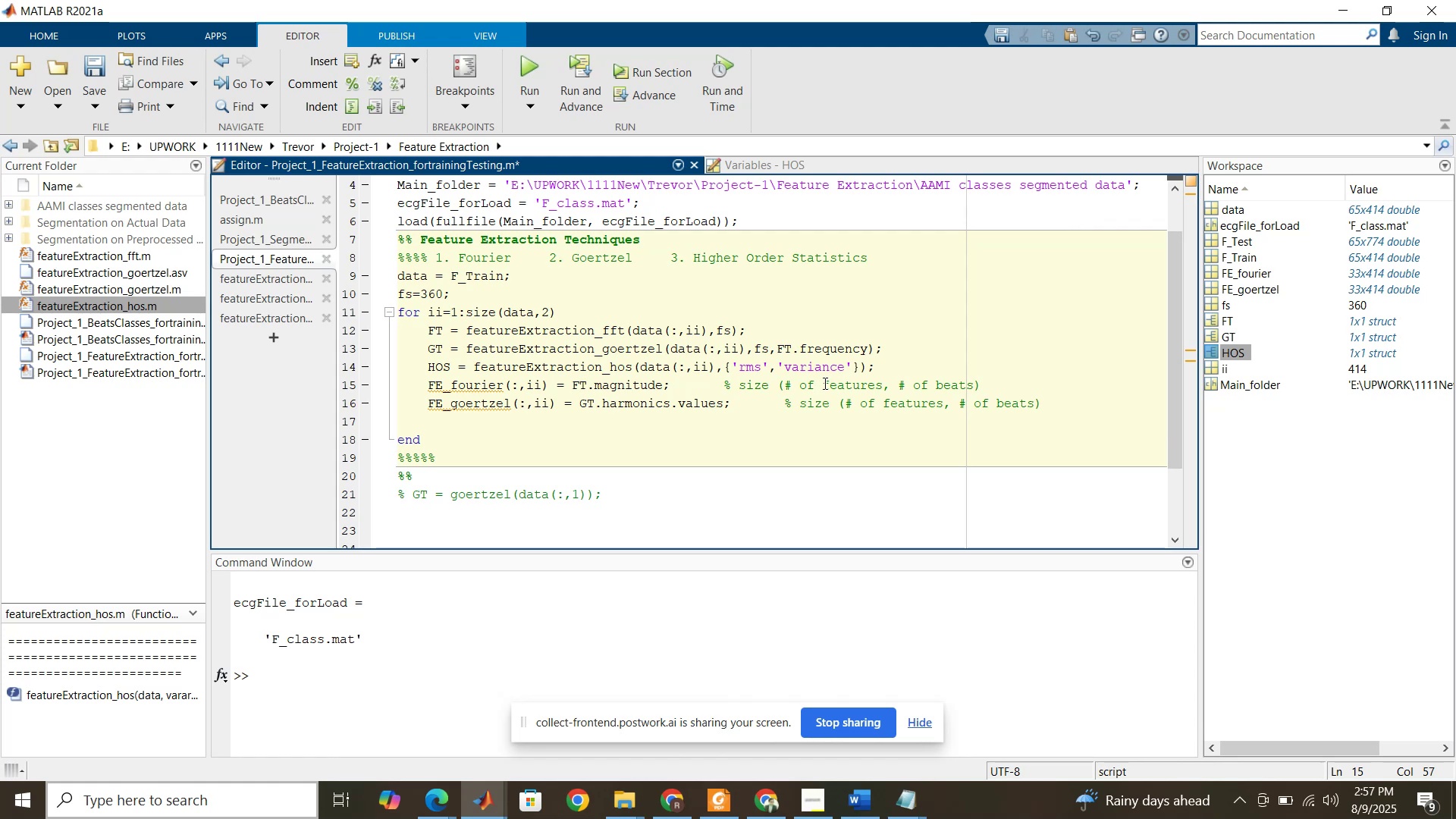 
type(Fourier_)
 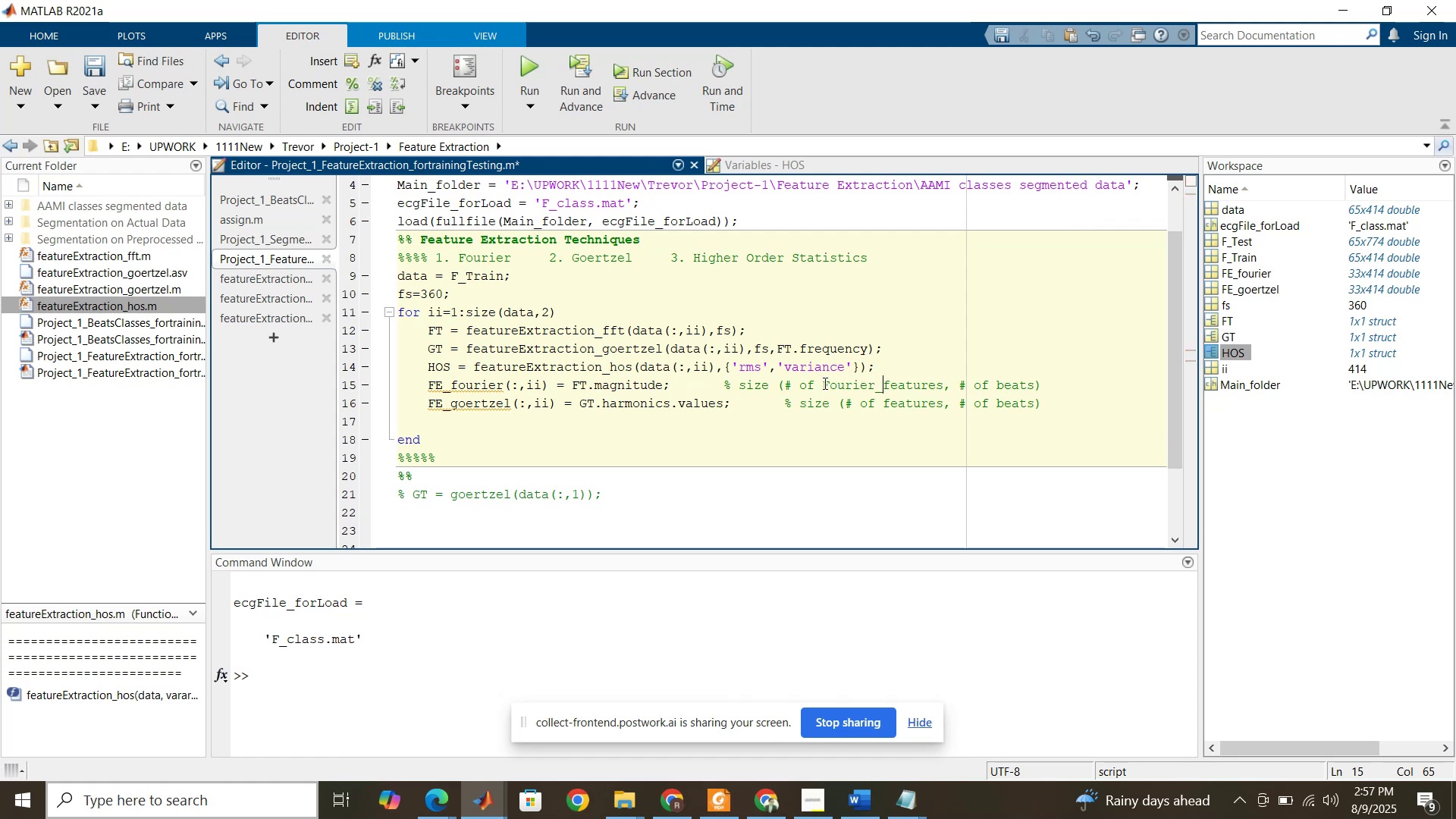 
left_click([881, 406])
 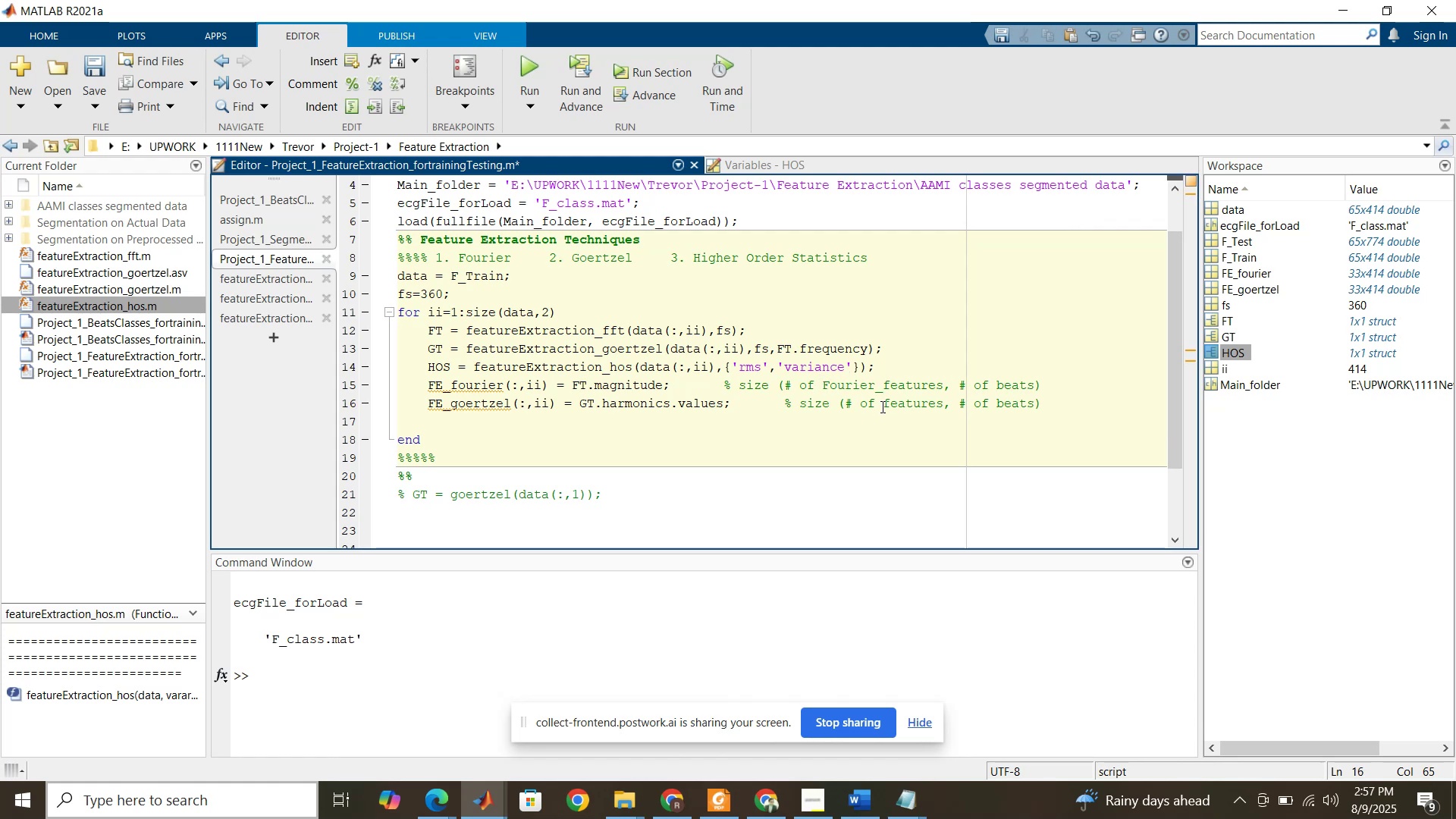 
hold_key(key=ShiftRight, duration=1.5)
 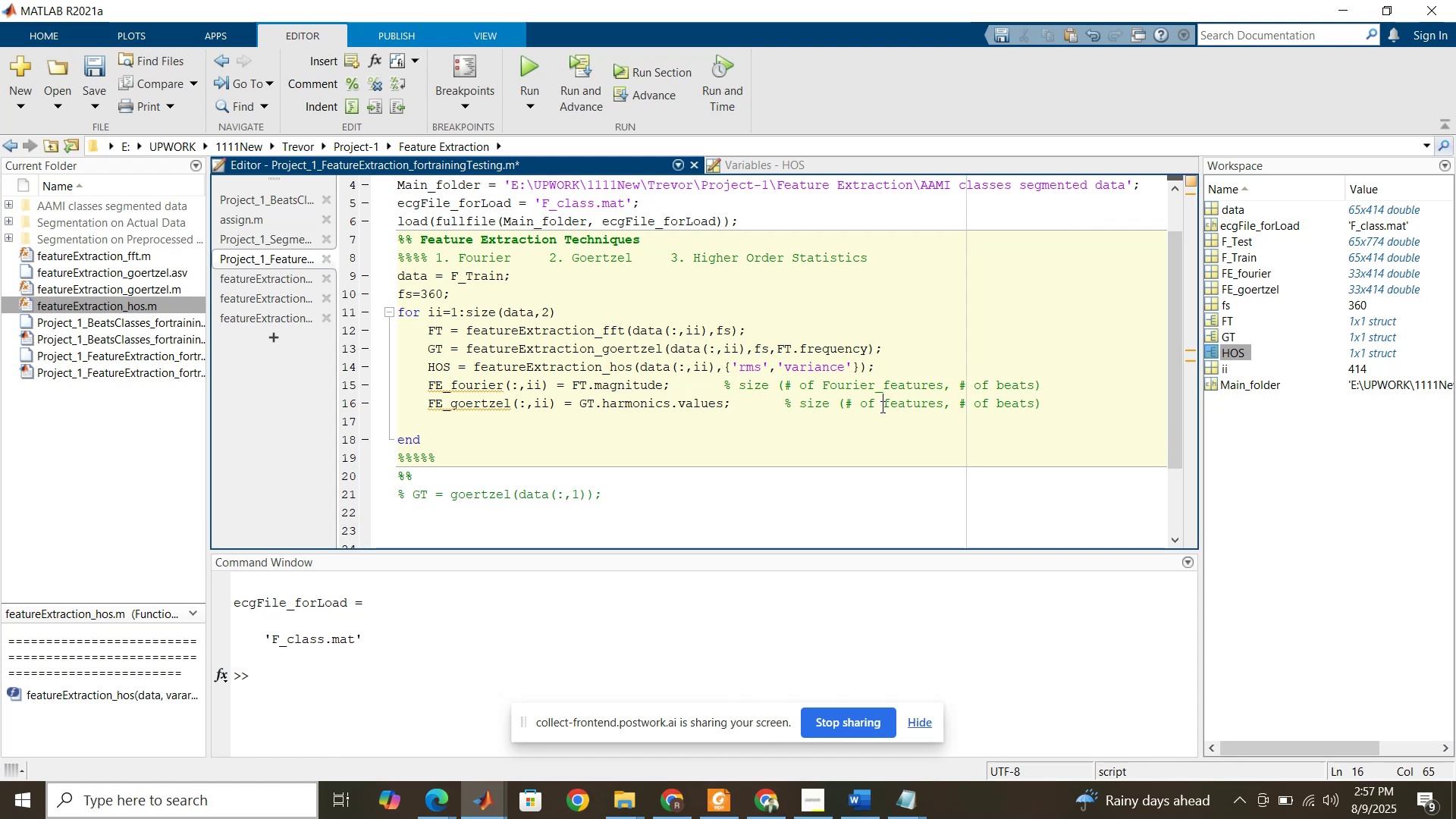 
type(Goertzel_)
 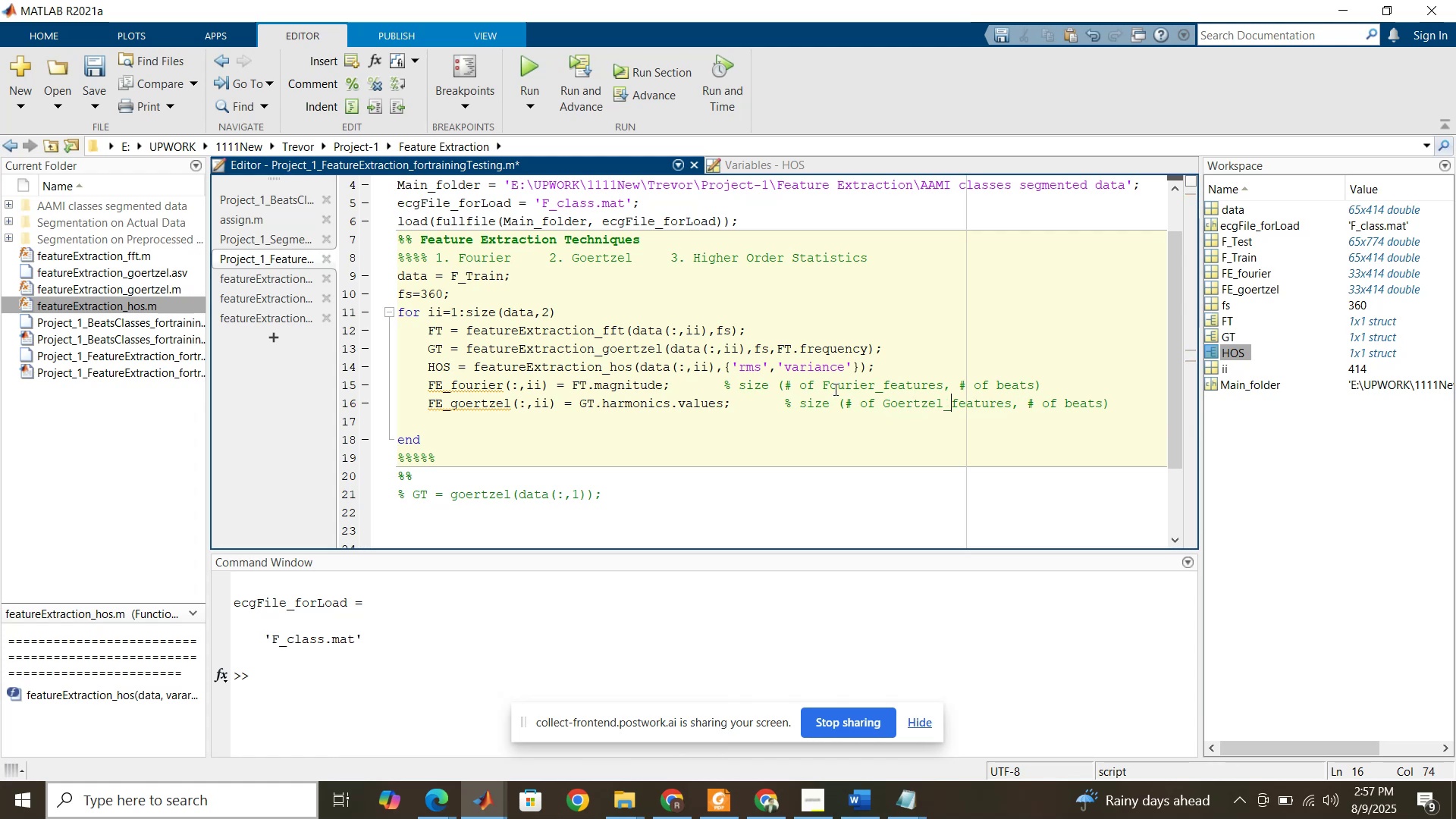 
left_click_drag(start_coordinate=[427, 404], to_coordinate=[1119, 403])
 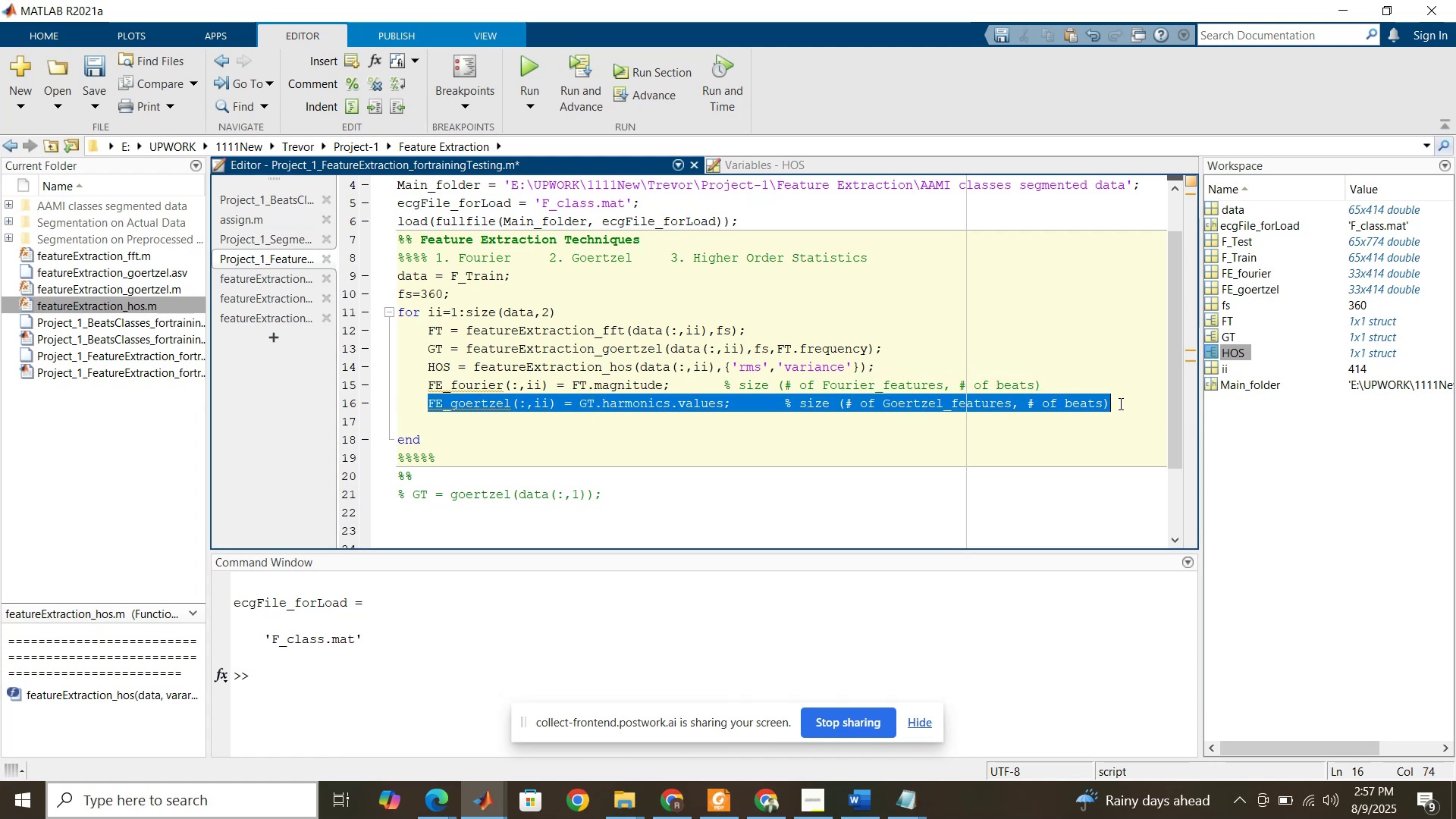 
key(Control+C)
 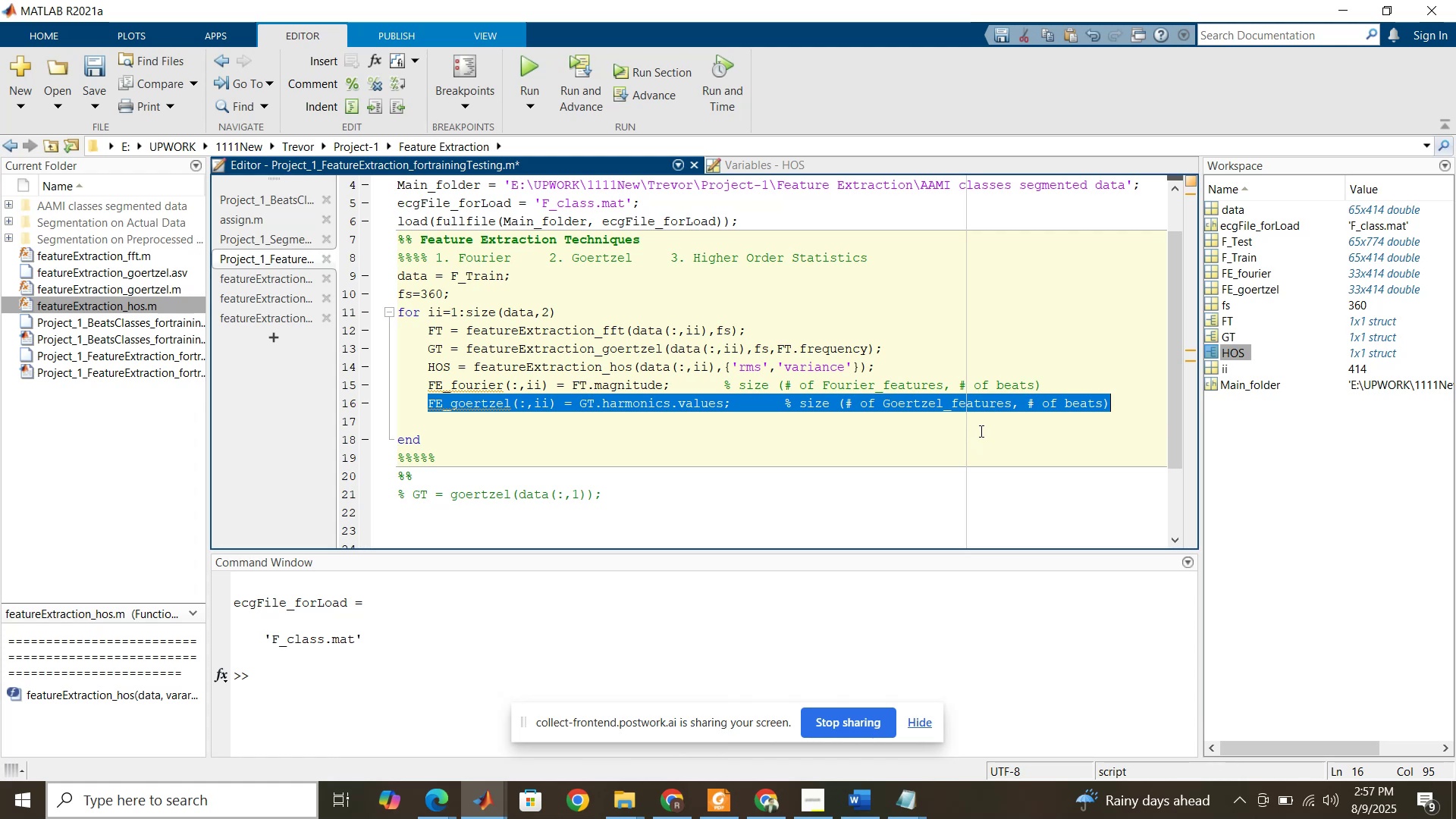 
left_click([980, 431])
 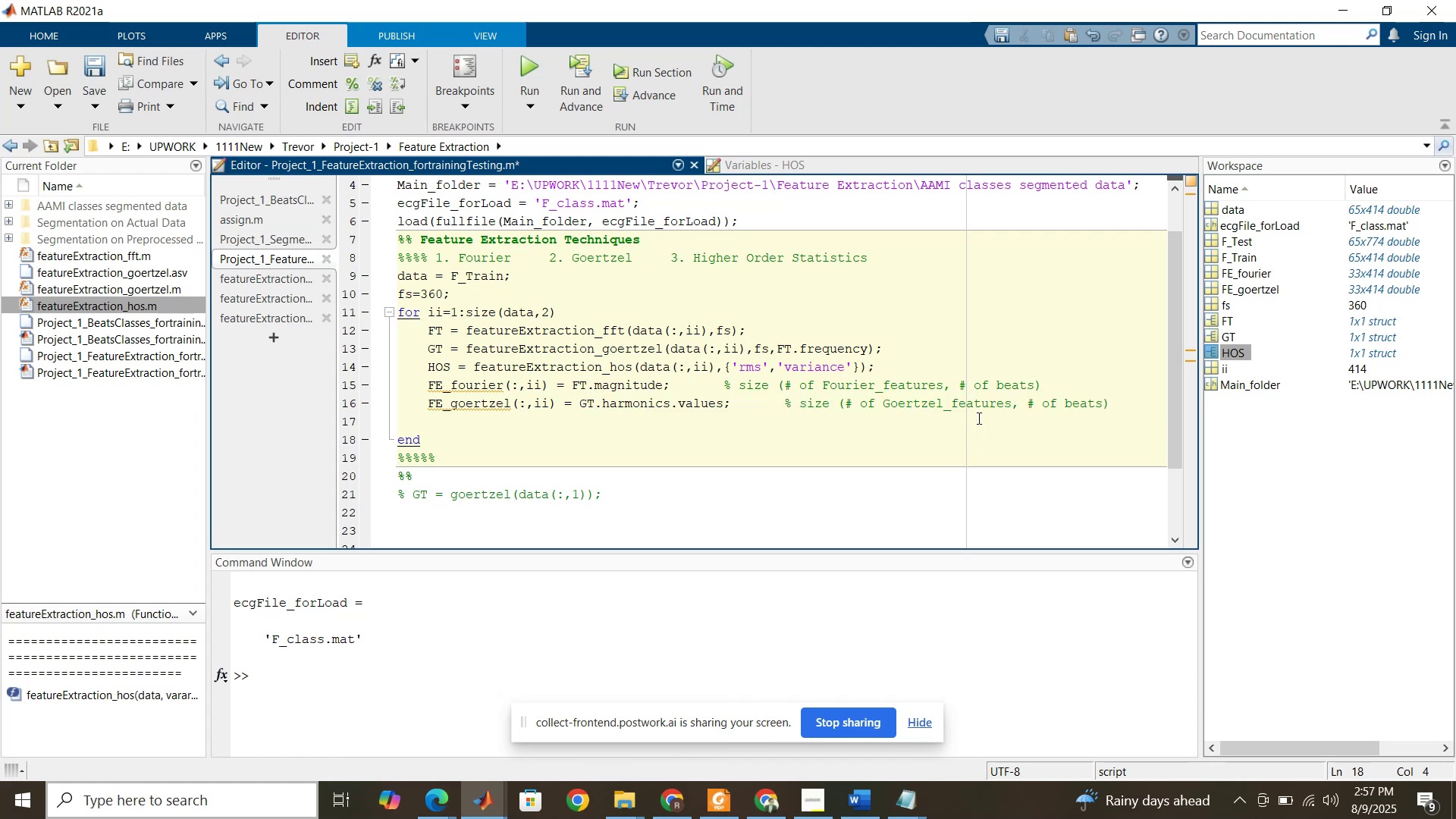 
left_click([977, 418])
 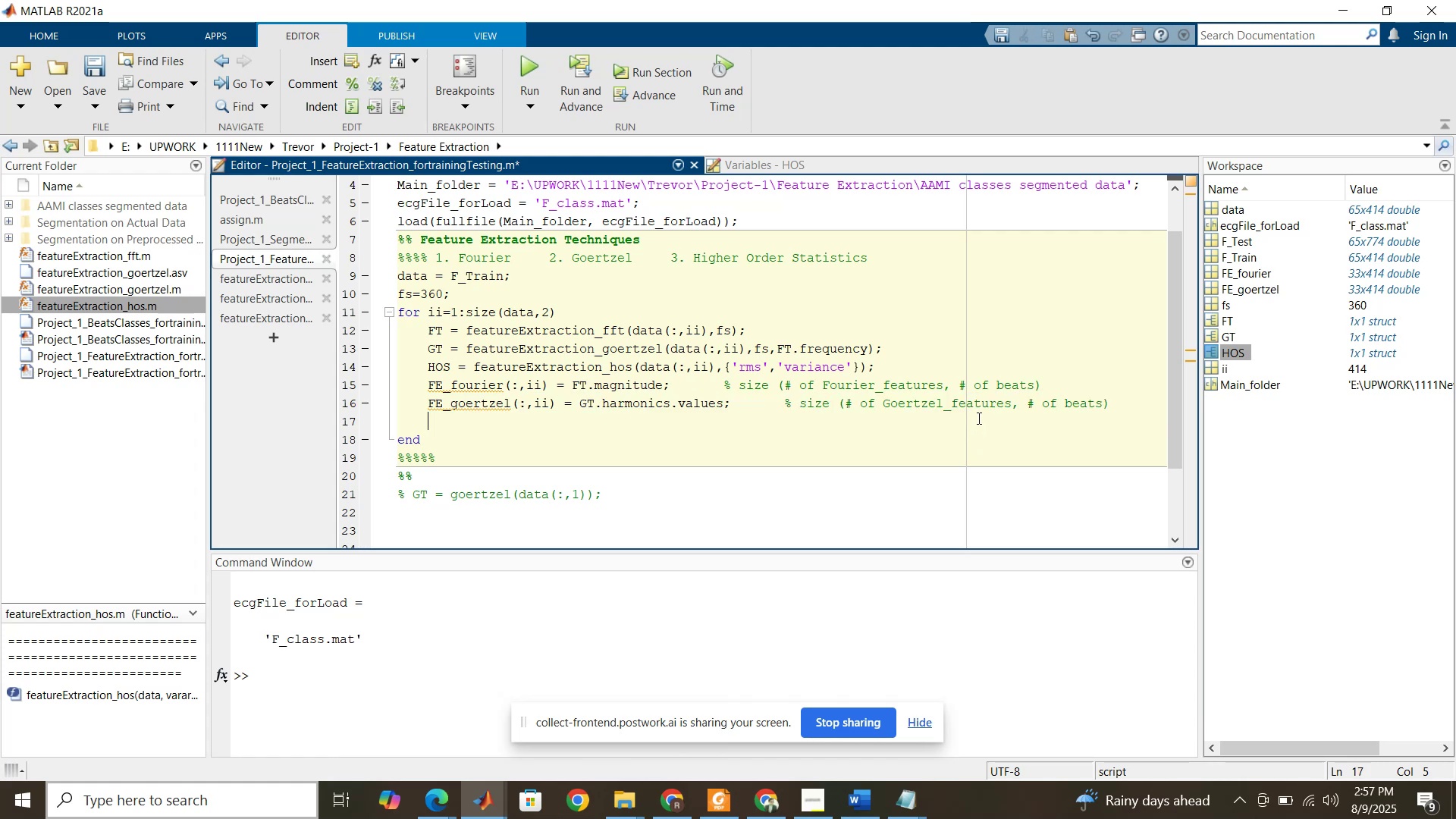 
key(Control+ControlLeft)
 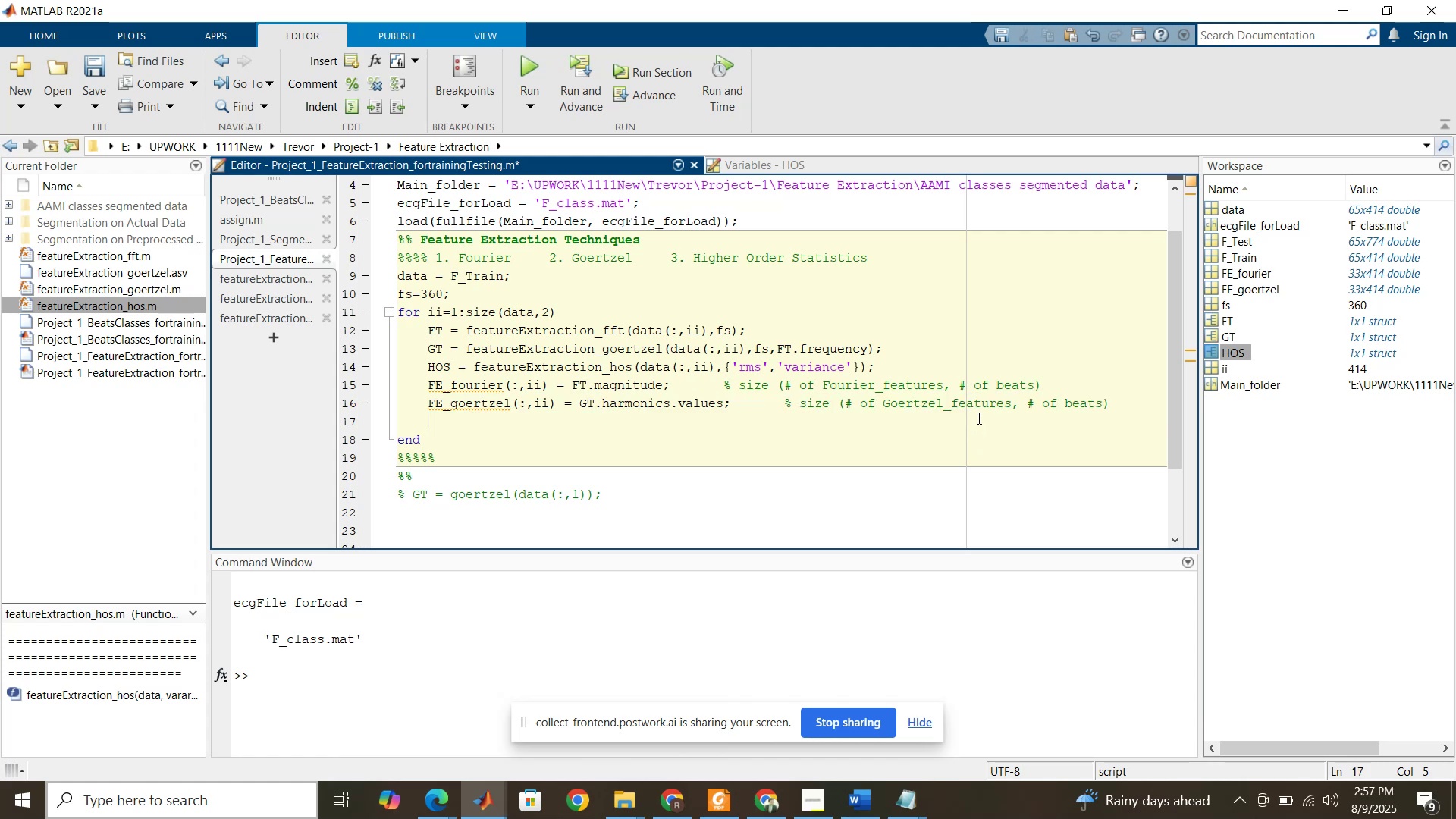 
key(Control+V)
 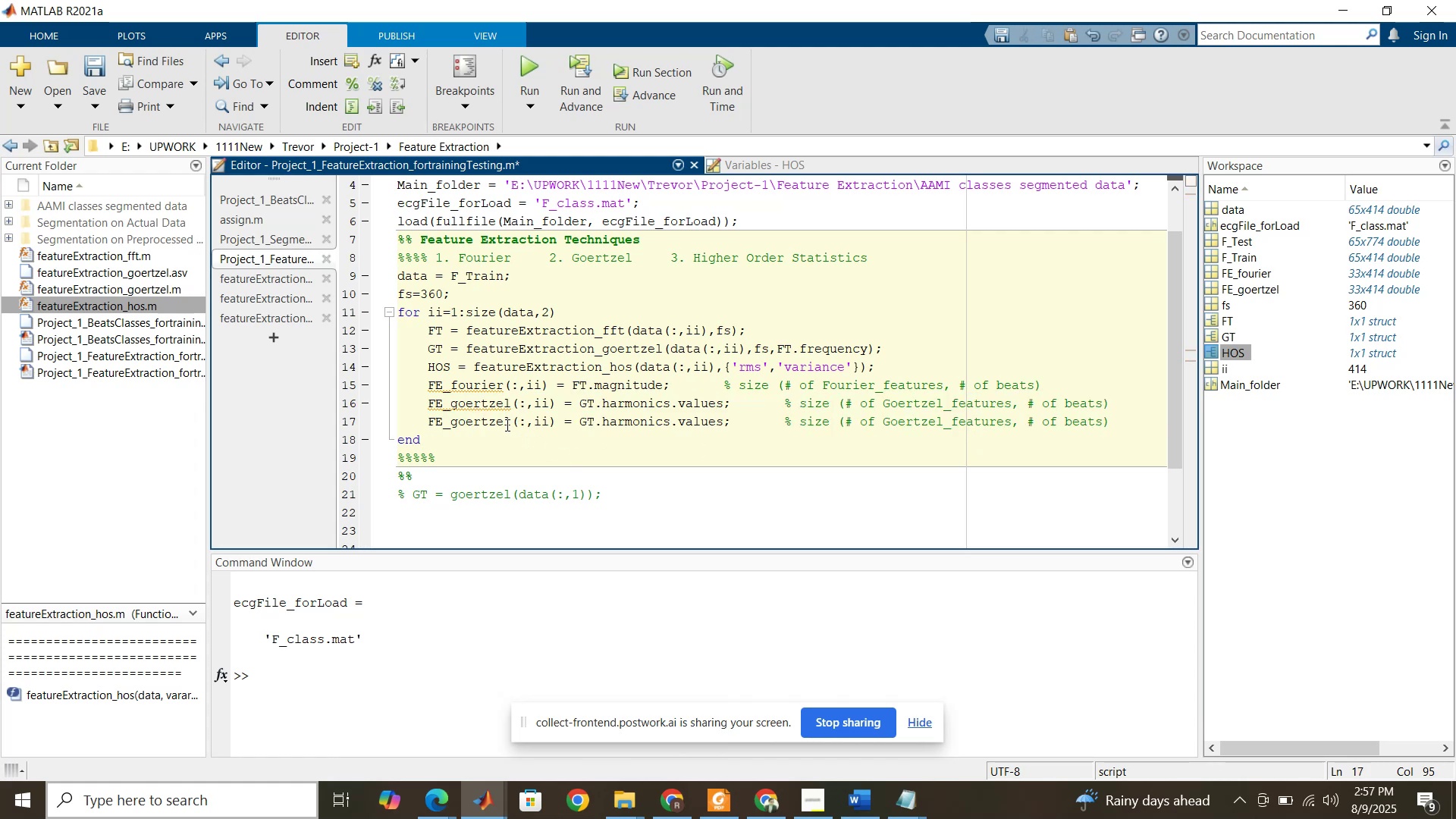 
double_click([506, 424])
 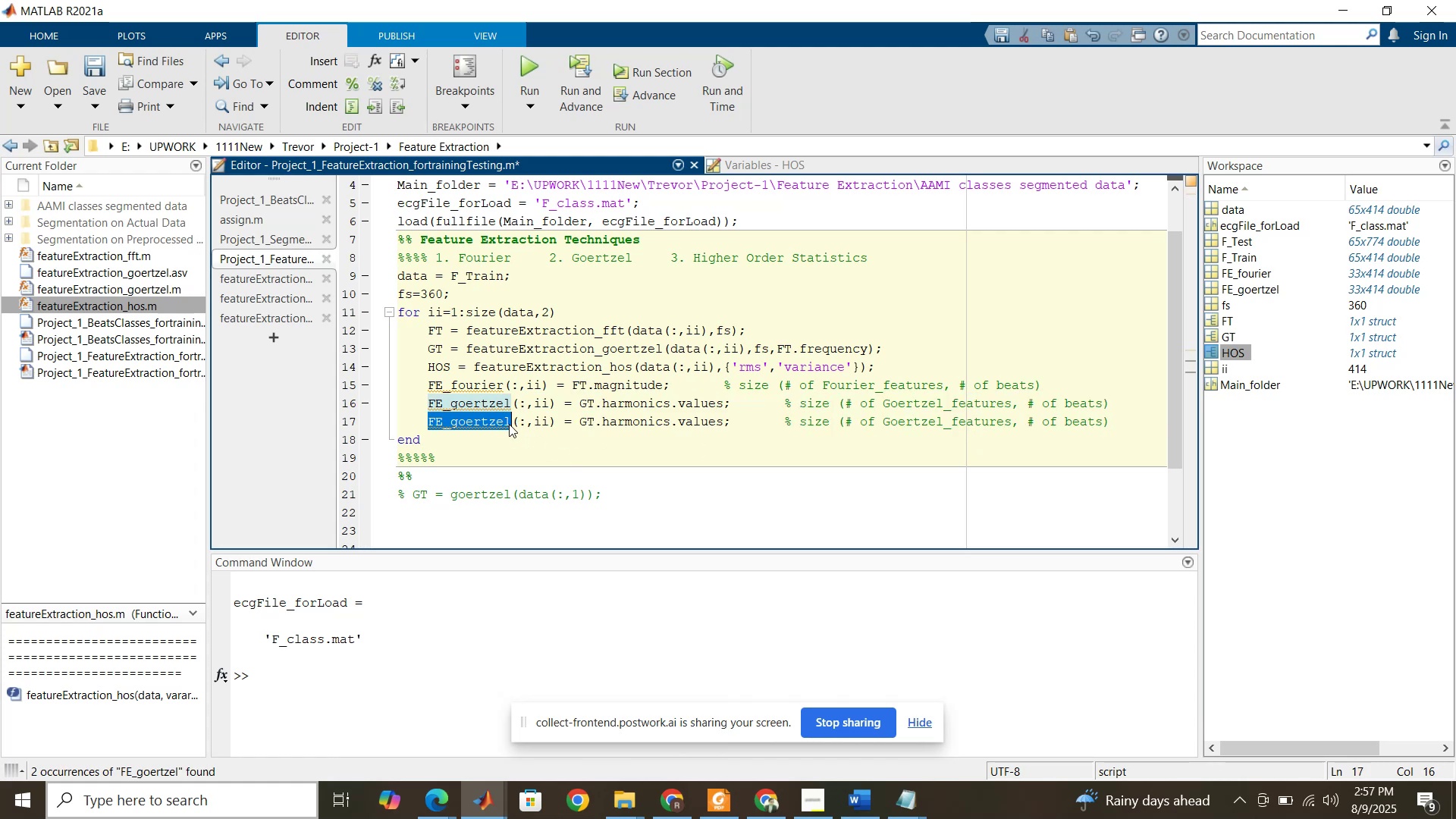 
left_click([509, 424])
 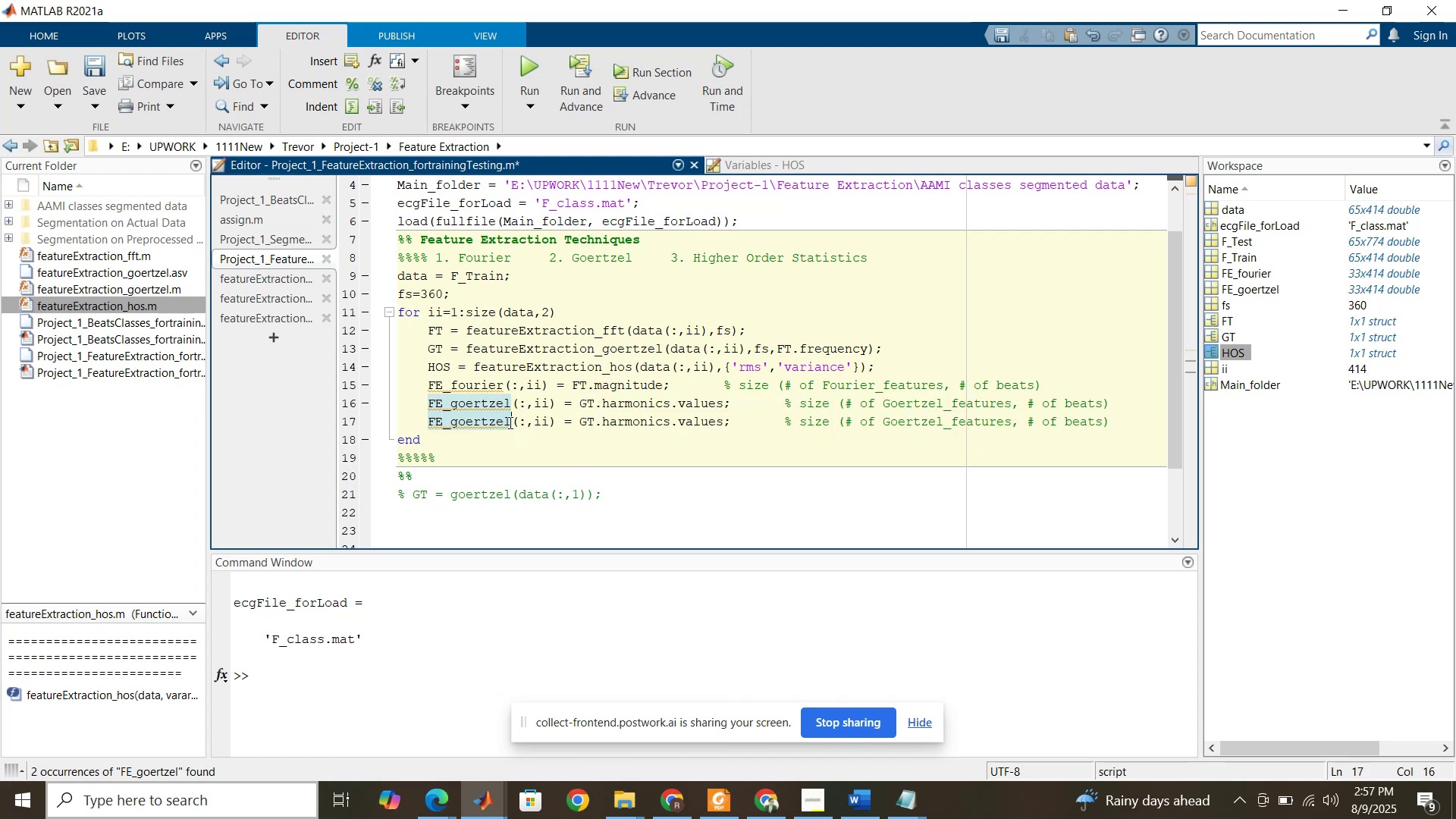 
left_click_drag(start_coordinate=[509, 421], to_coordinate=[450, 418])
 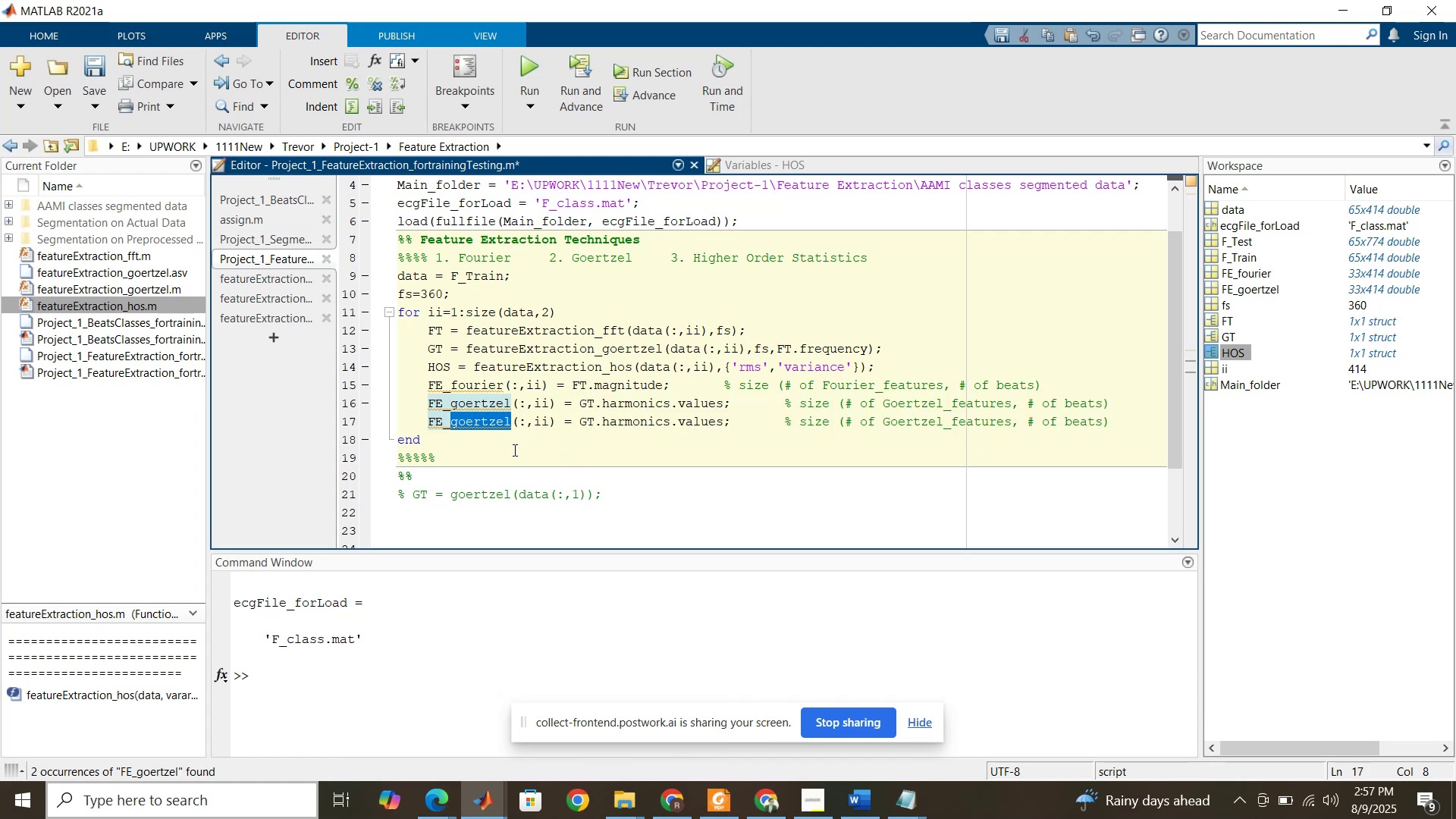 
type(HOS)
 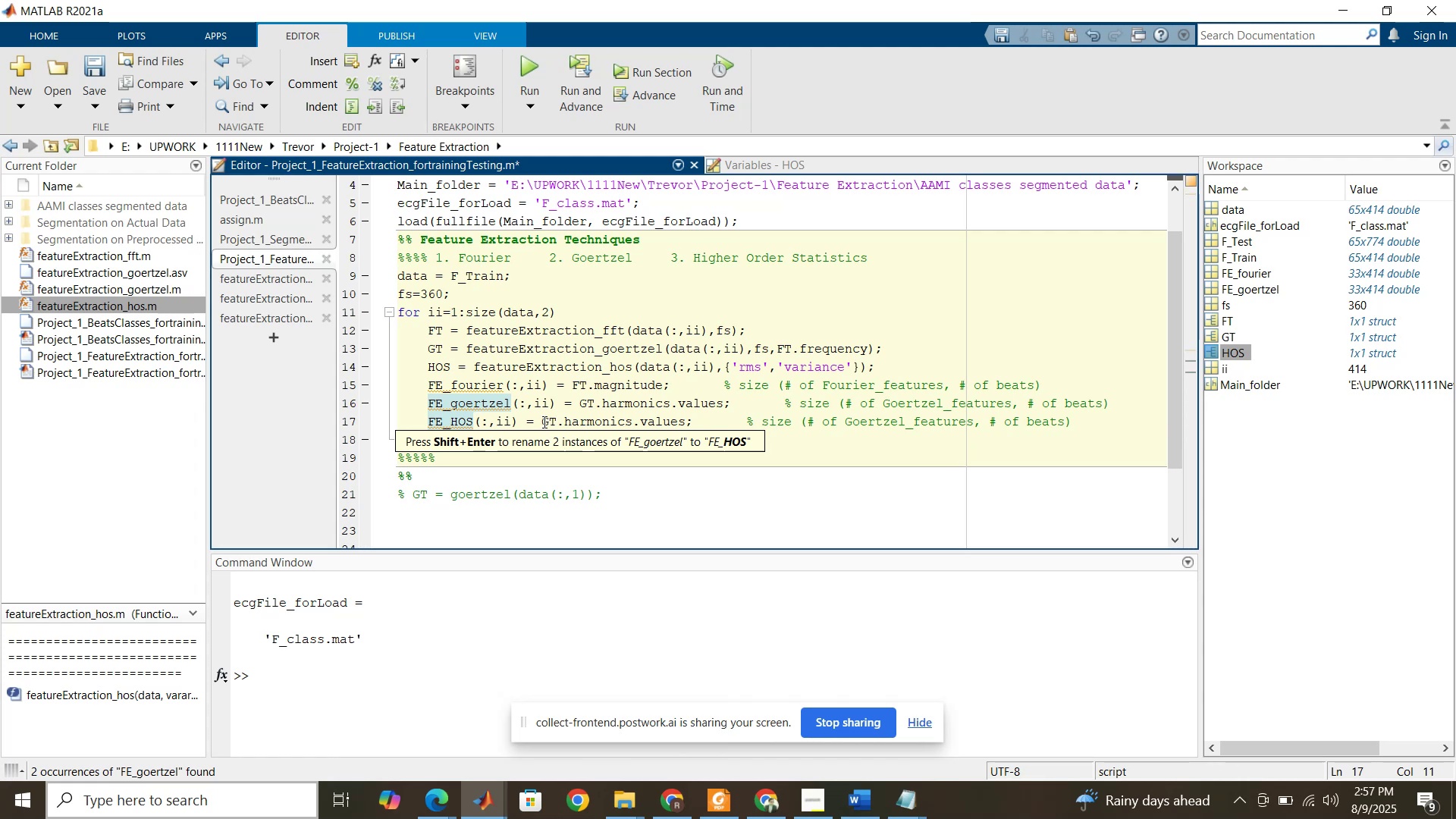 
left_click_drag(start_coordinate=[543, 422], to_coordinate=[687, 423])
 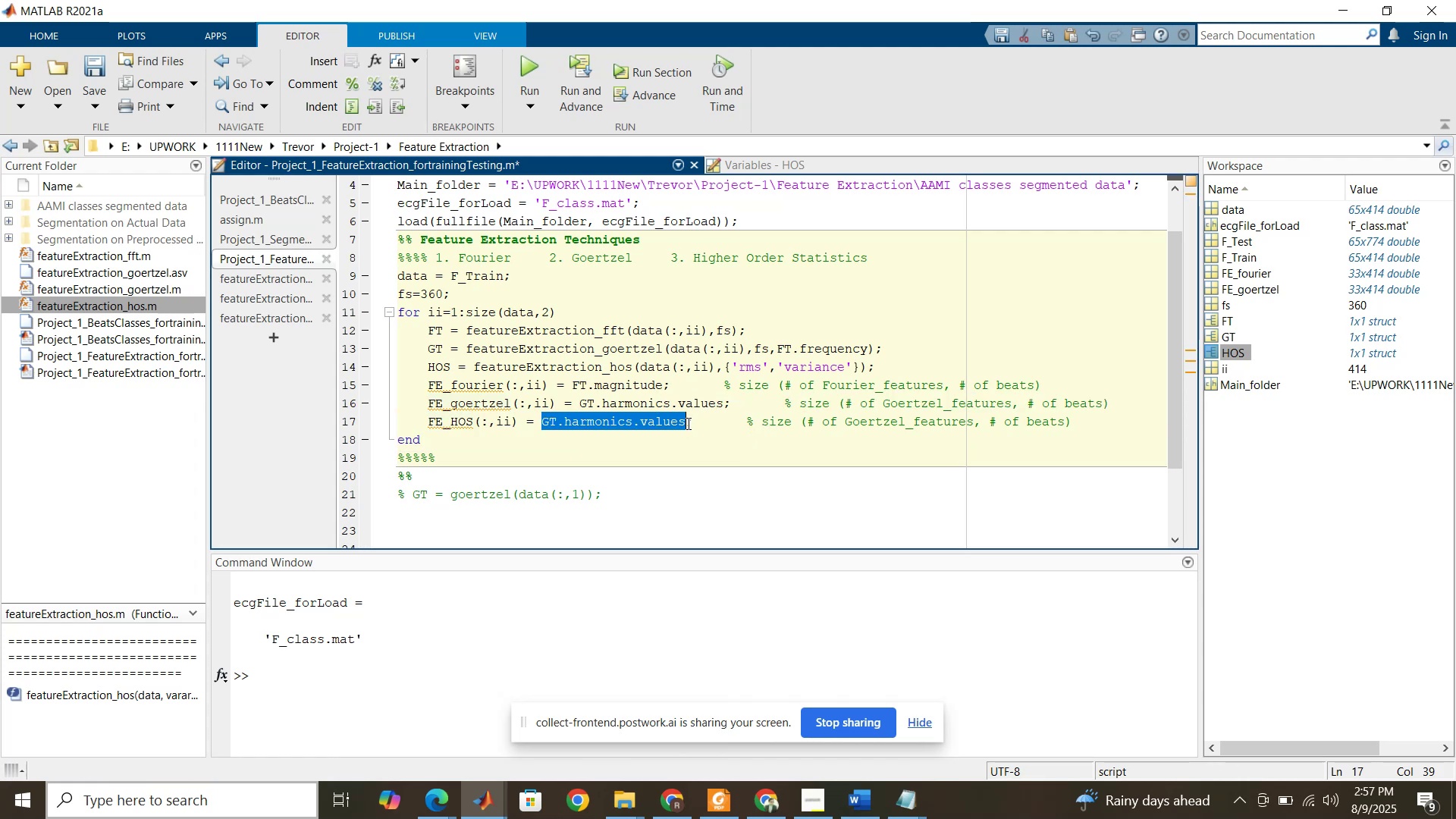 
wait(9.98)
 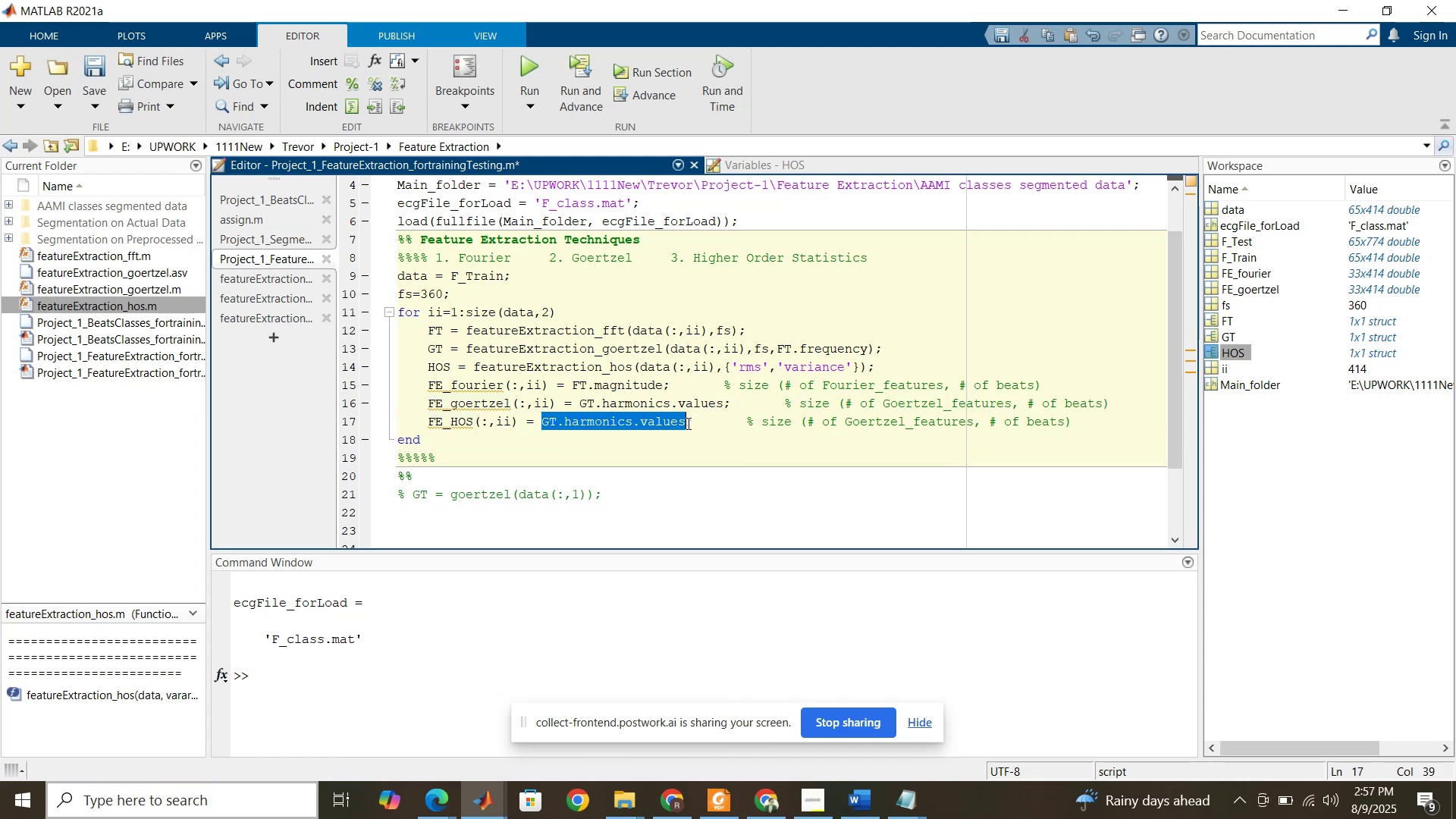 
key(BracketLeft)
 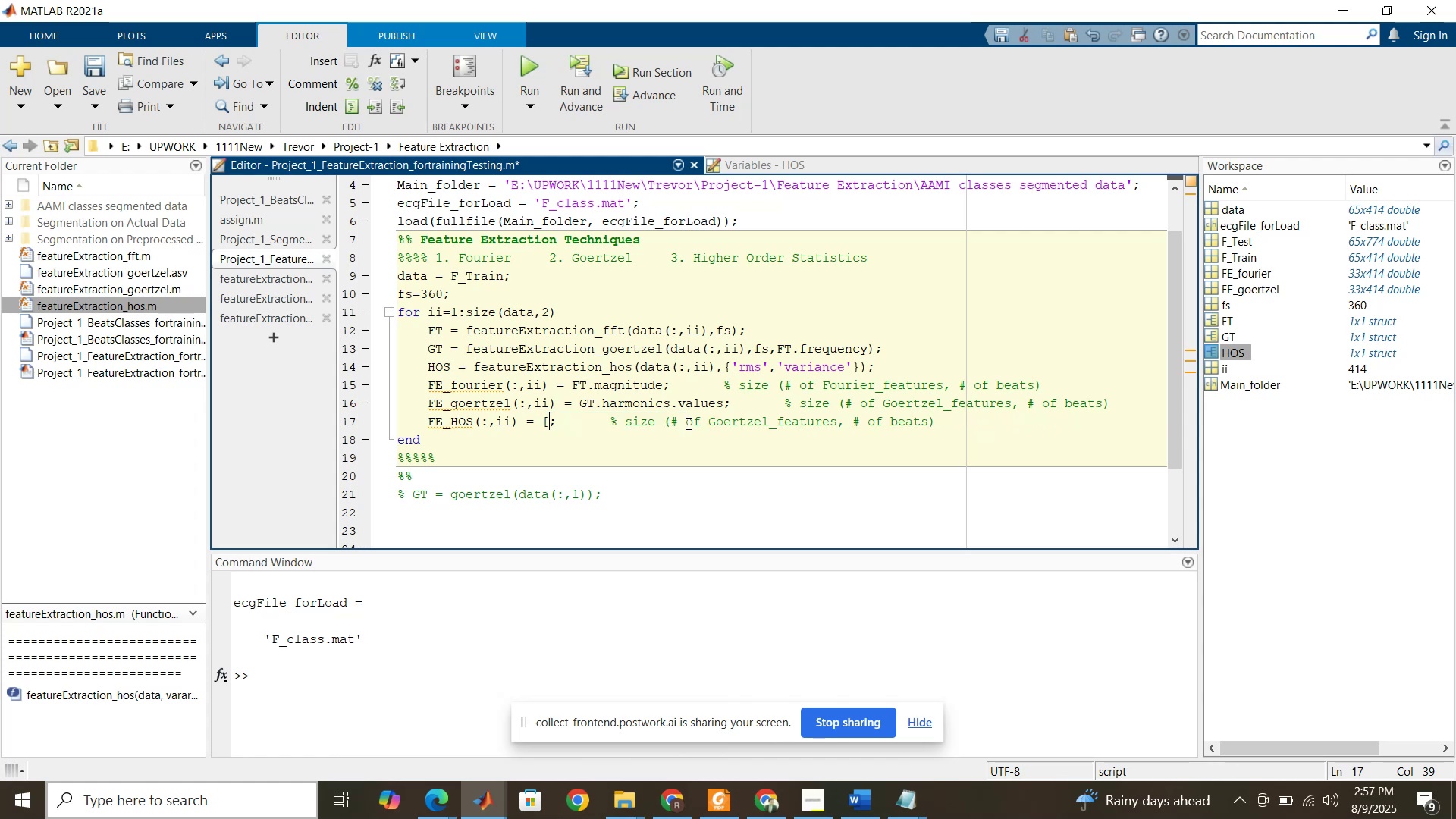 
key(BracketRight)
 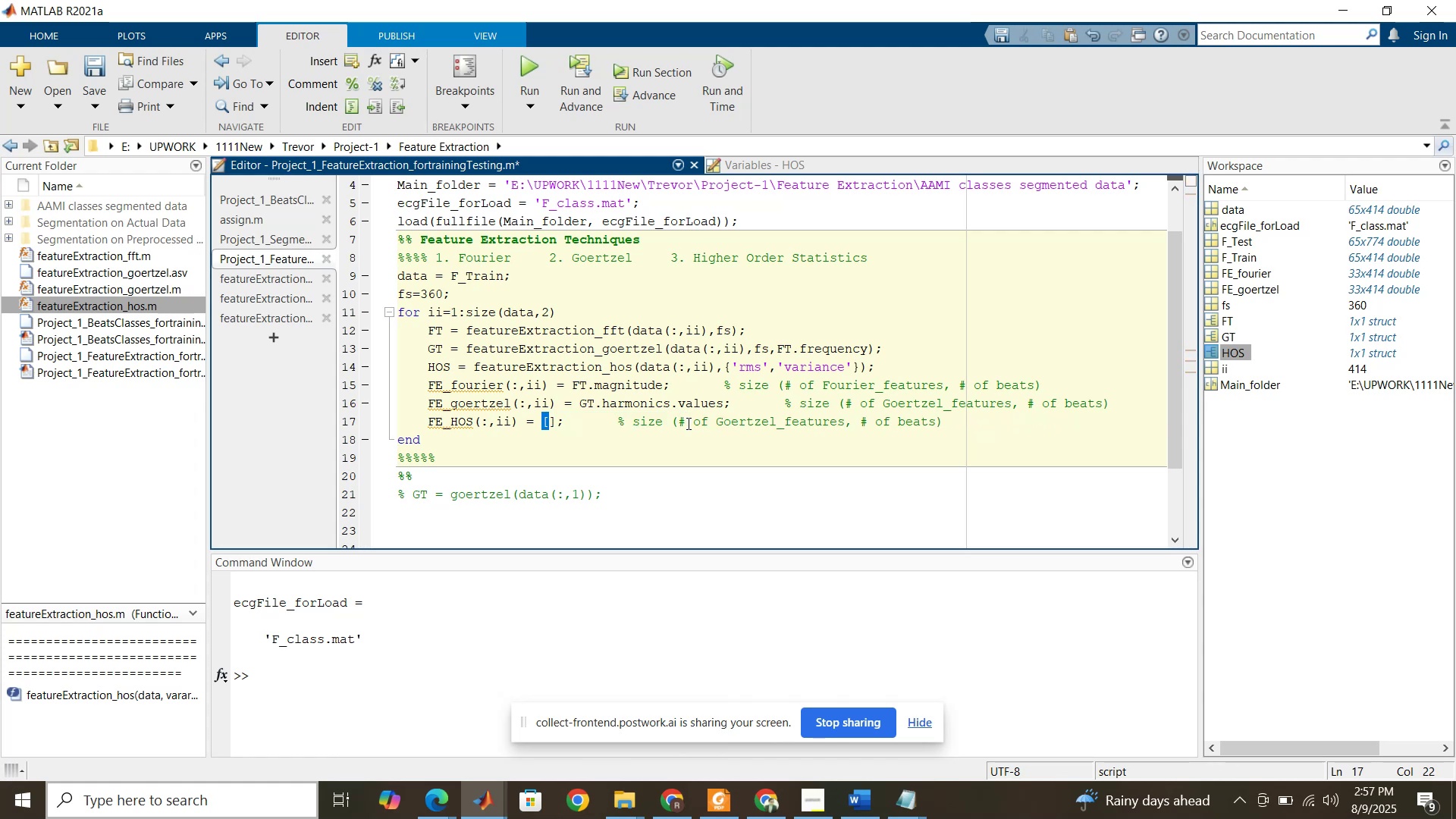 
key(ArrowLeft)
 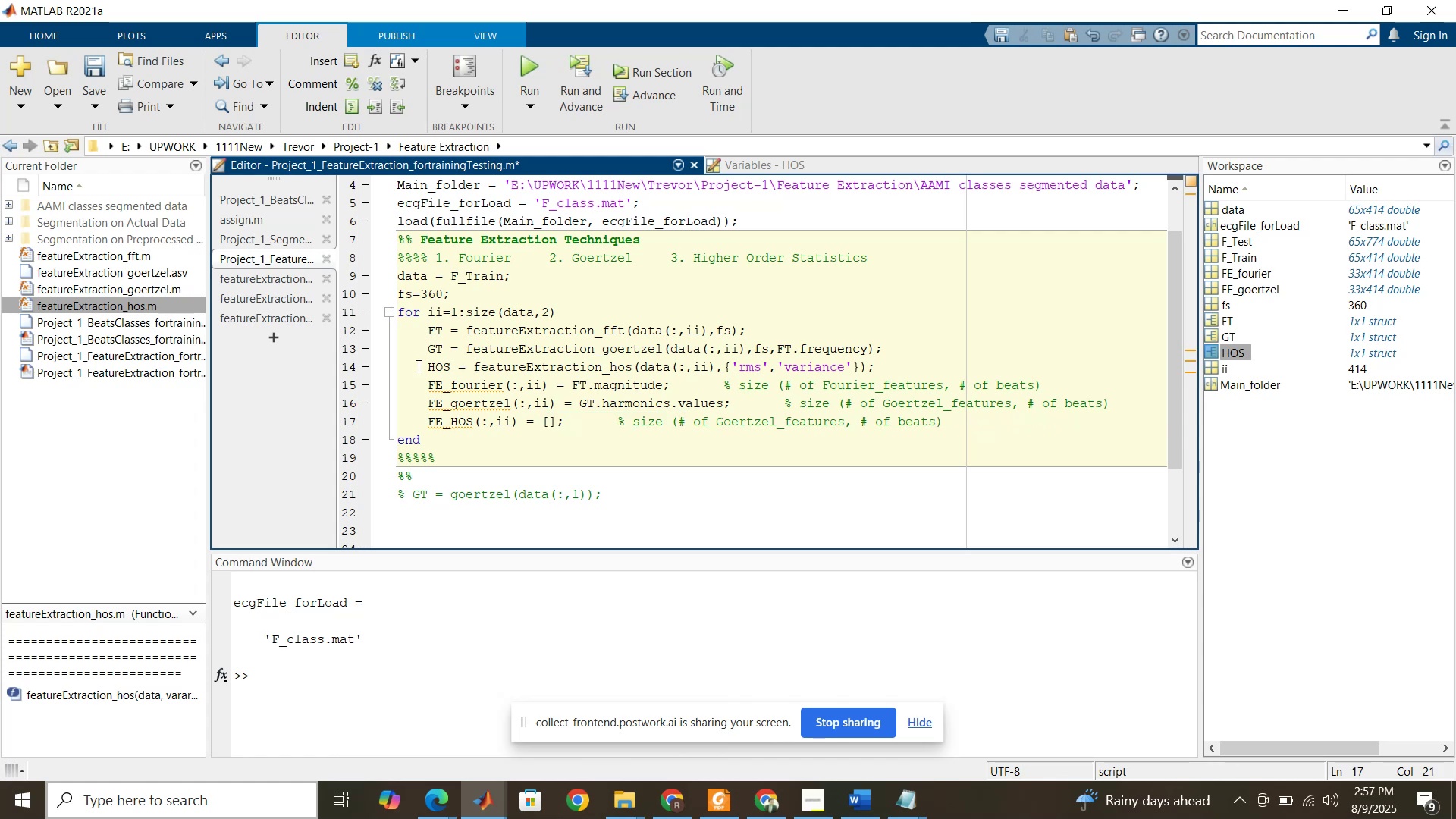 
double_click([433, 362])
 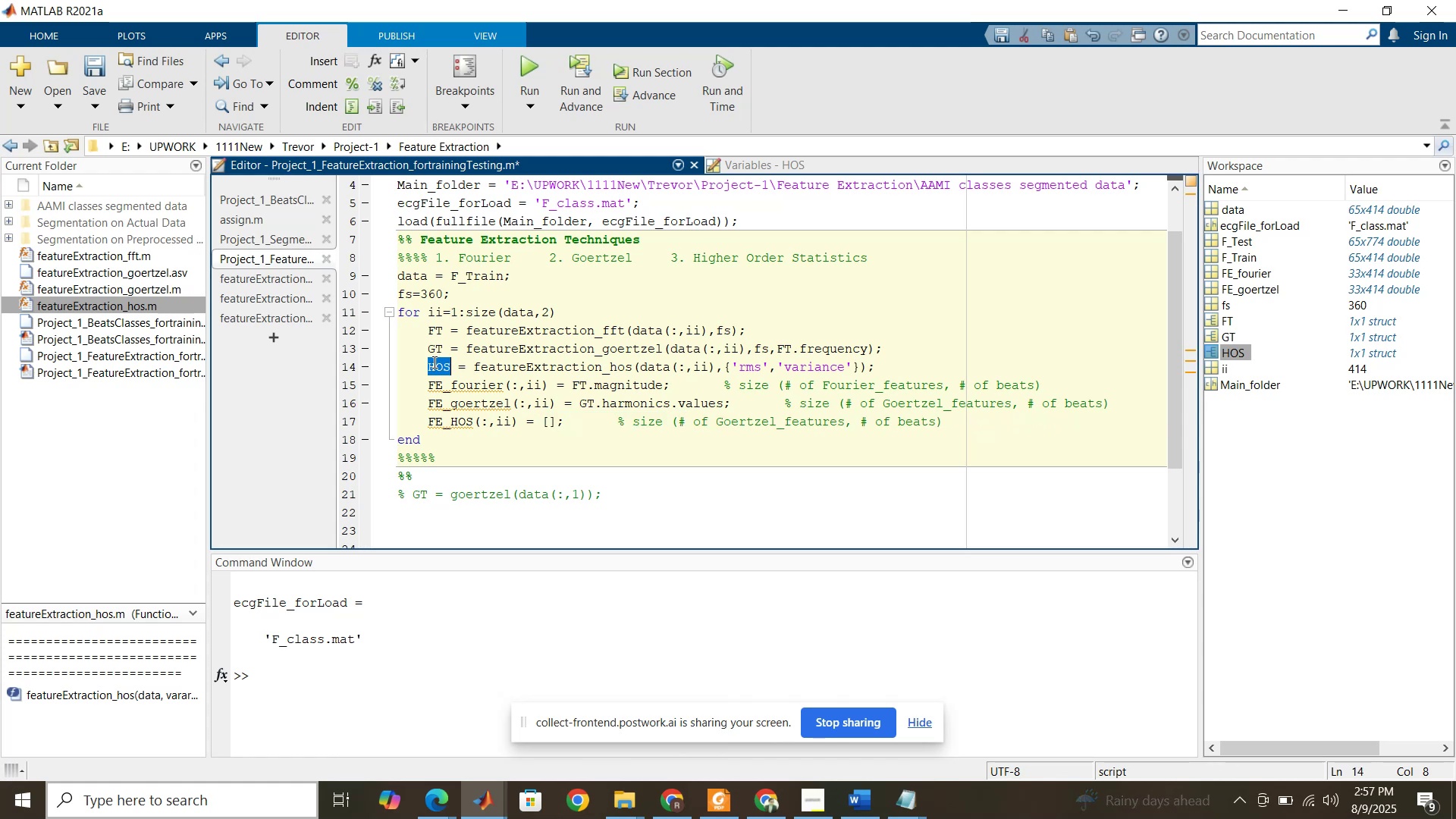 
key(Control+C)
 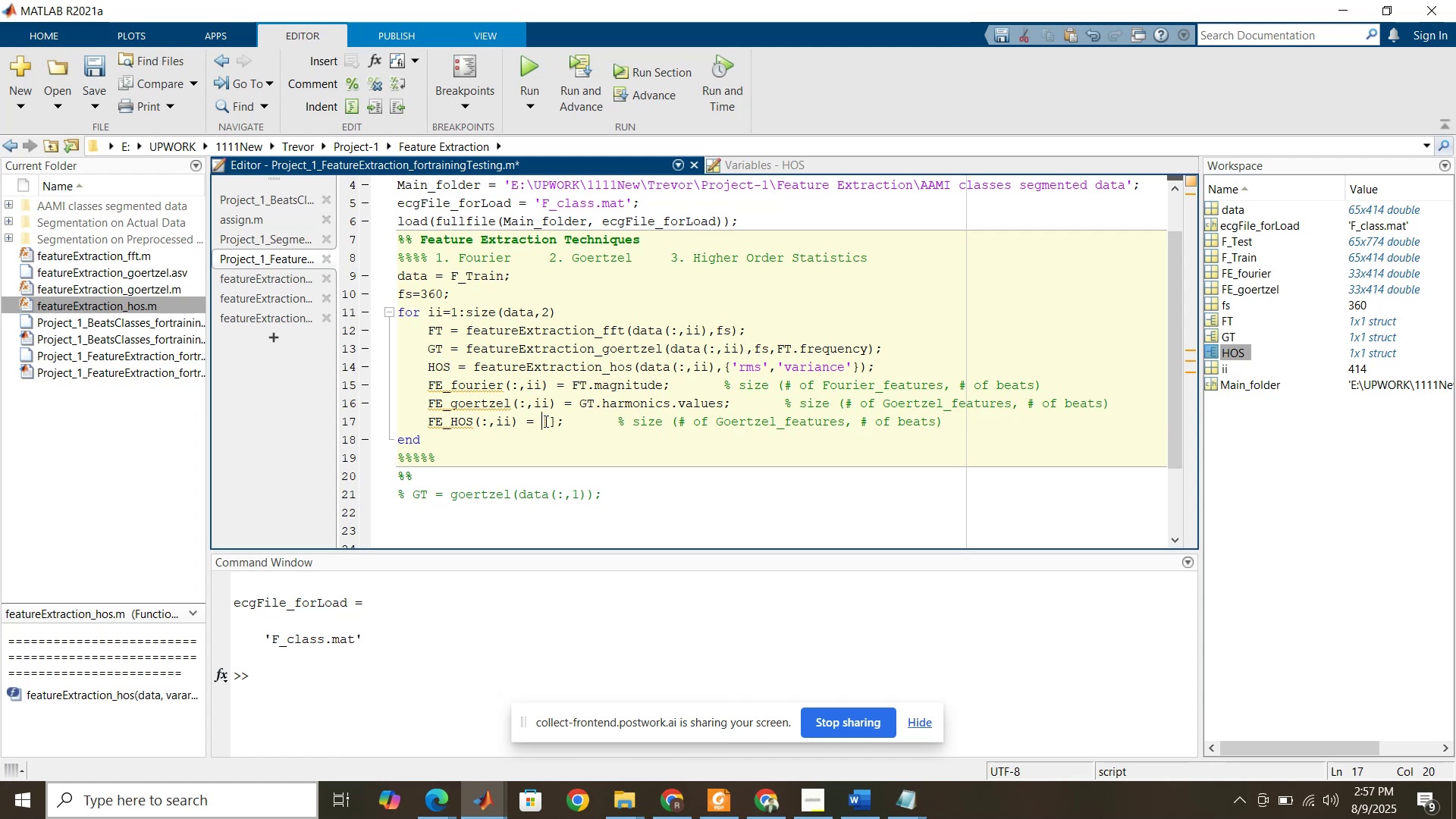 
double_click([549, 421])
 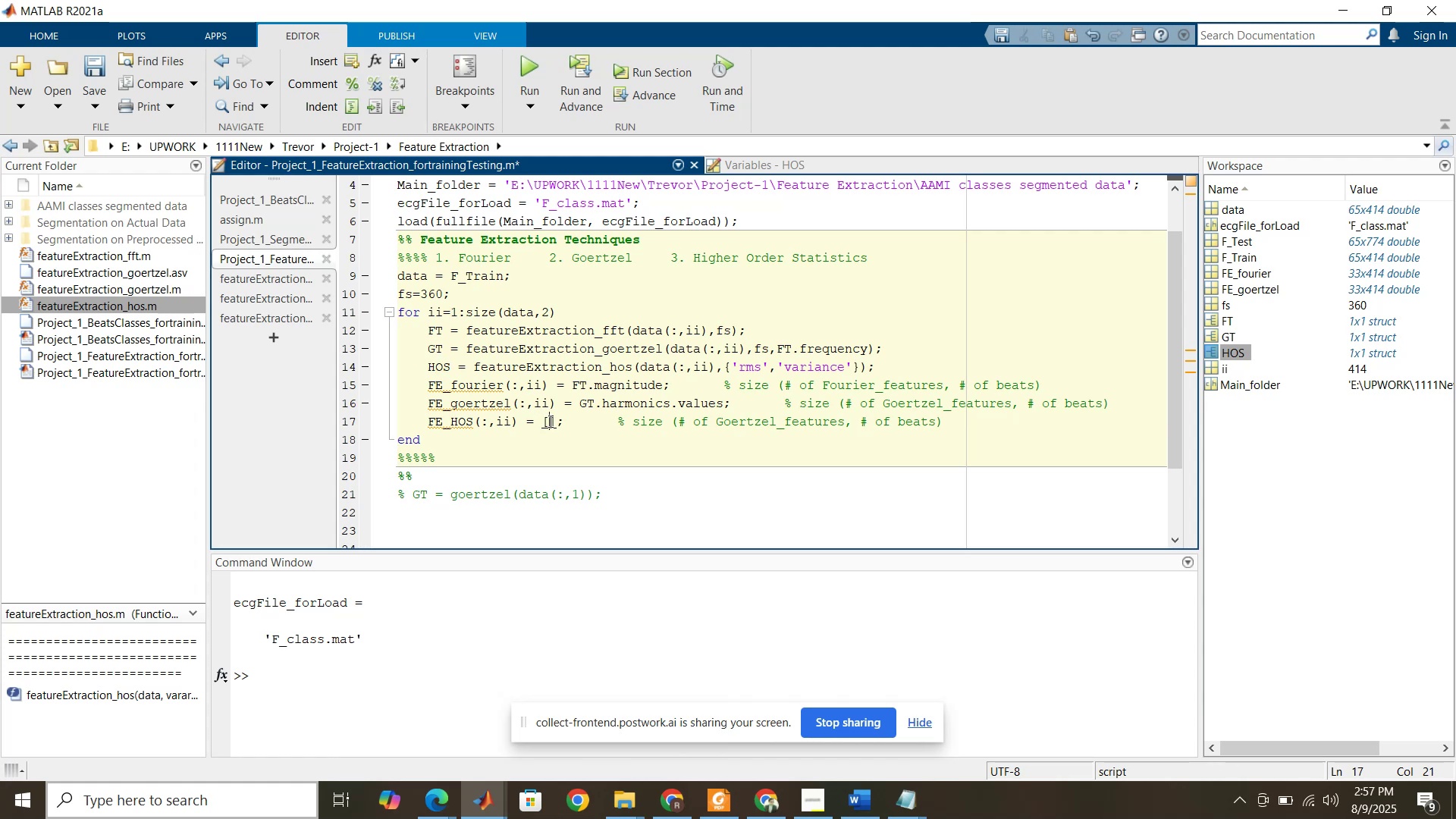 
key(Control+V)
 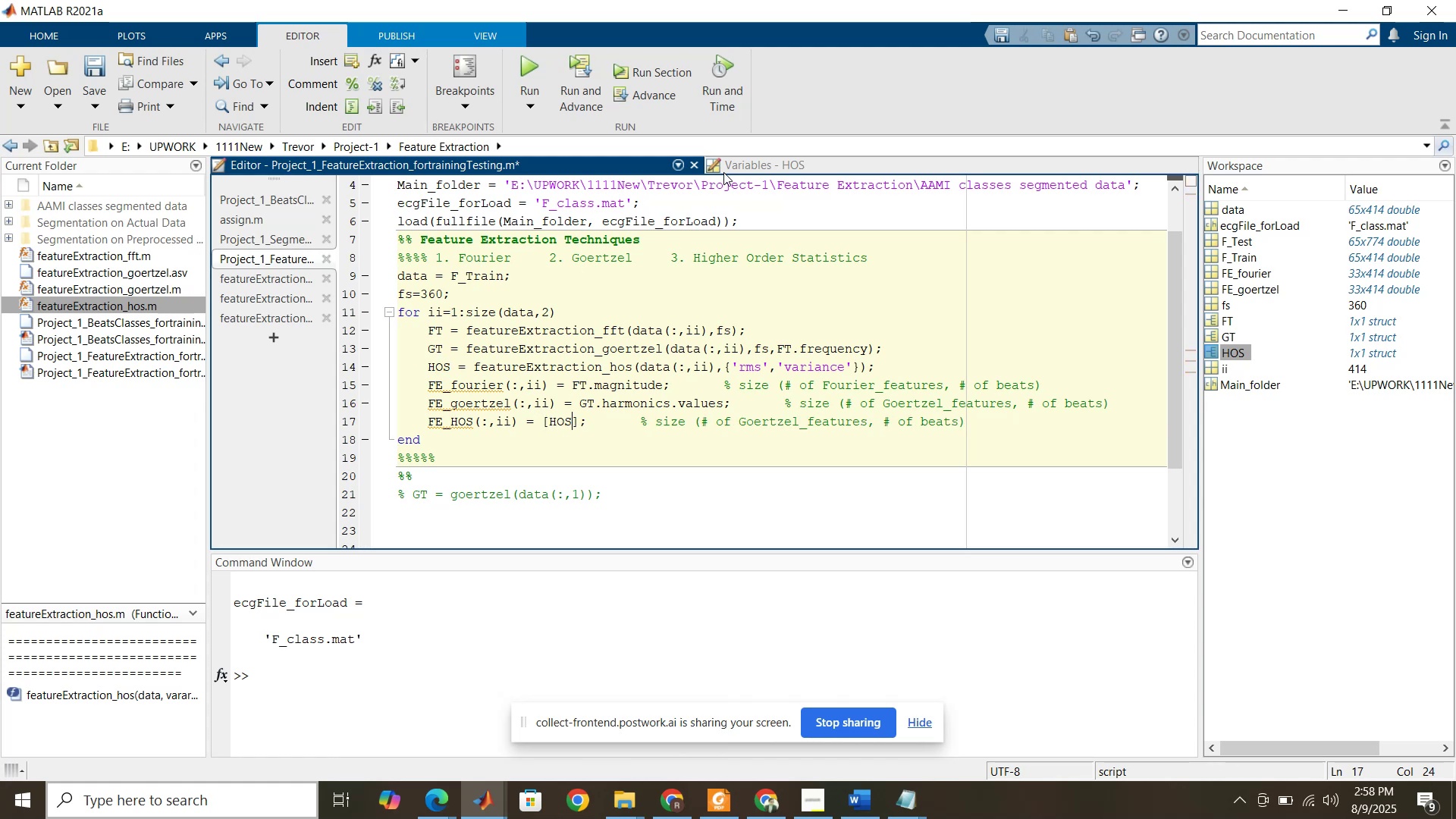 
left_click([749, 163])
 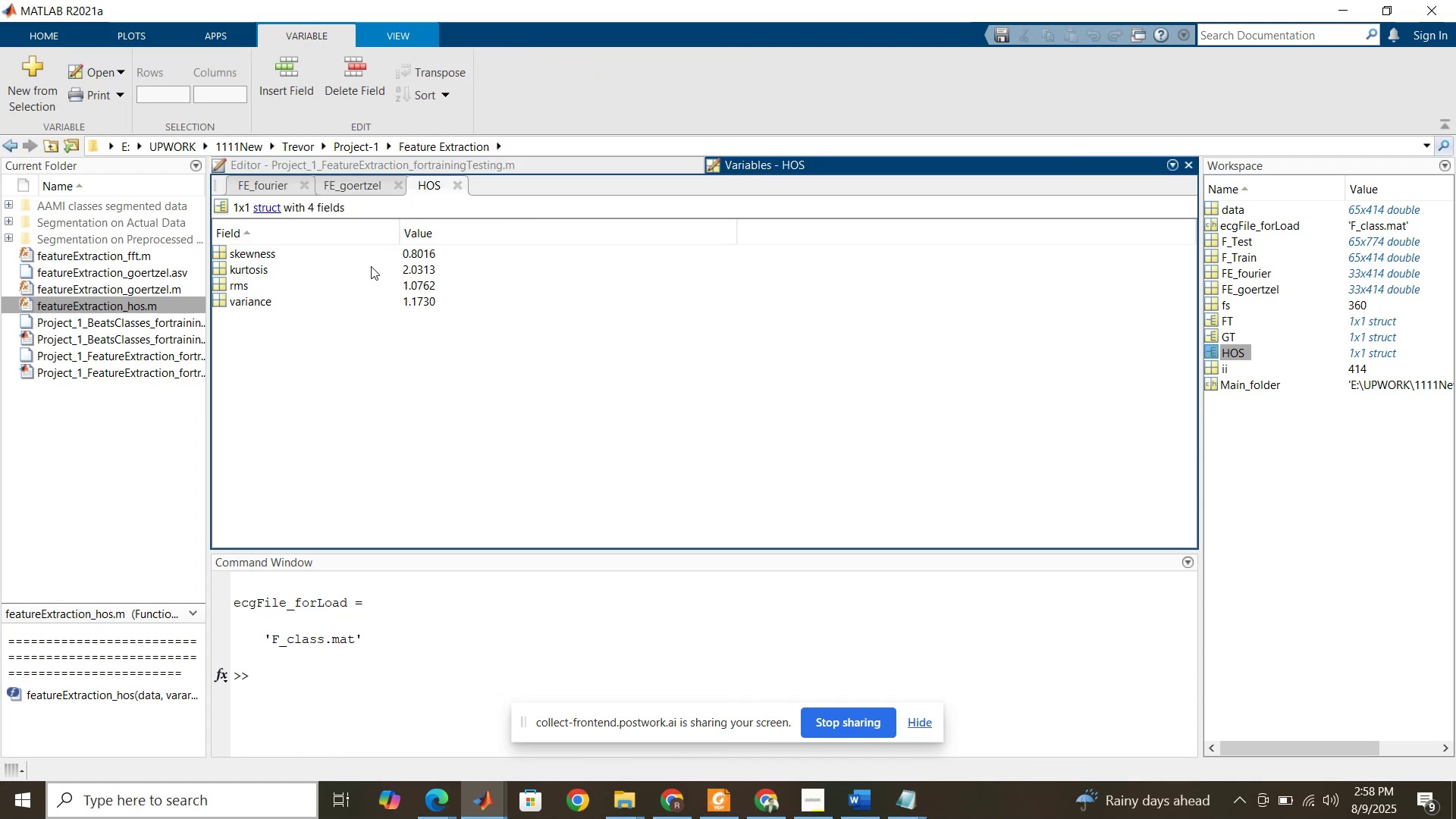 
mouse_move([260, 271])
 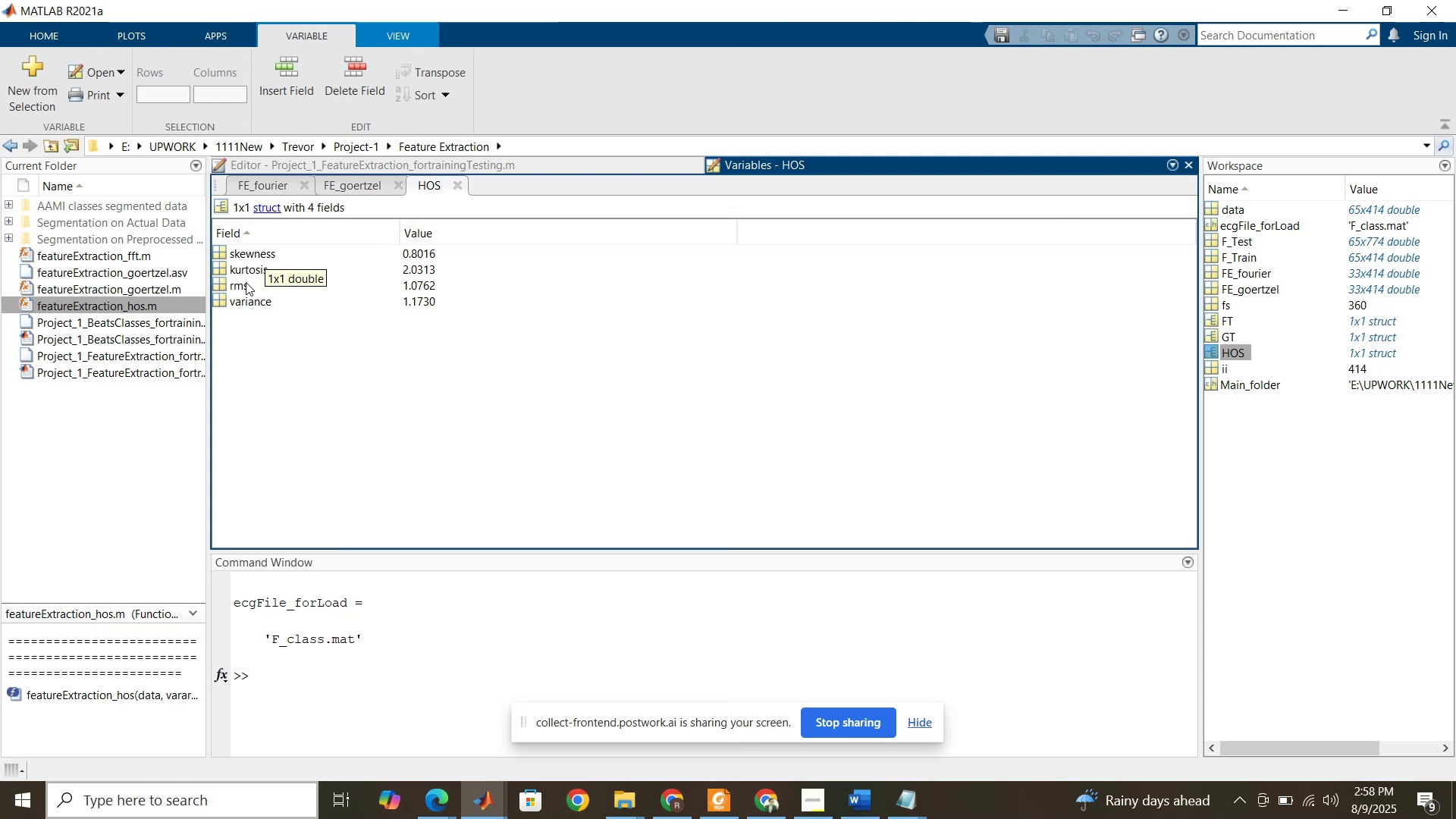 
wait(5.82)
 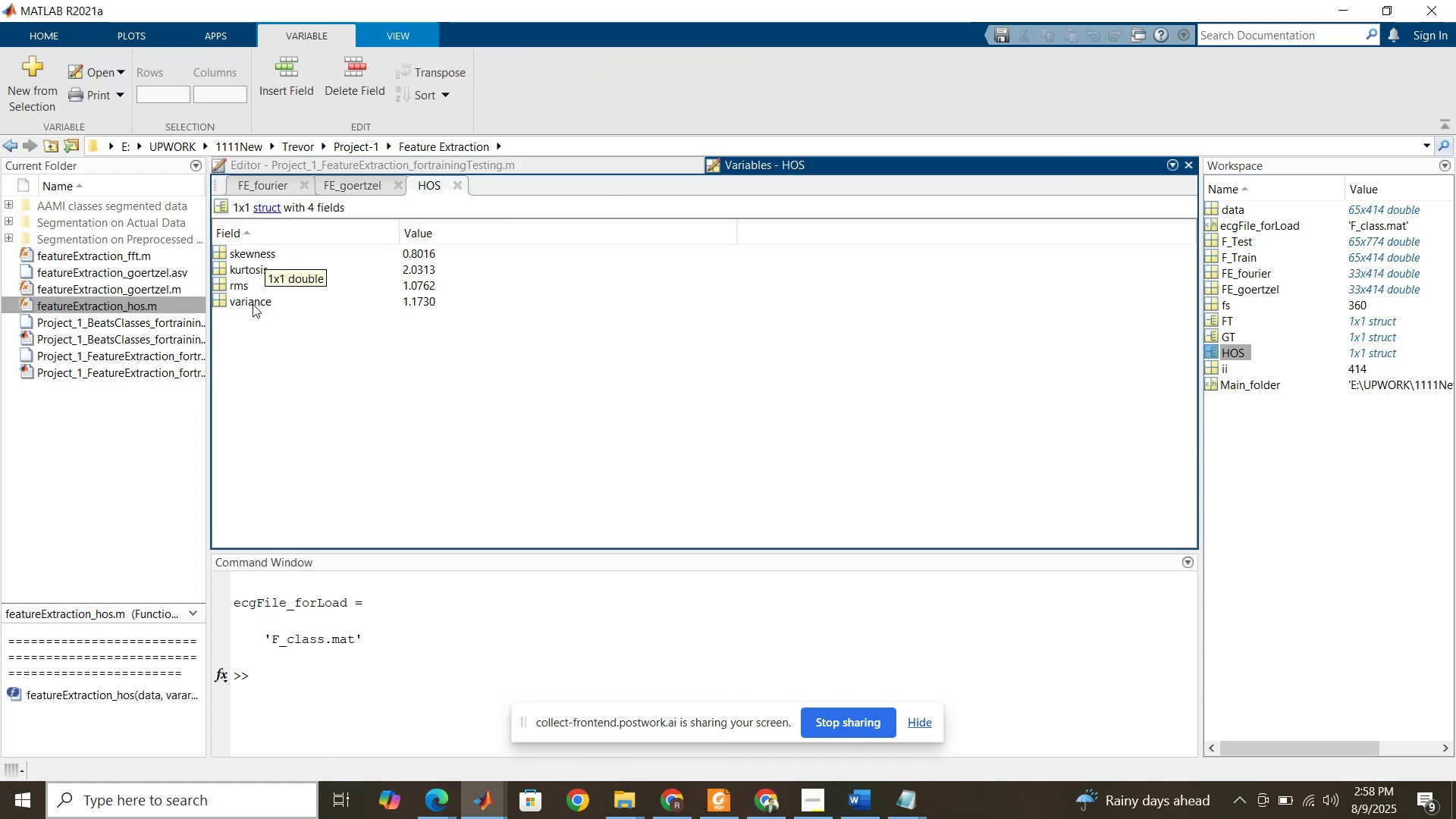 
left_click([246, 286])
 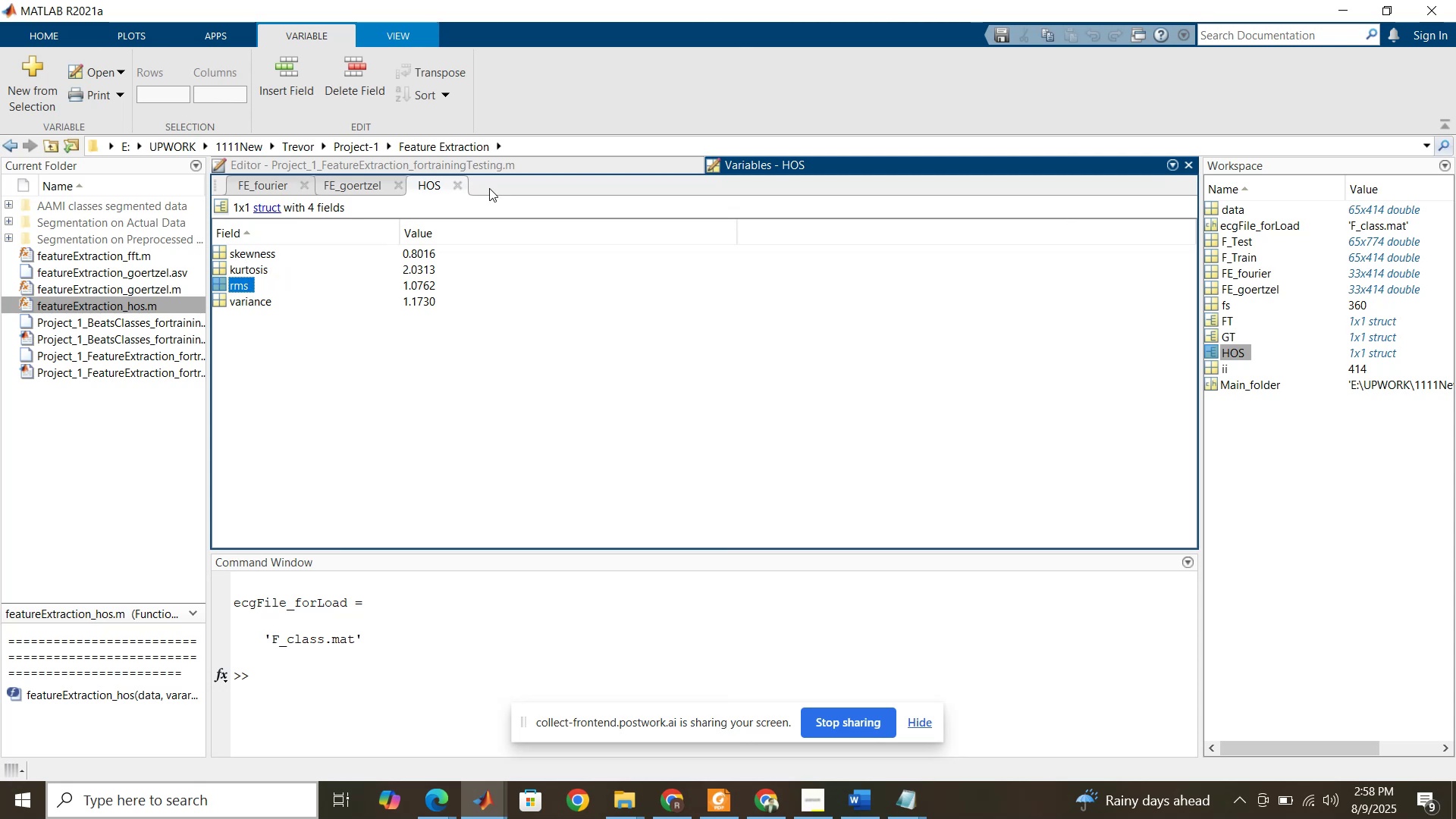 
left_click([537, 170])
 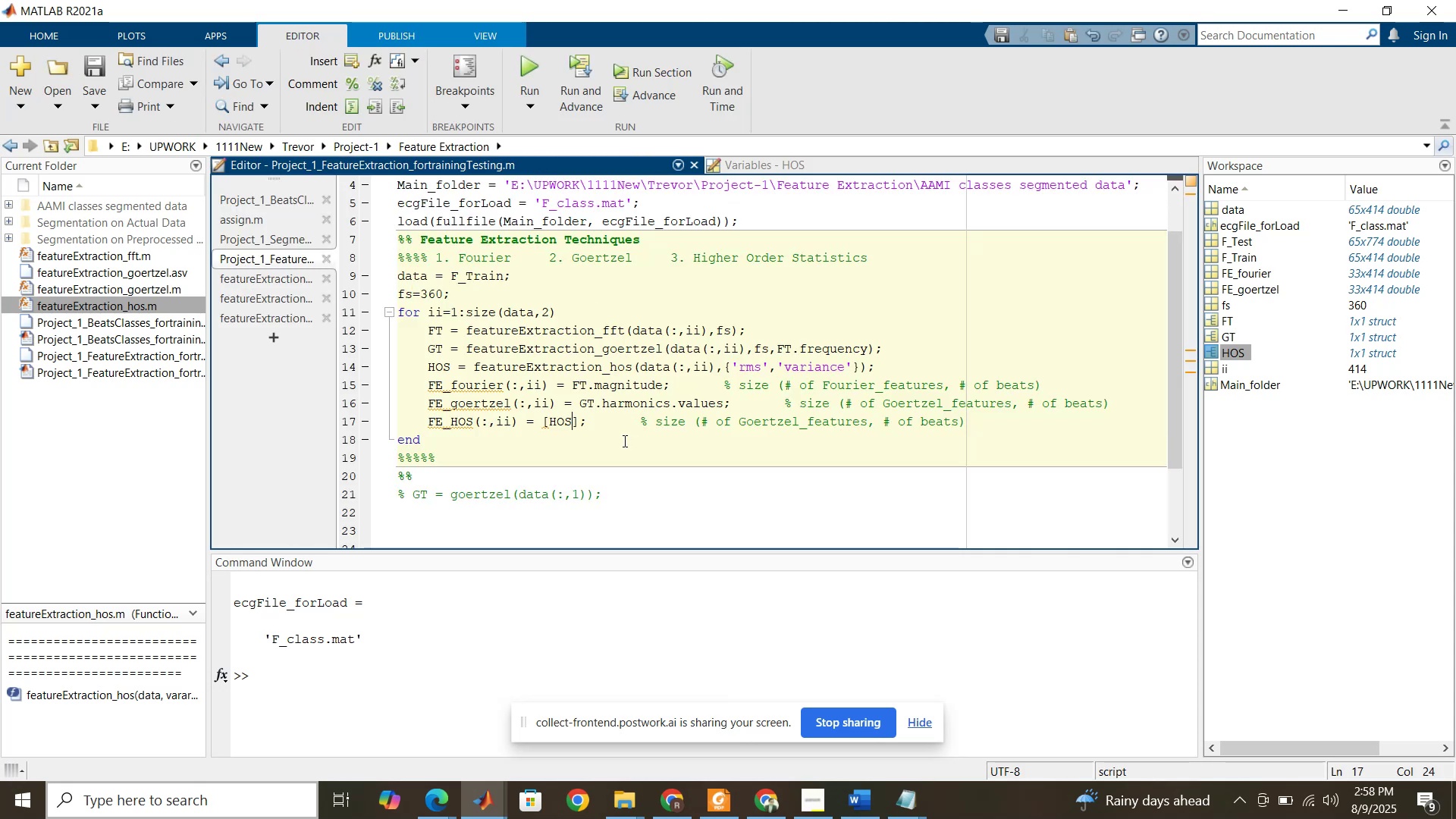 
type(.rms;)
 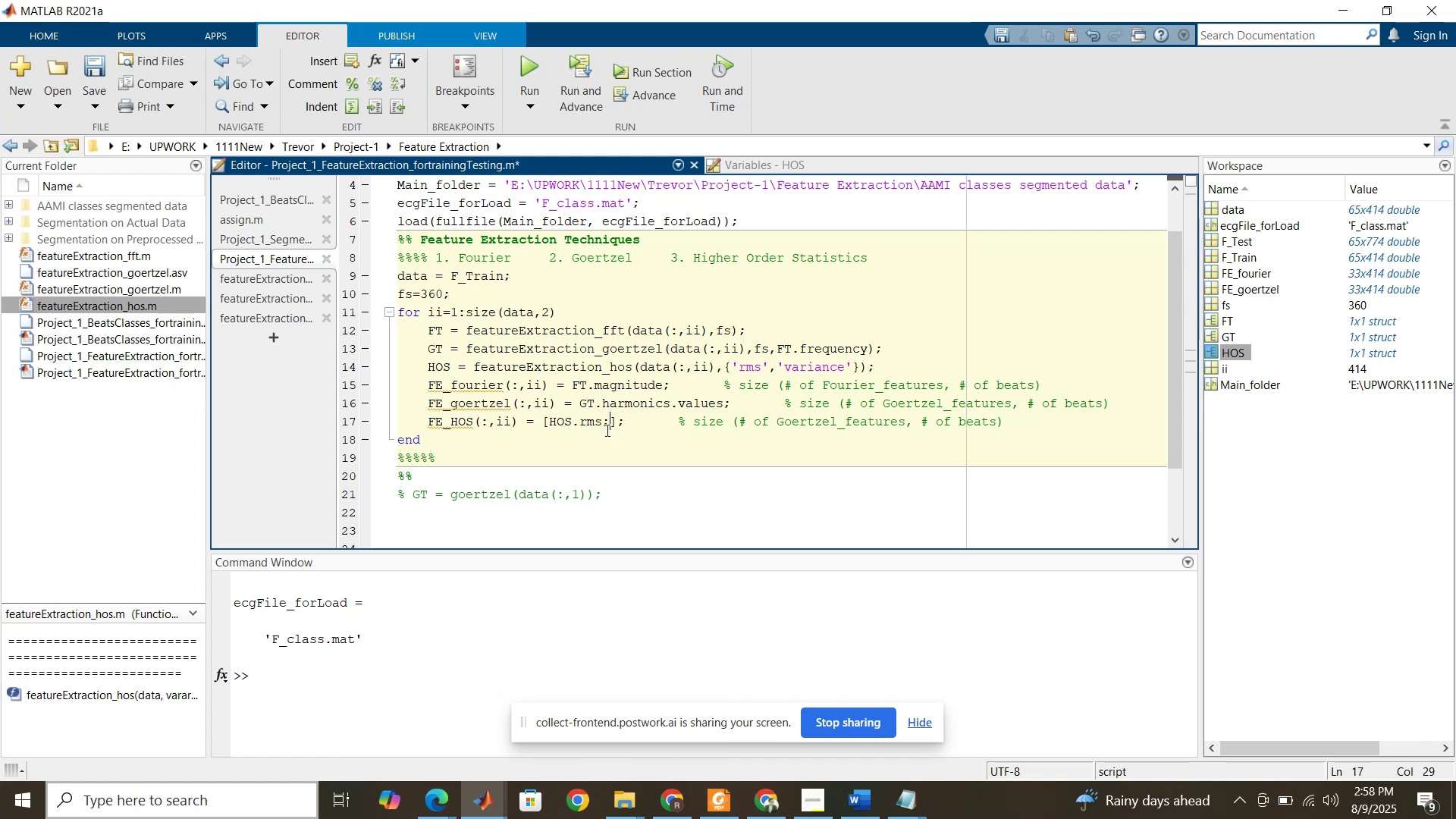 
left_click_drag(start_coordinate=[604, 424], to_coordinate=[552, 428])
 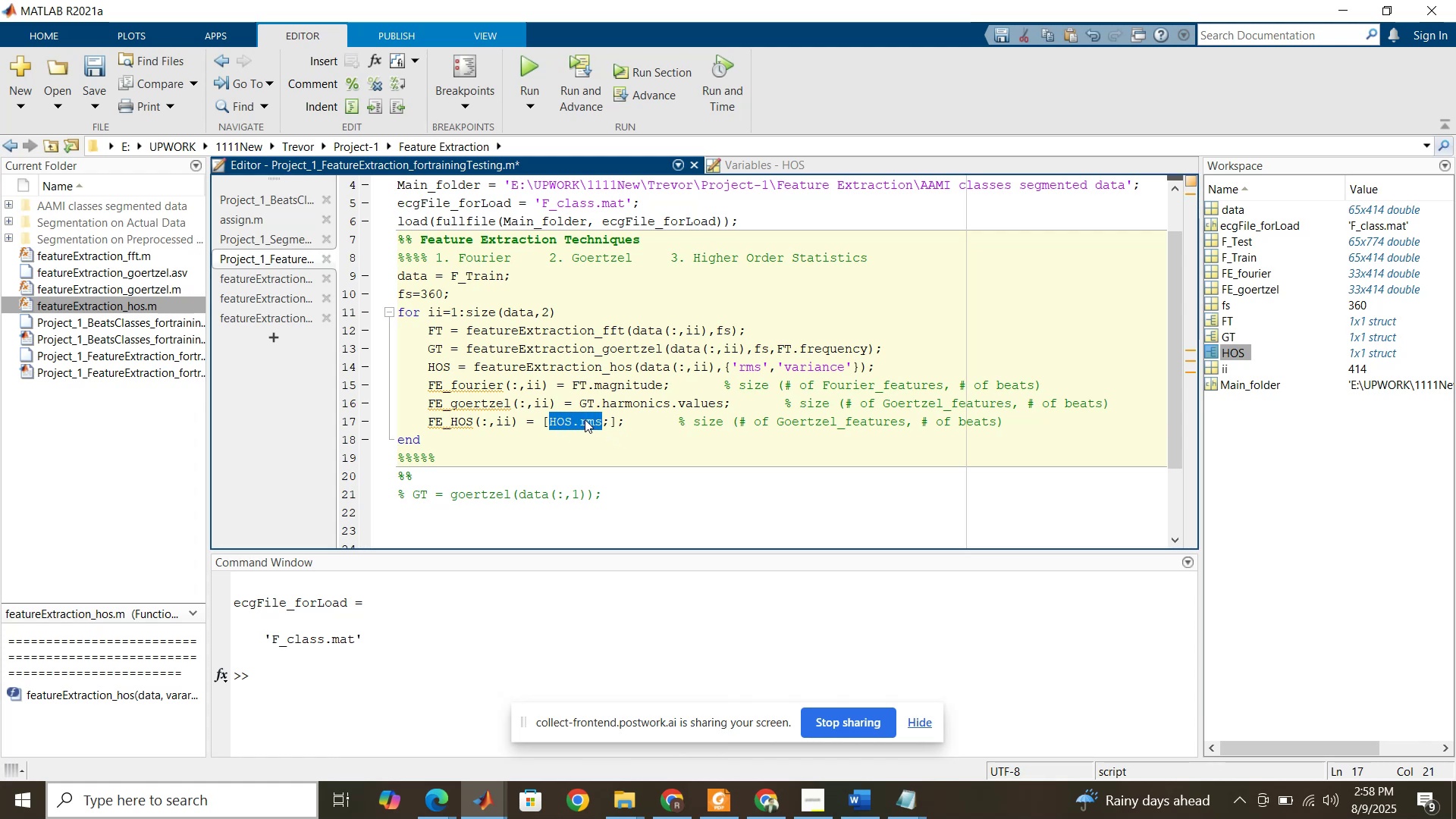 
key(Control+C)
 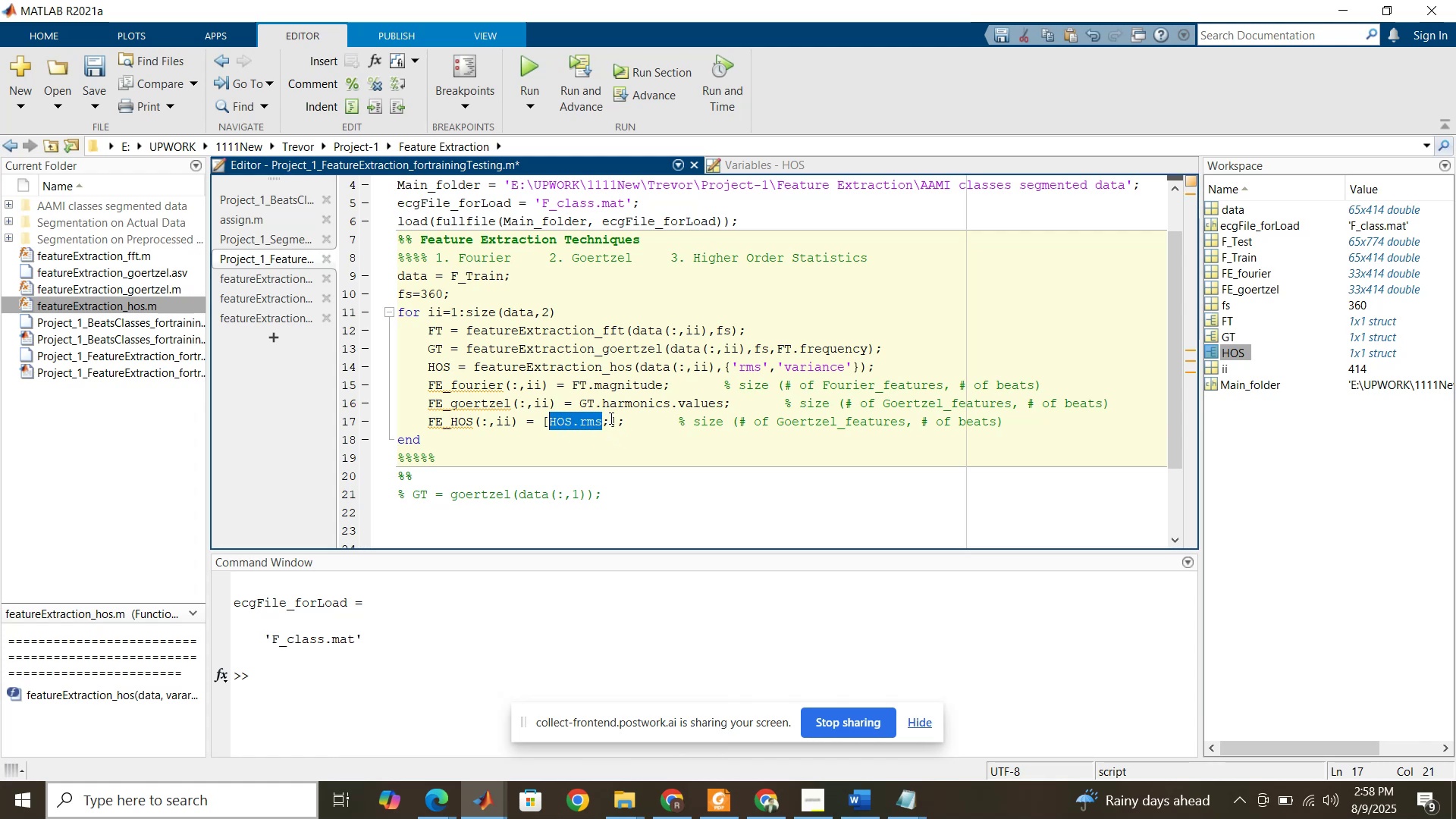 
left_click([610, 419])
 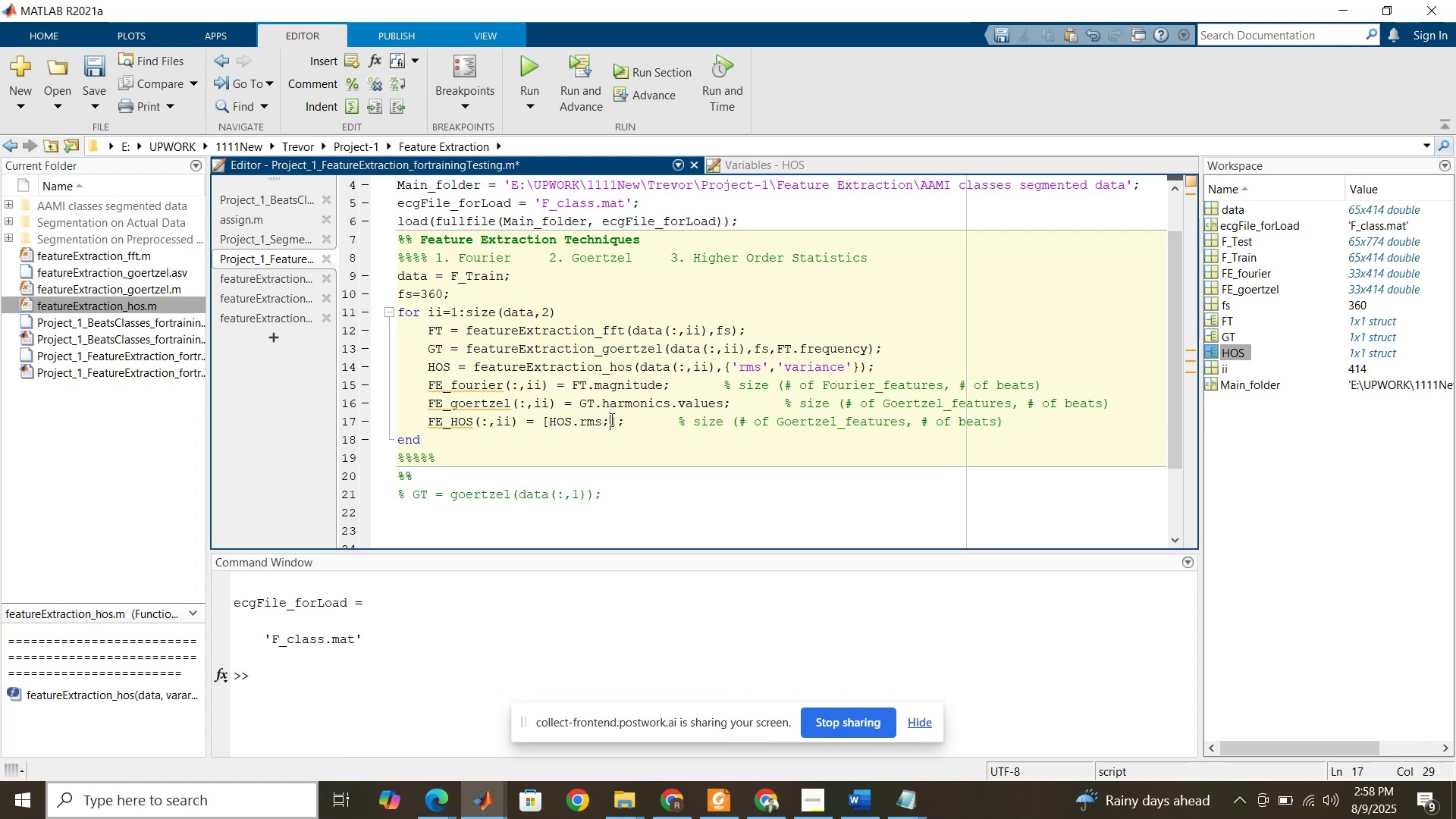 
key(Control+ControlLeft)
 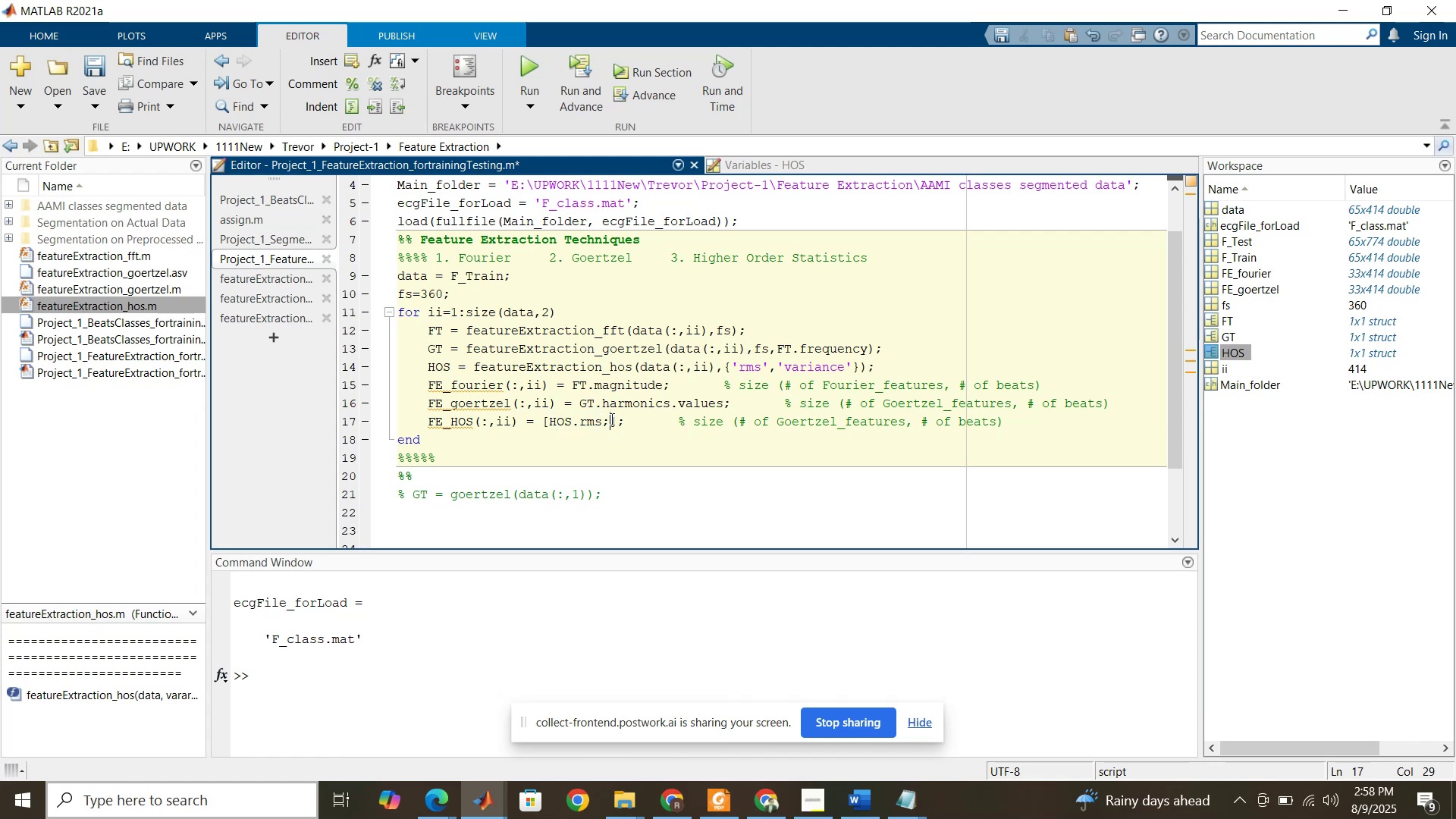 
key(Control+V)
 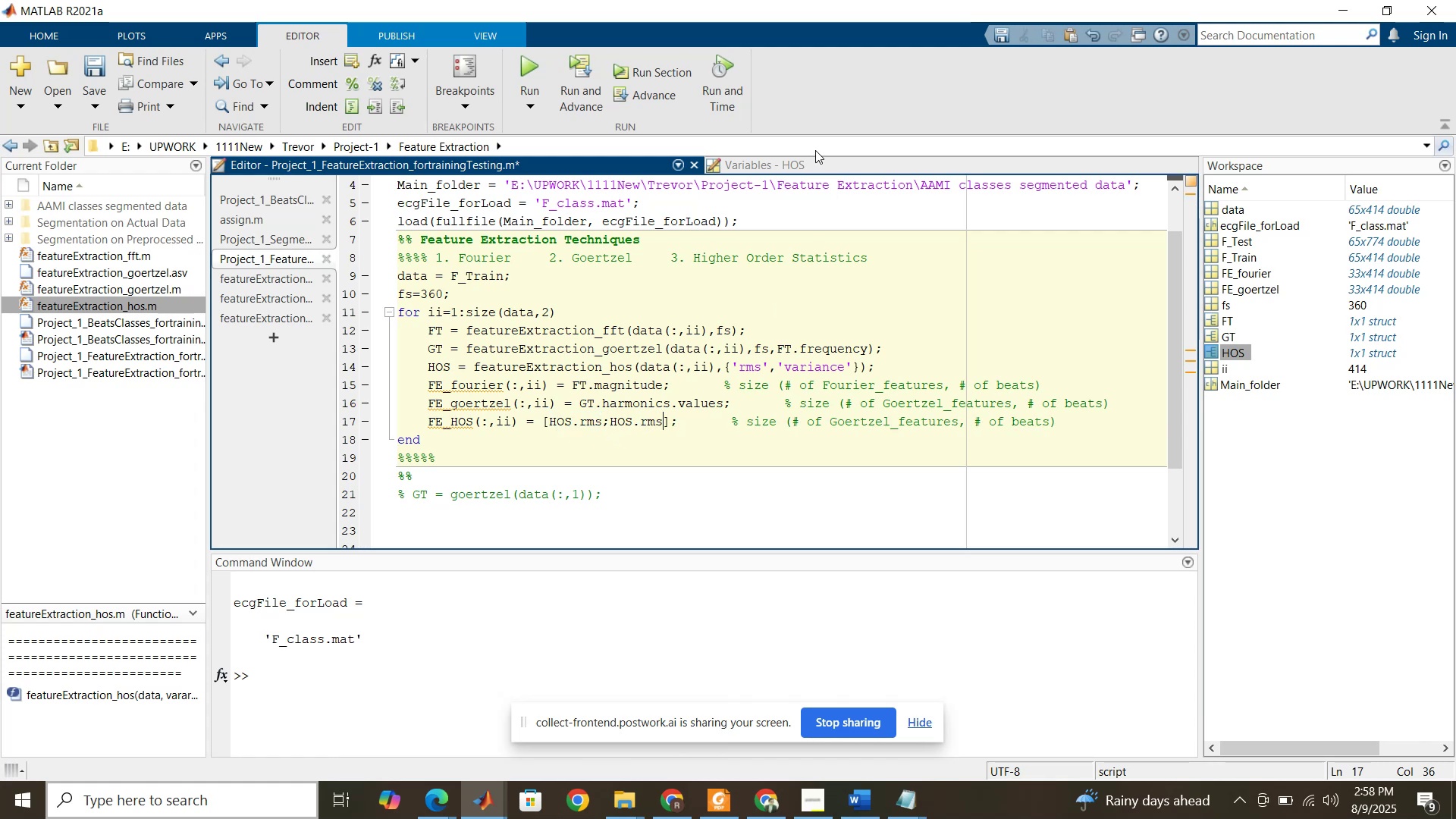 
left_click([811, 167])
 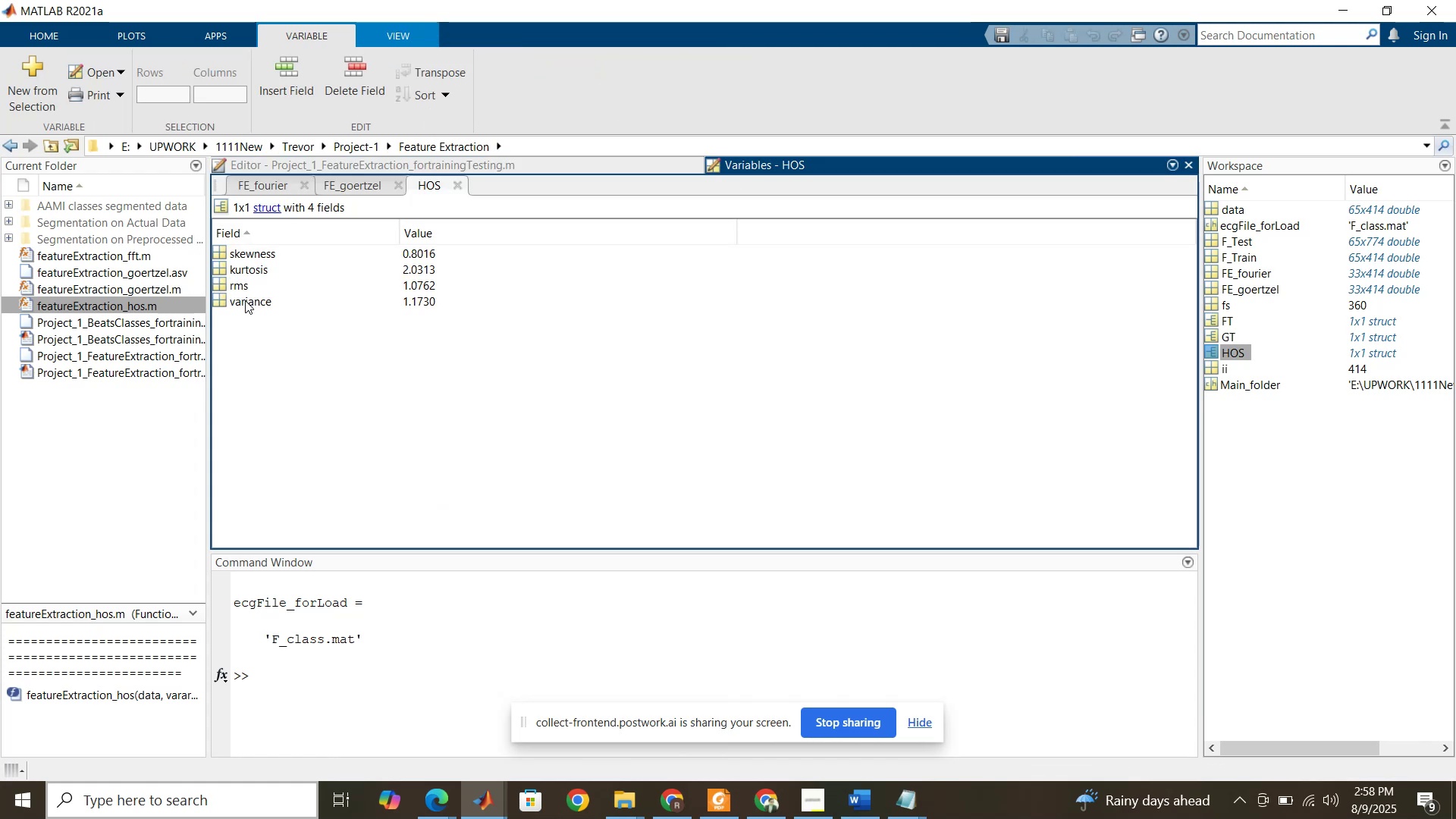 
double_click([246, 300])
 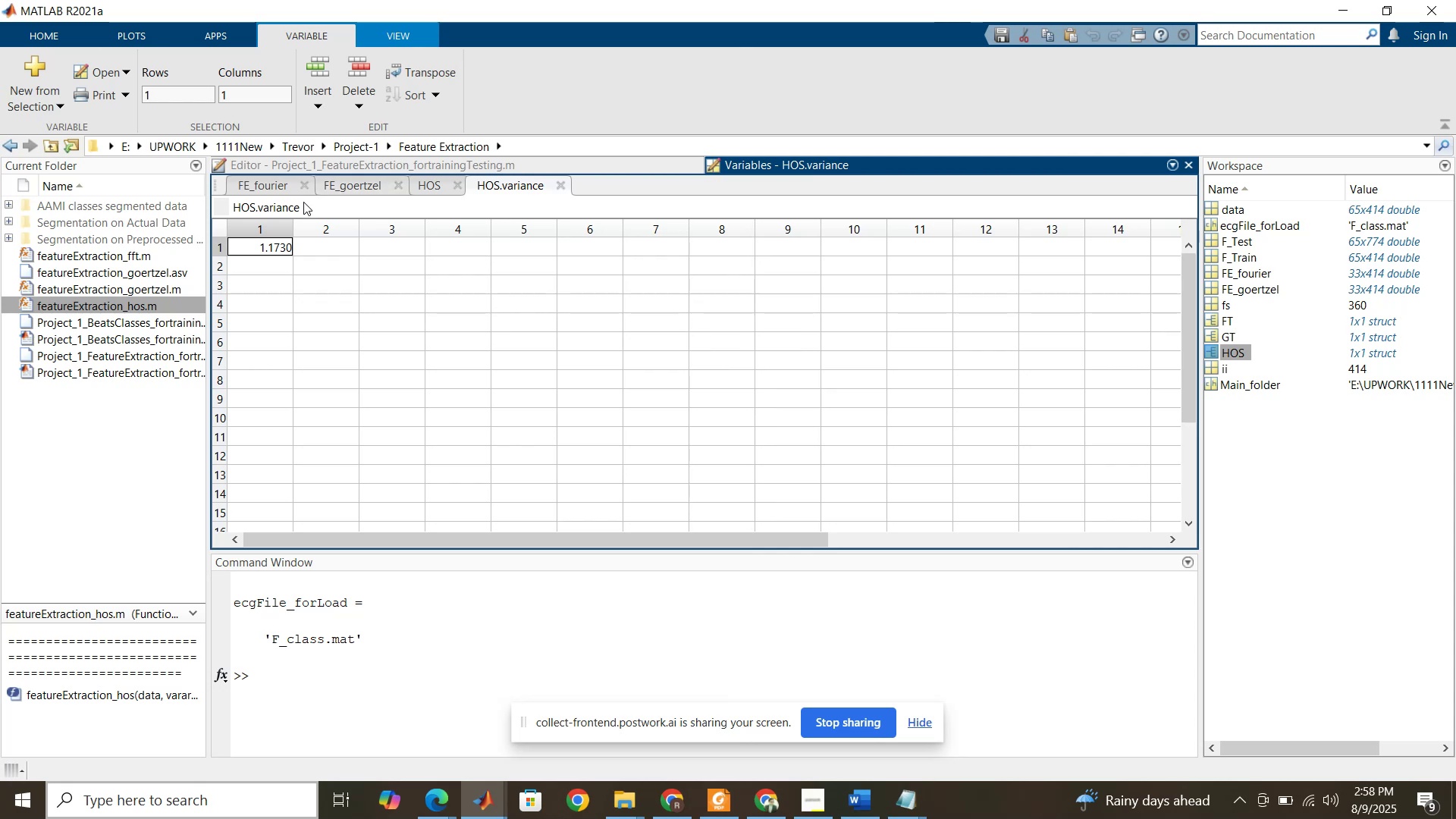 
left_click_drag(start_coordinate=[303, 202], to_coordinate=[275, 207])
 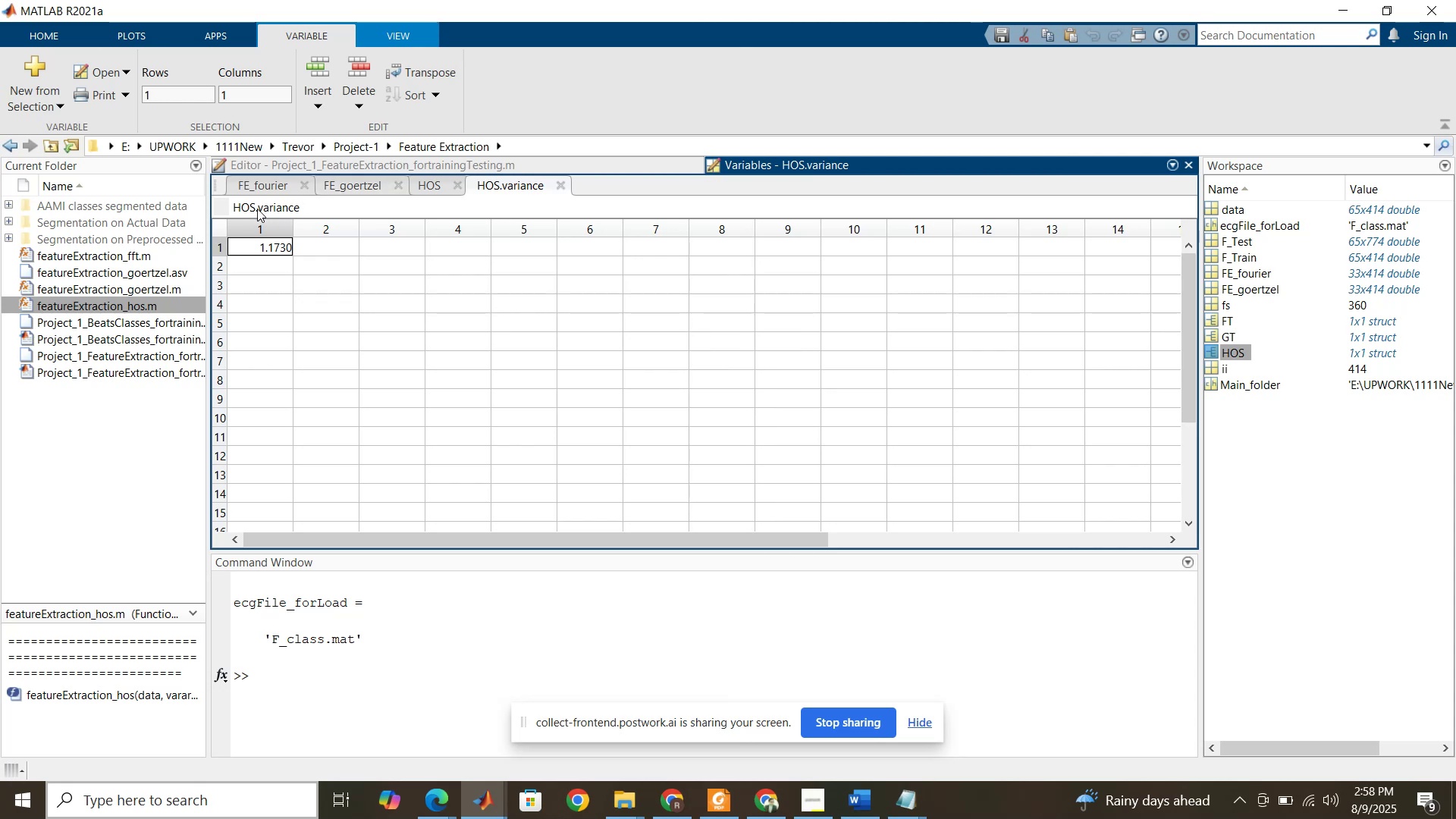 
left_click_drag(start_coordinate=[259, 208], to_coordinate=[303, 208])
 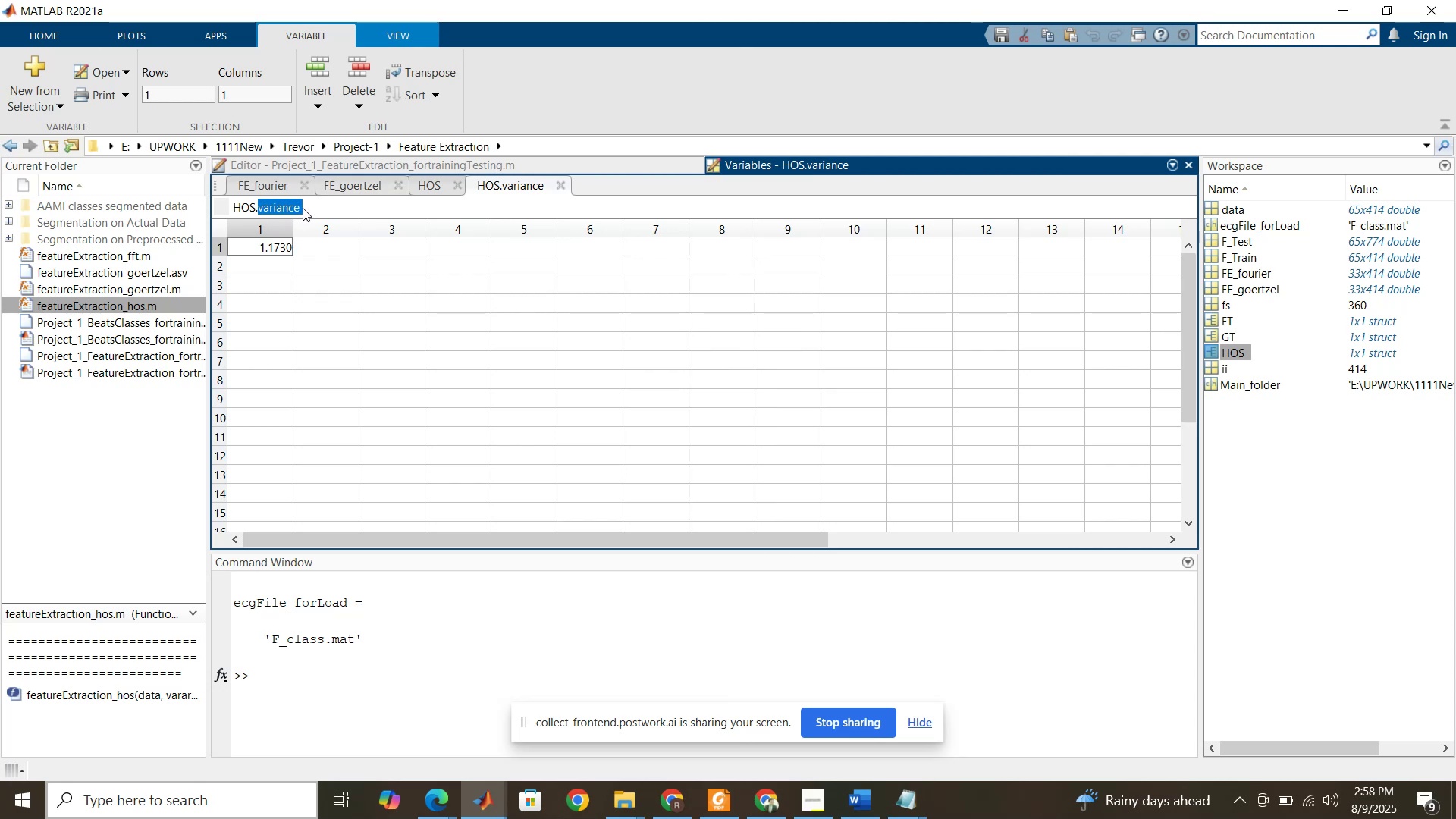 
key(Control+C)
 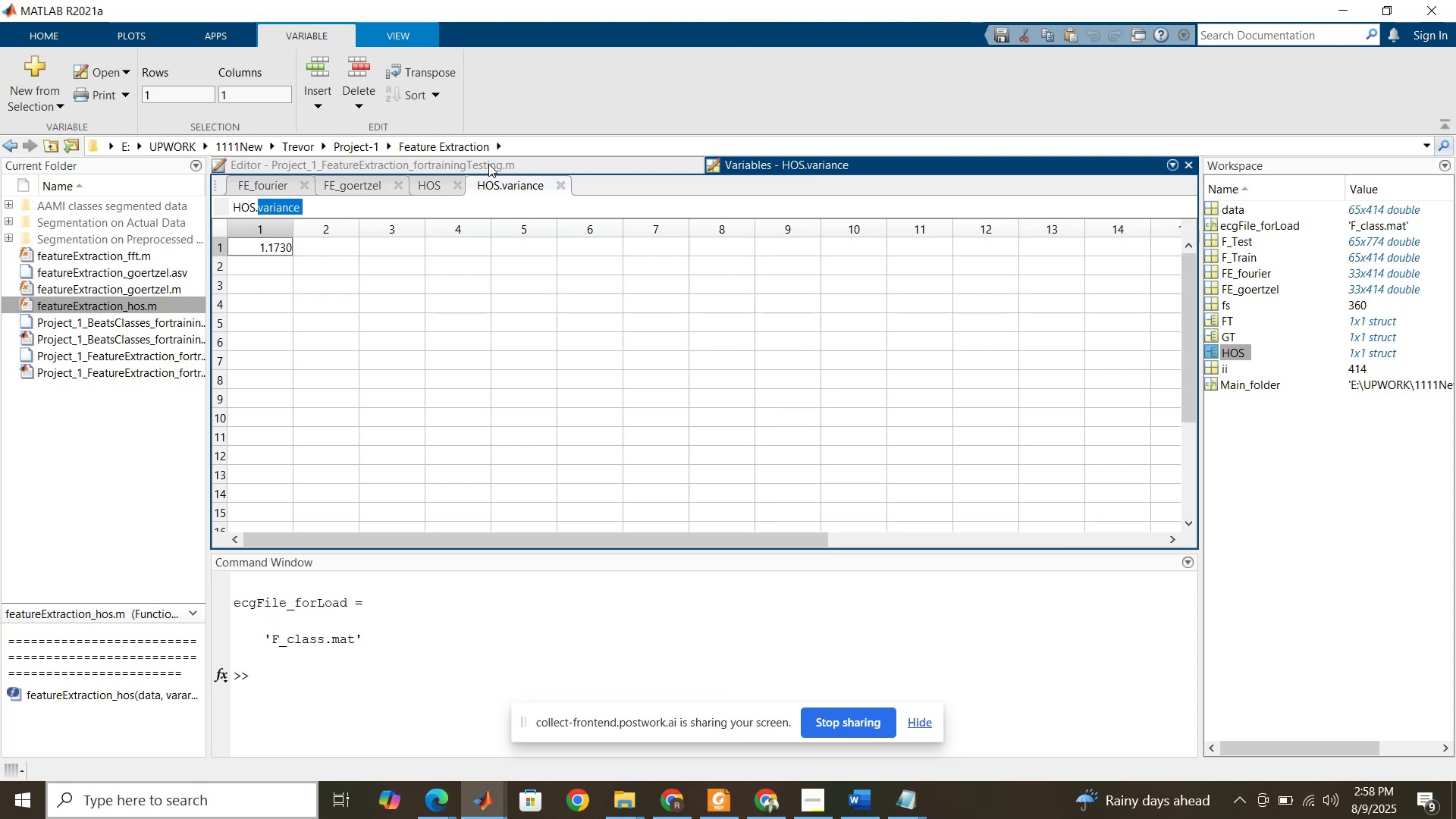 
left_click([488, 163])
 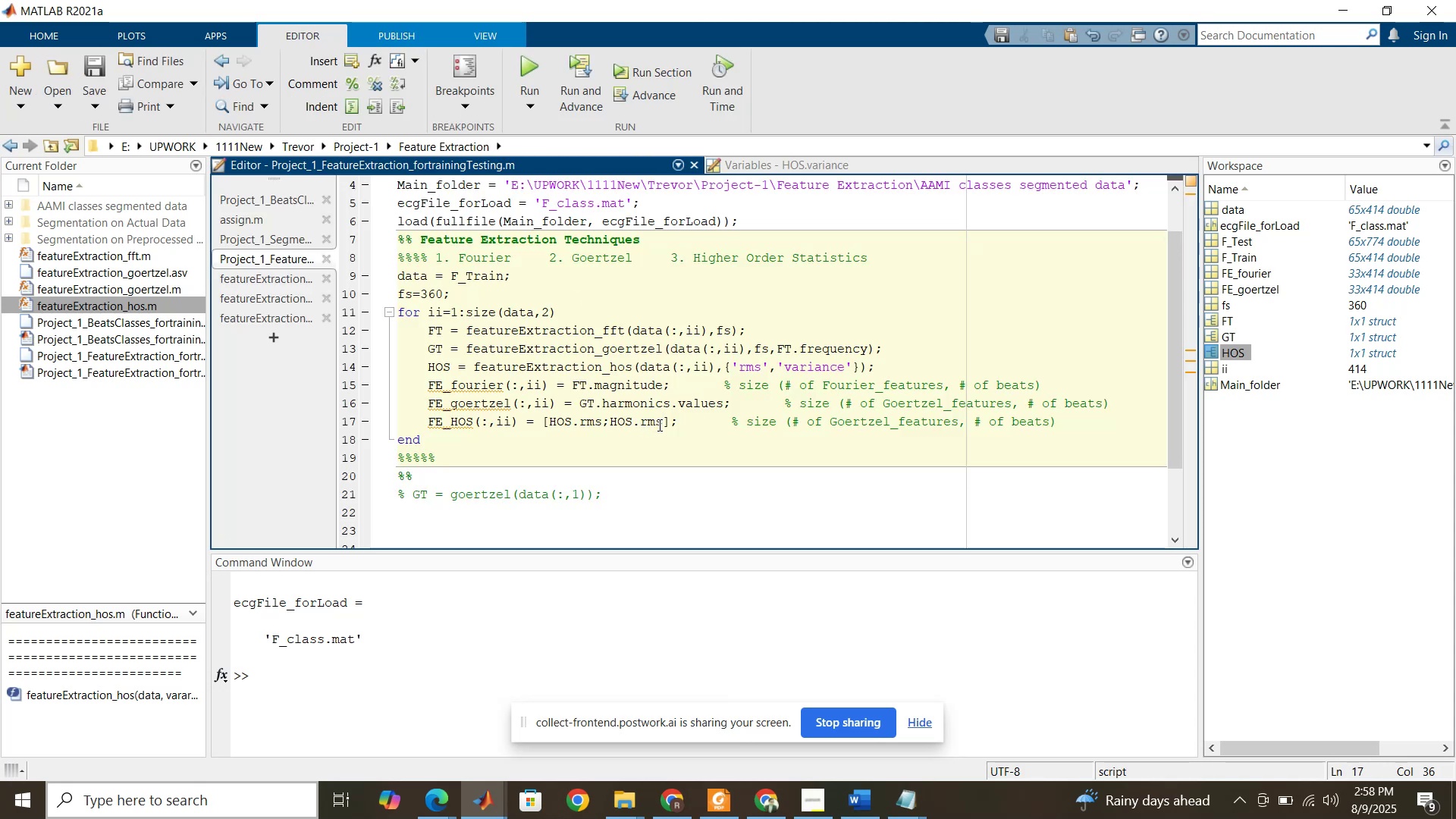 
left_click_drag(start_coordinate=[661, 423], to_coordinate=[642, 422])
 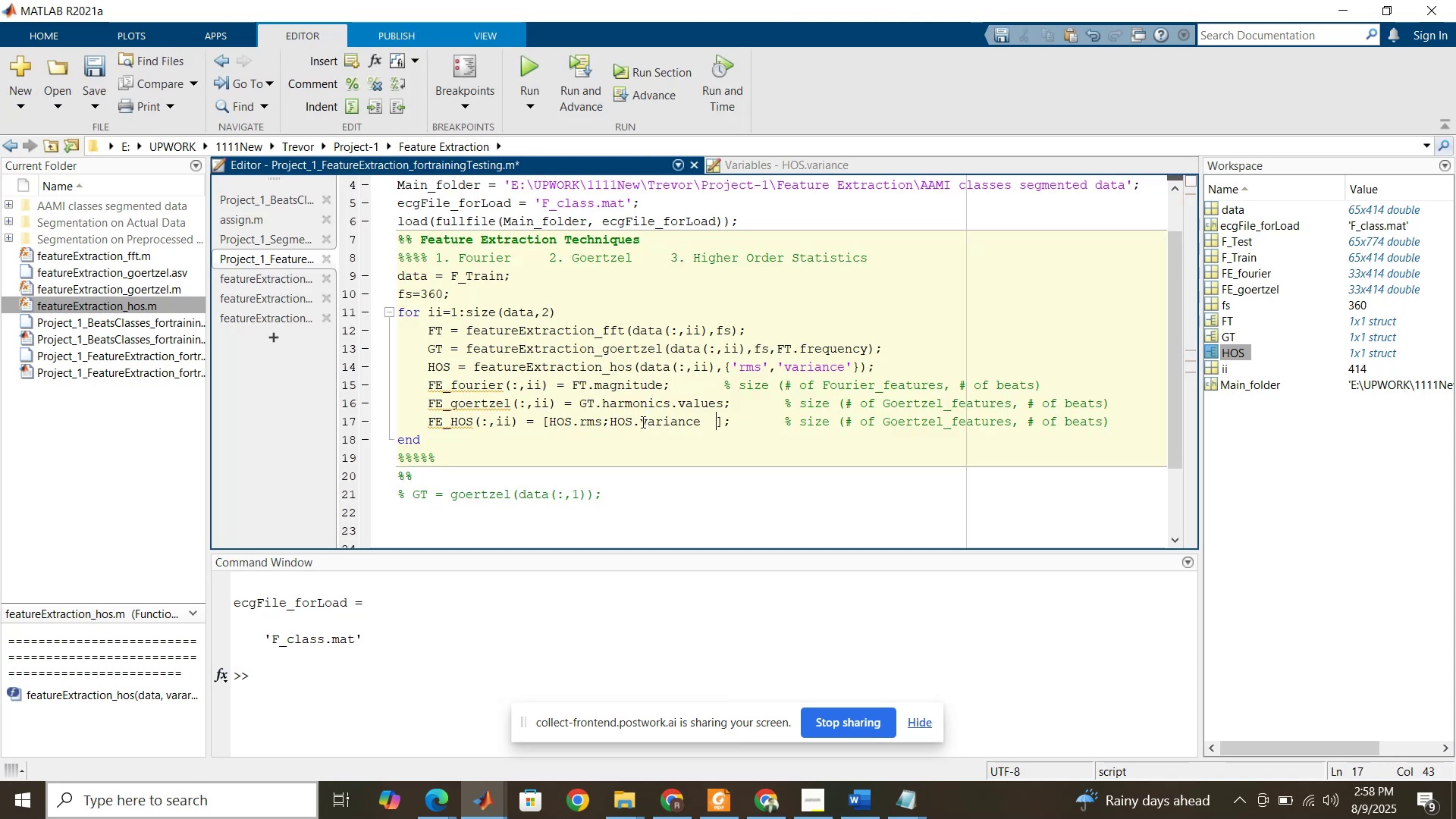 
key(Control+V)
 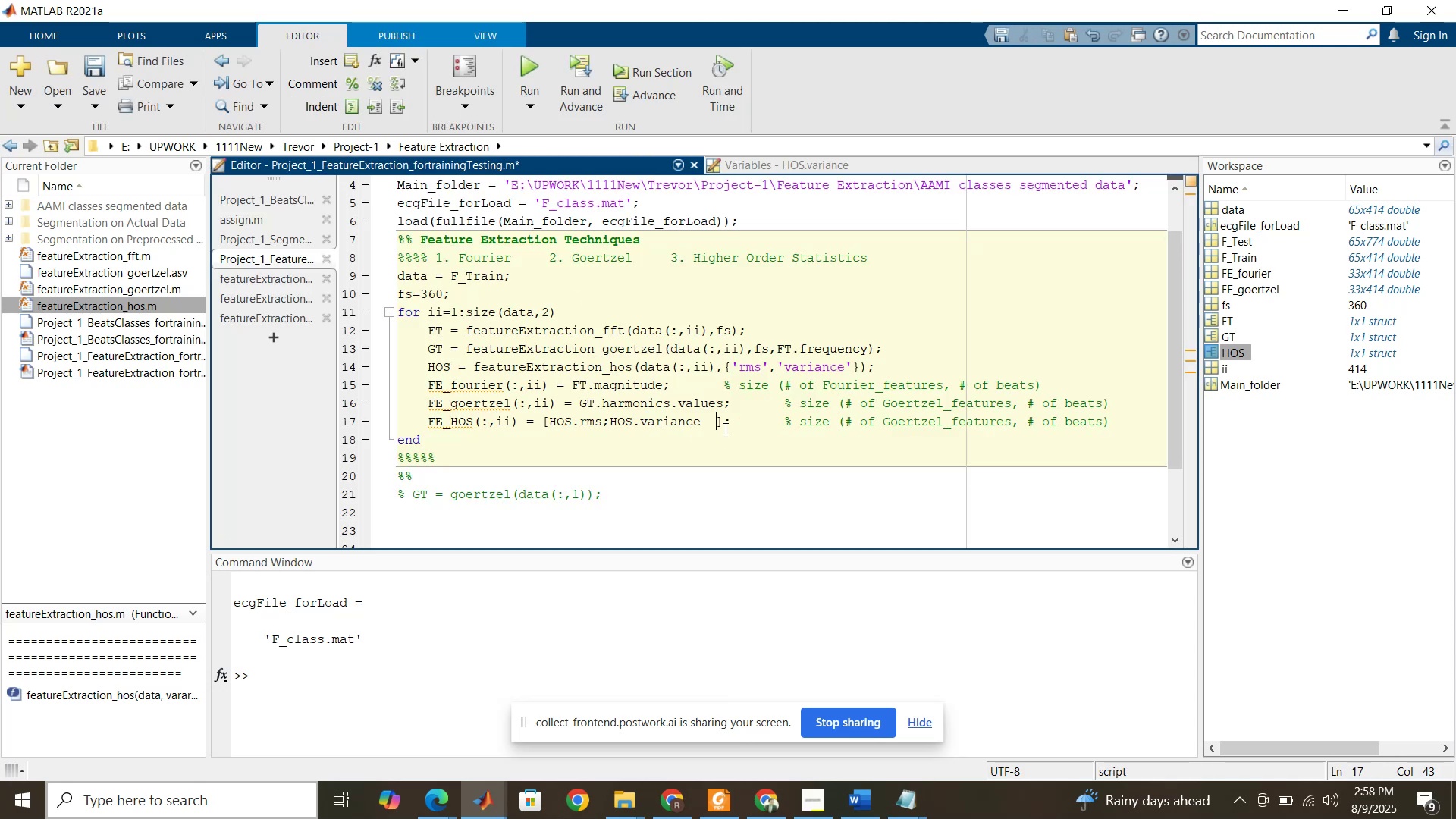 
left_click([700, 425])
 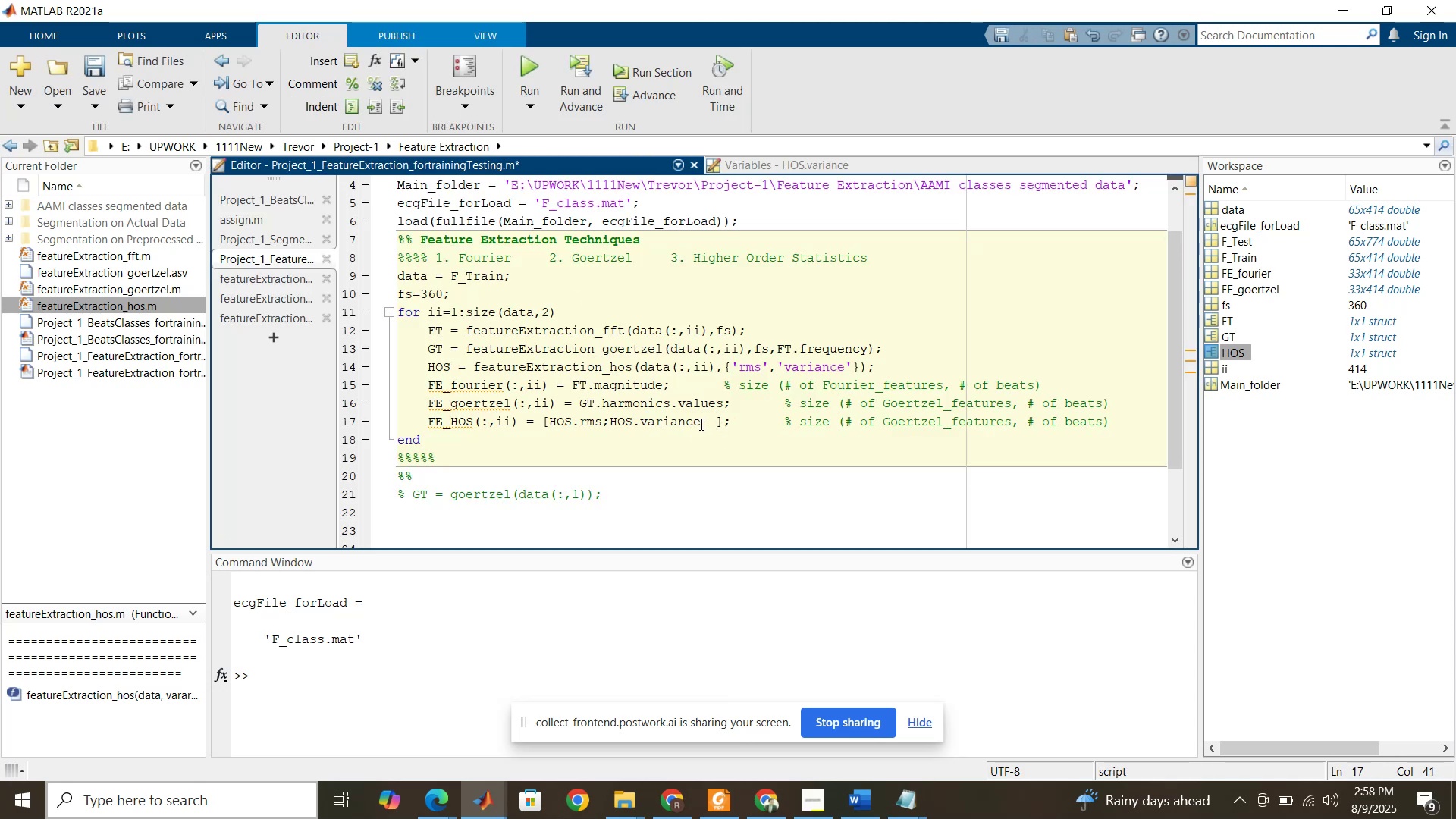 
key(Semicolon)
 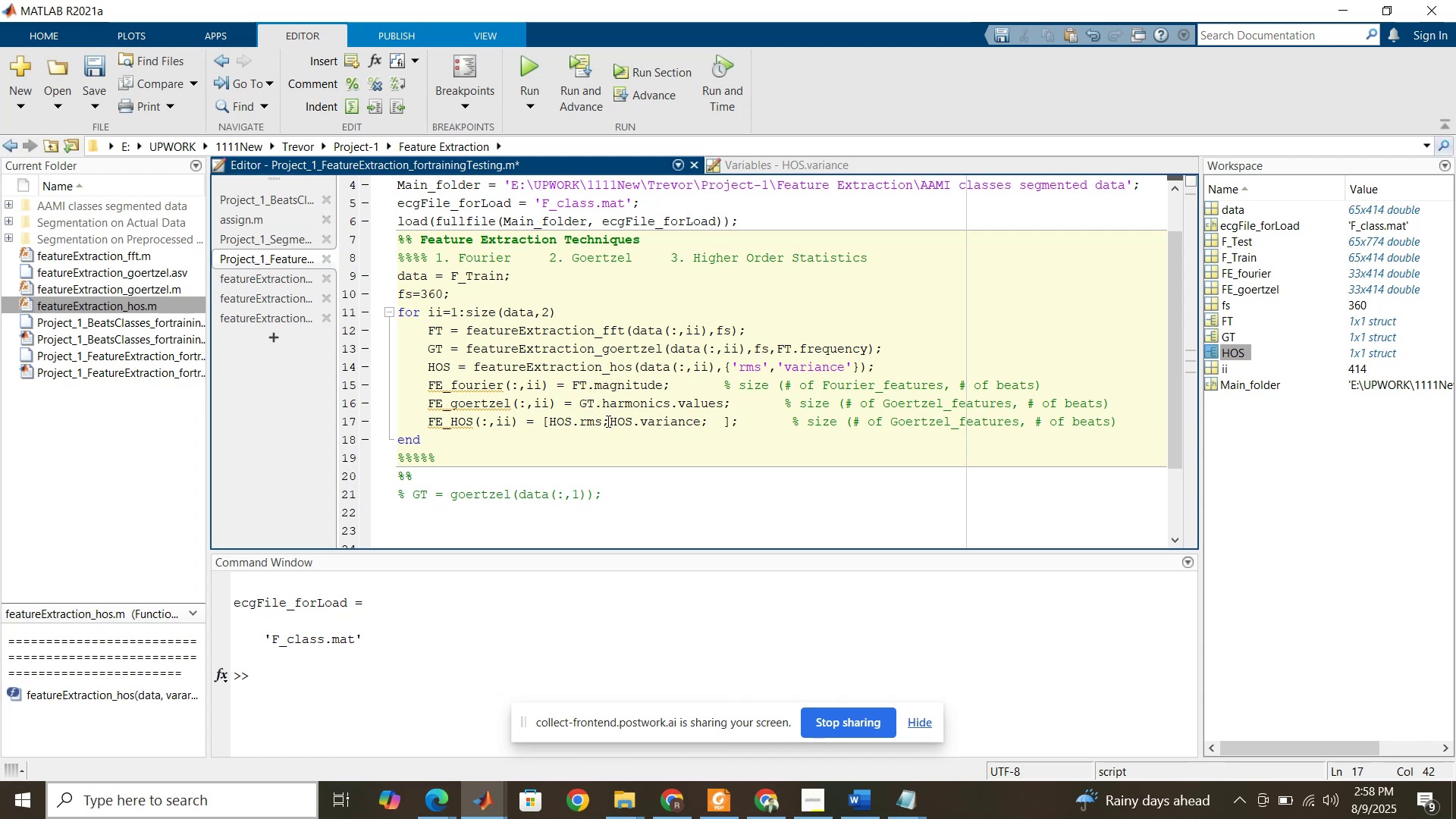 
left_click_drag(start_coordinate=[602, 422], to_coordinate=[551, 425])
 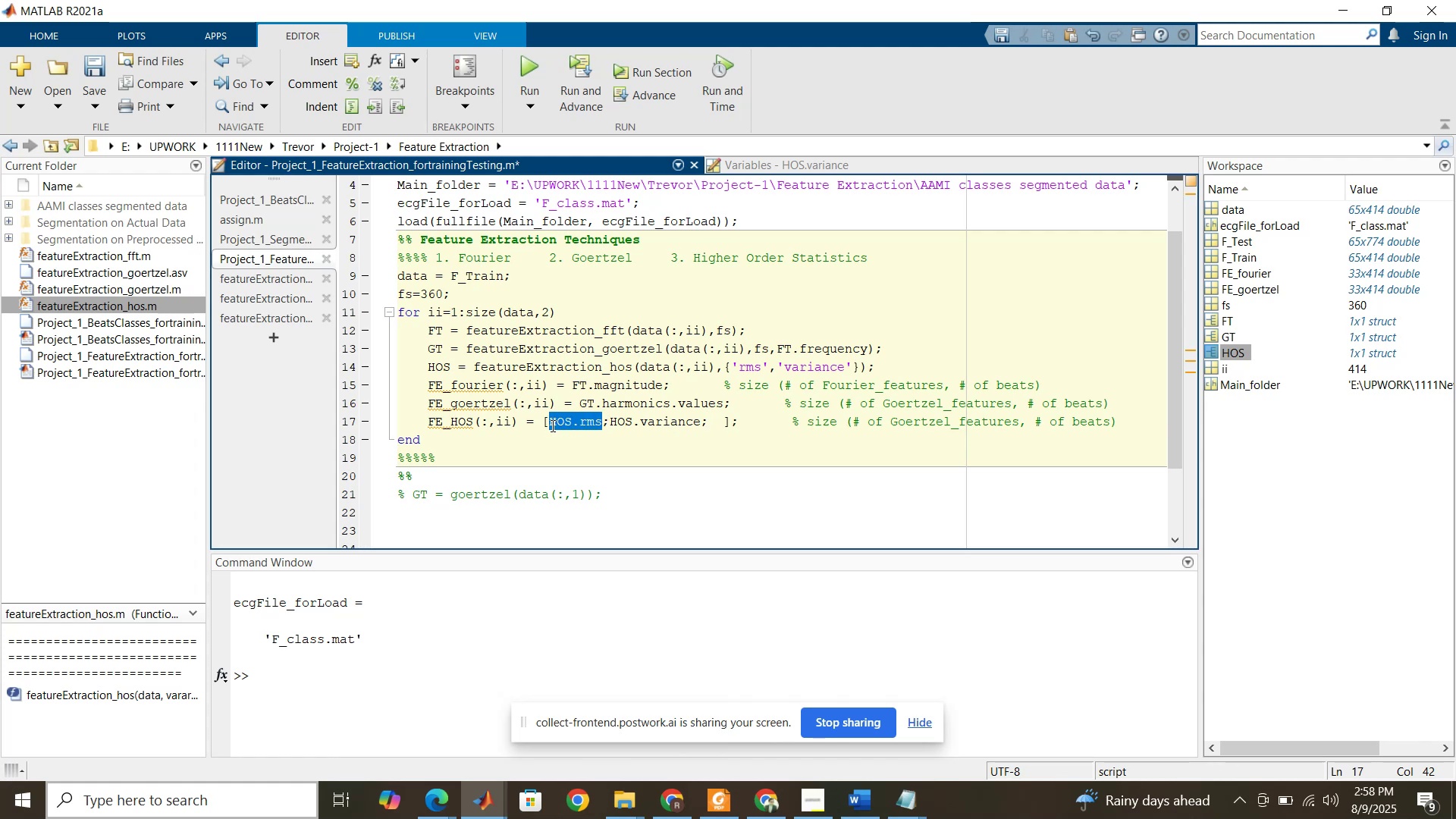 
key(Control+C)
 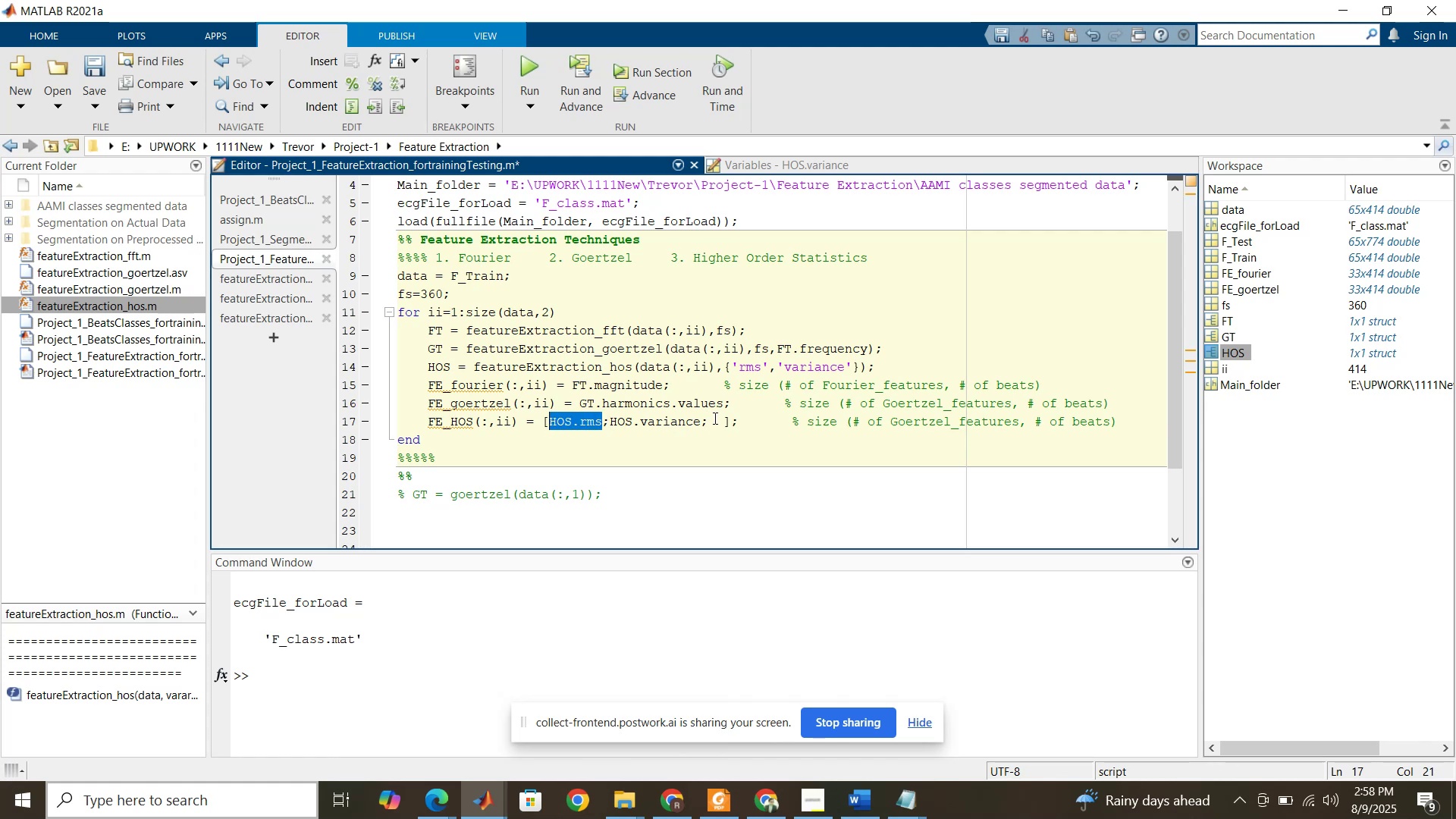 
left_click([714, 418])
 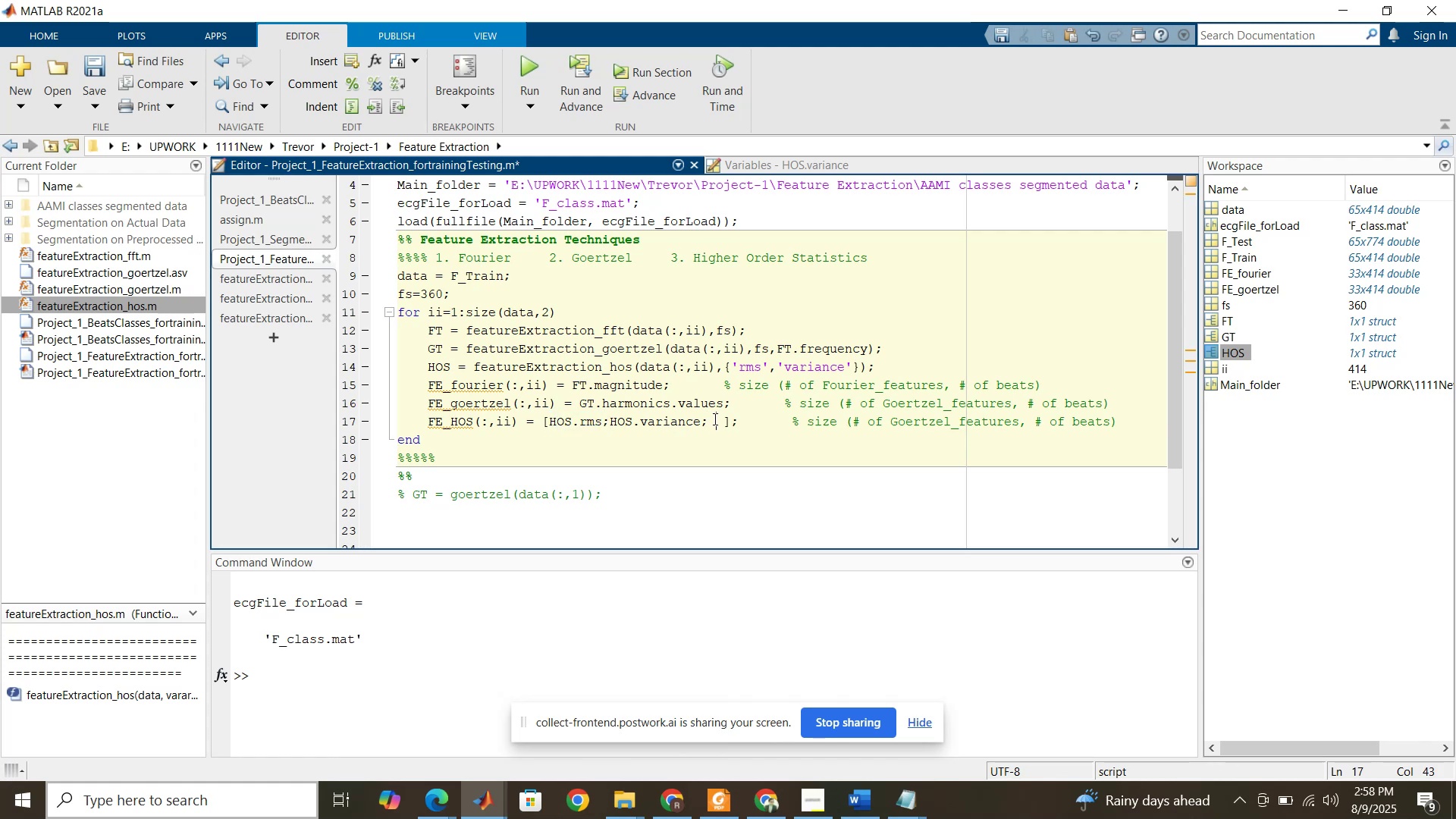 
key(Control+ControlLeft)
 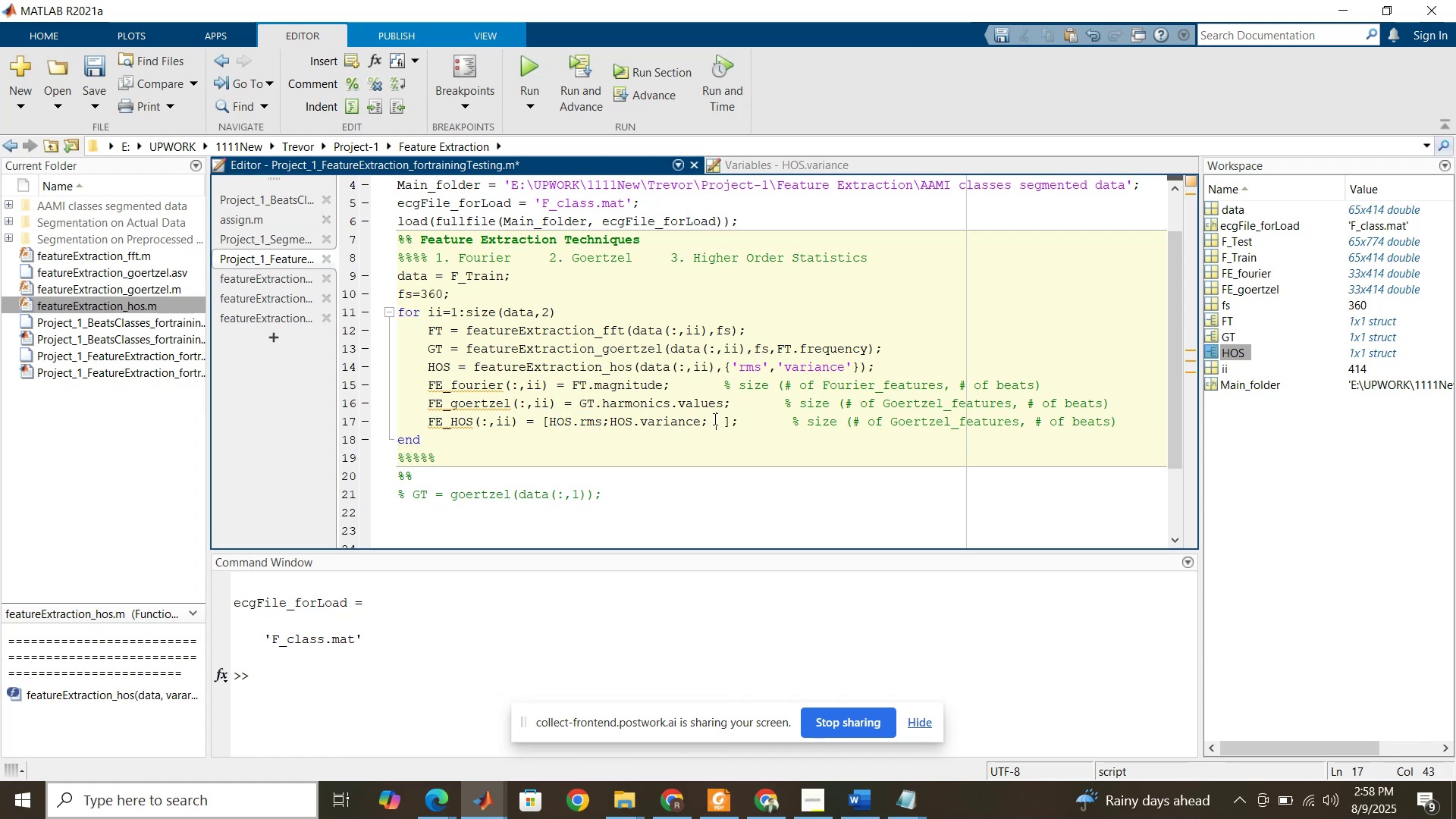 
key(Control+V)
 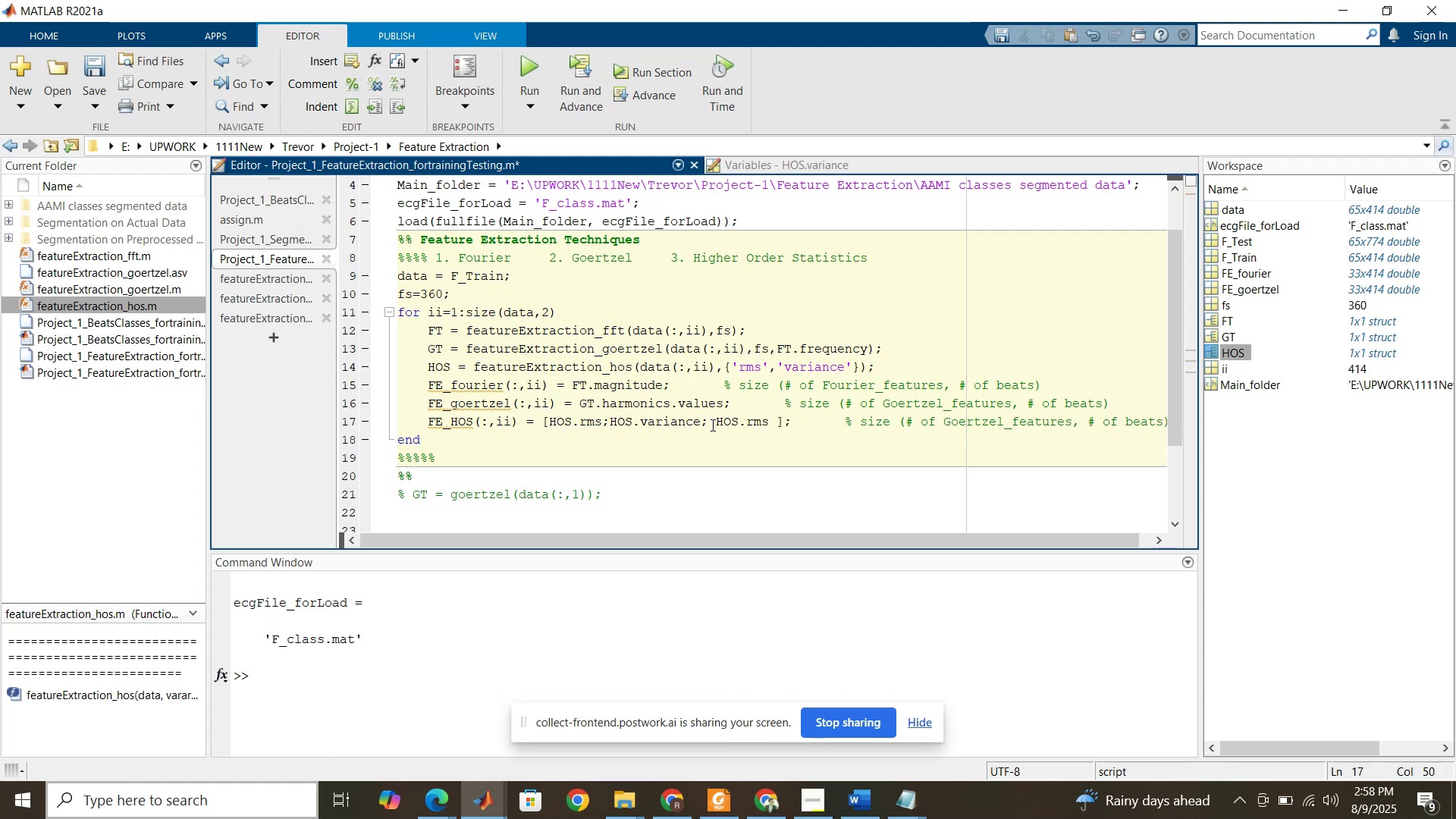 
left_click([711, 425])
 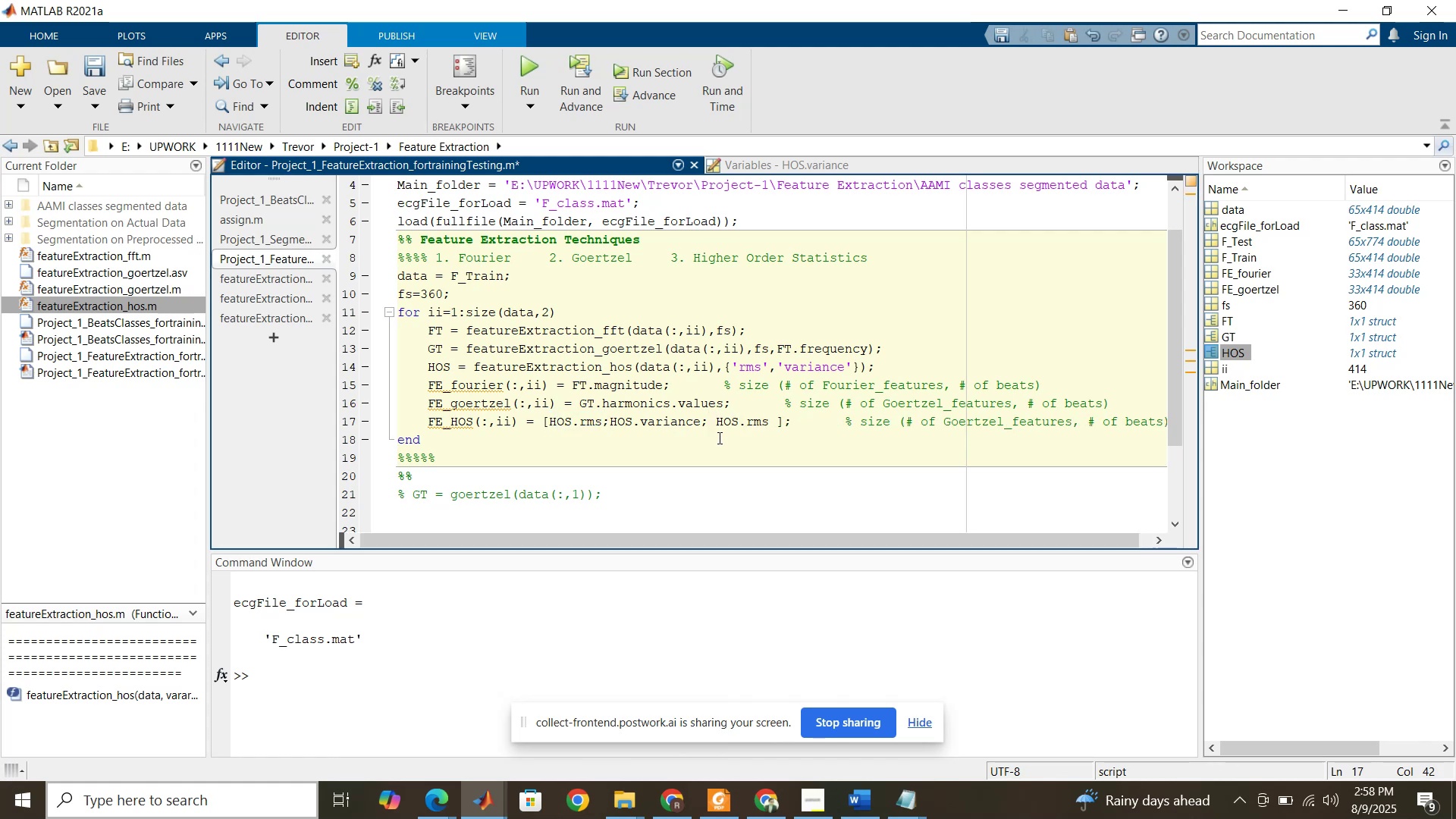 
key(Delete)
 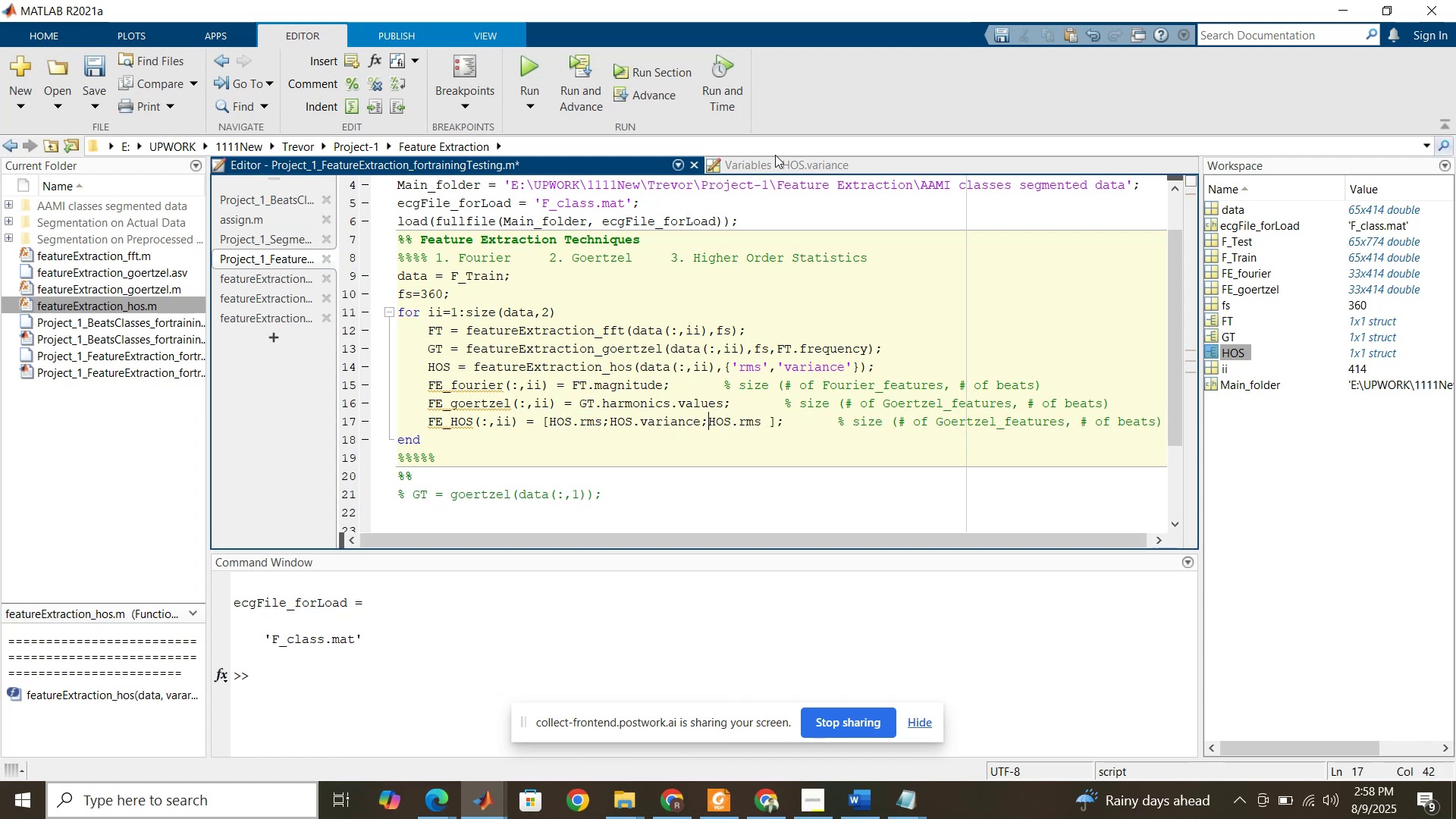 
left_click([775, 163])
 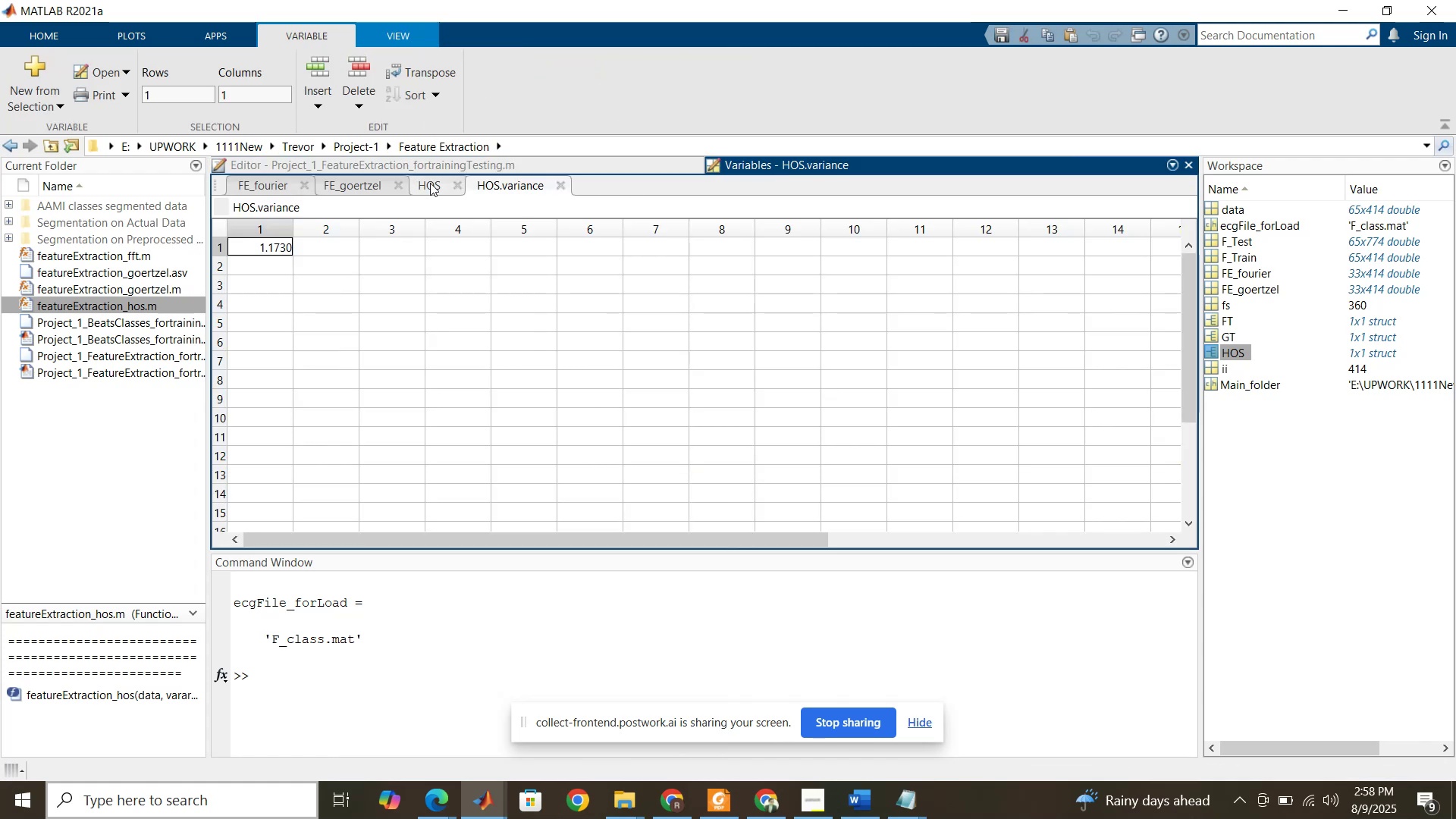 
left_click([432, 183])
 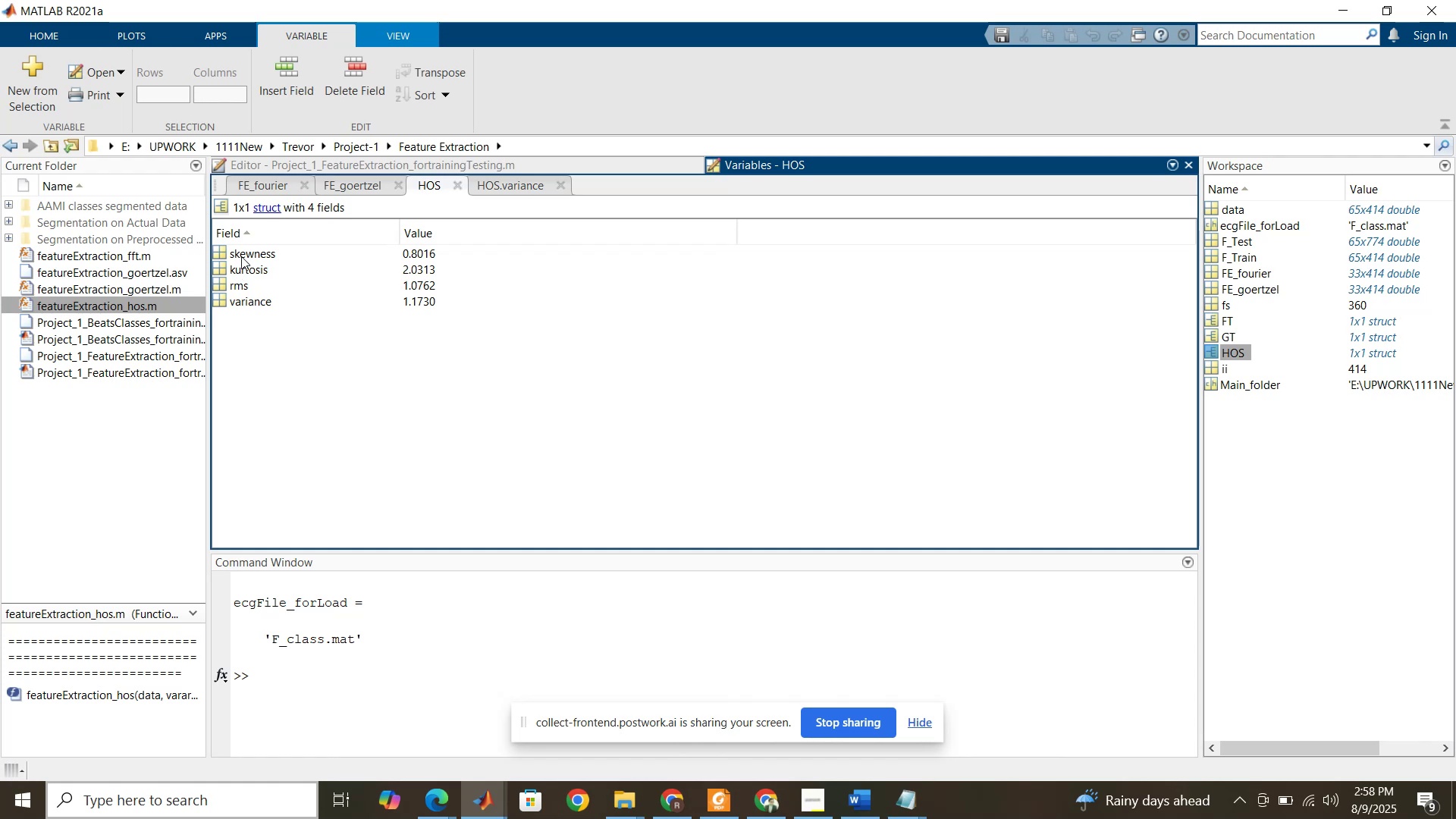 
double_click([241, 256])
 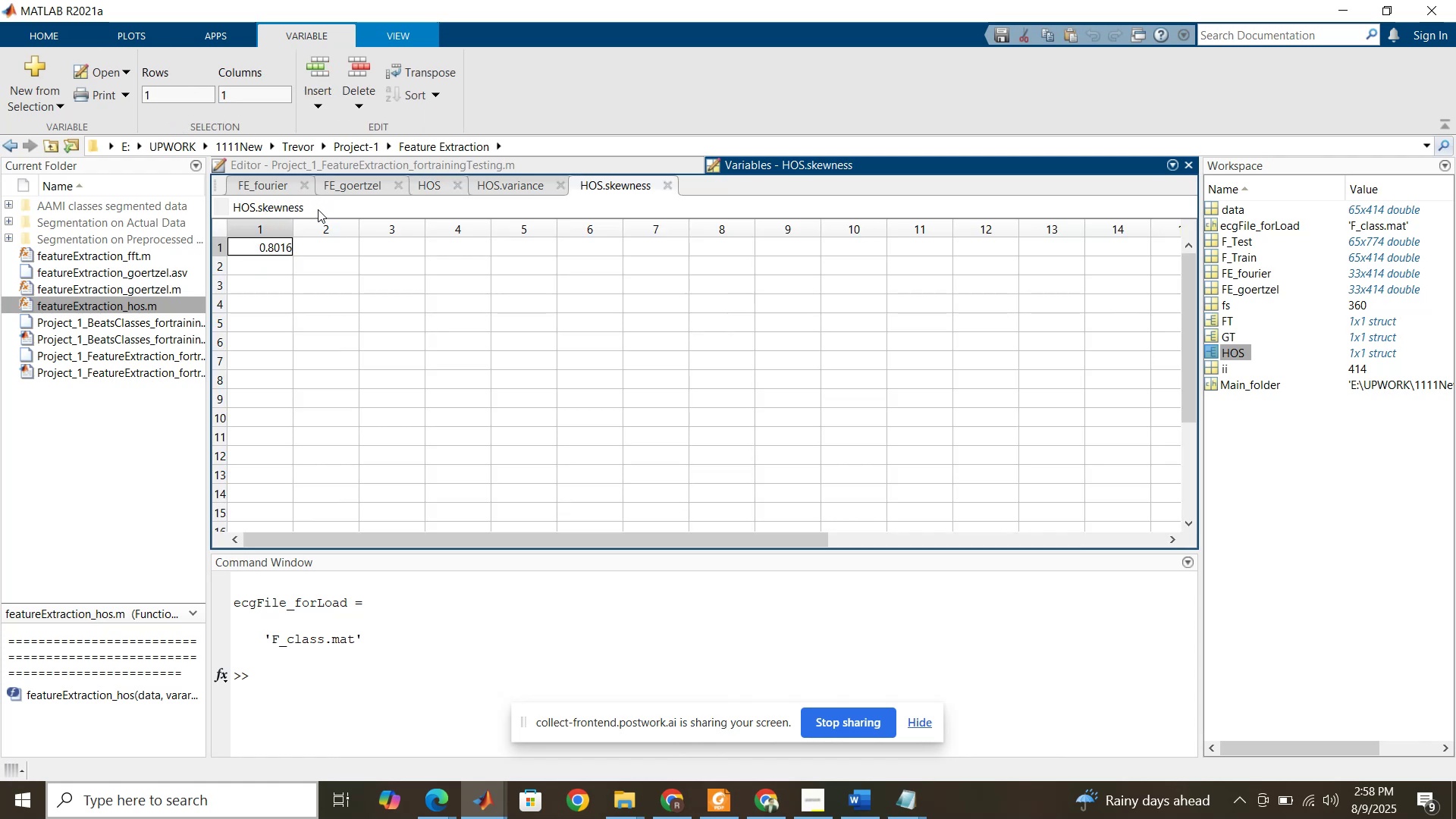 
left_click_drag(start_coordinate=[314, 208], to_coordinate=[265, 208])
 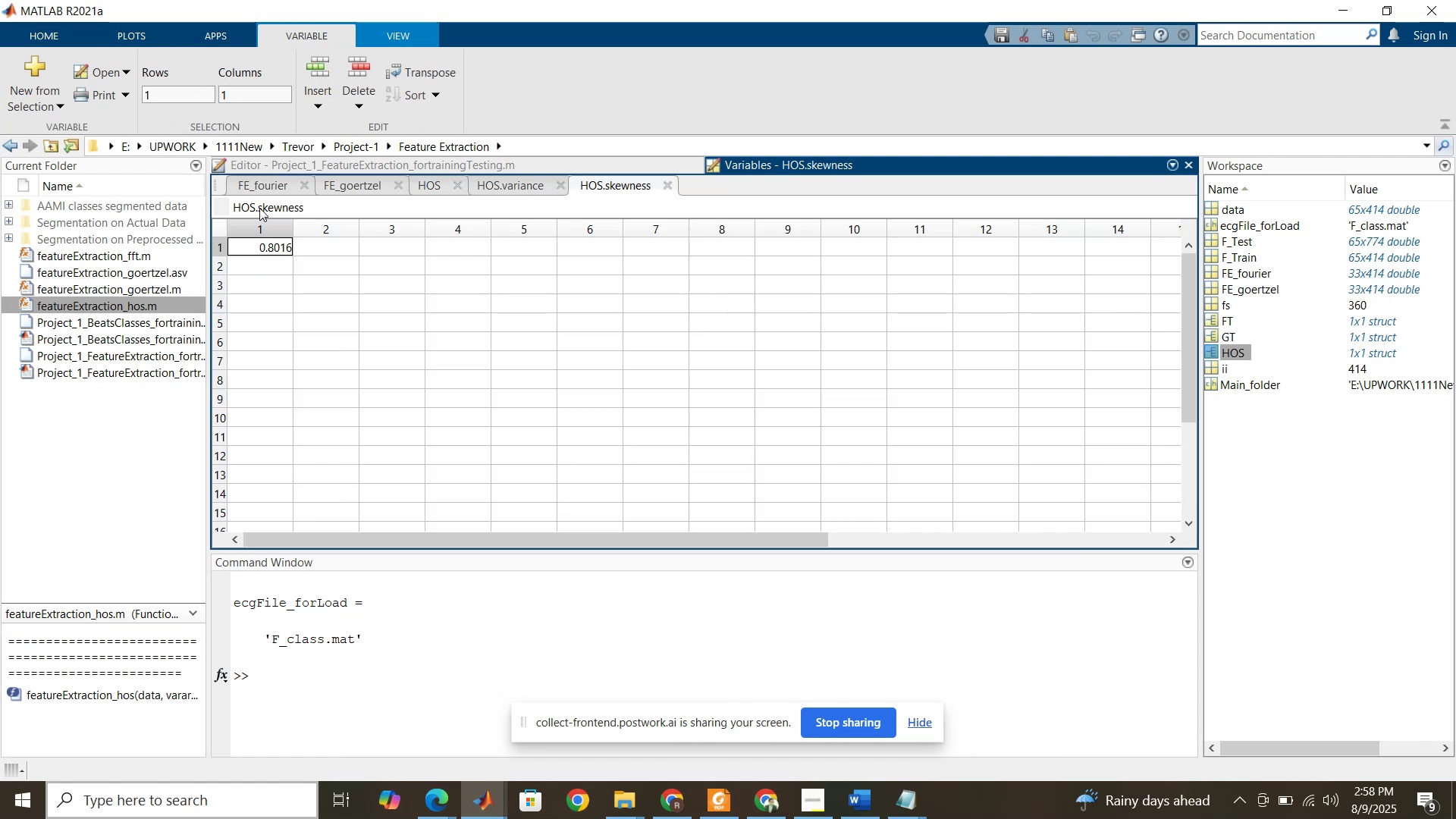 
left_click_drag(start_coordinate=[259, 208], to_coordinate=[310, 206])
 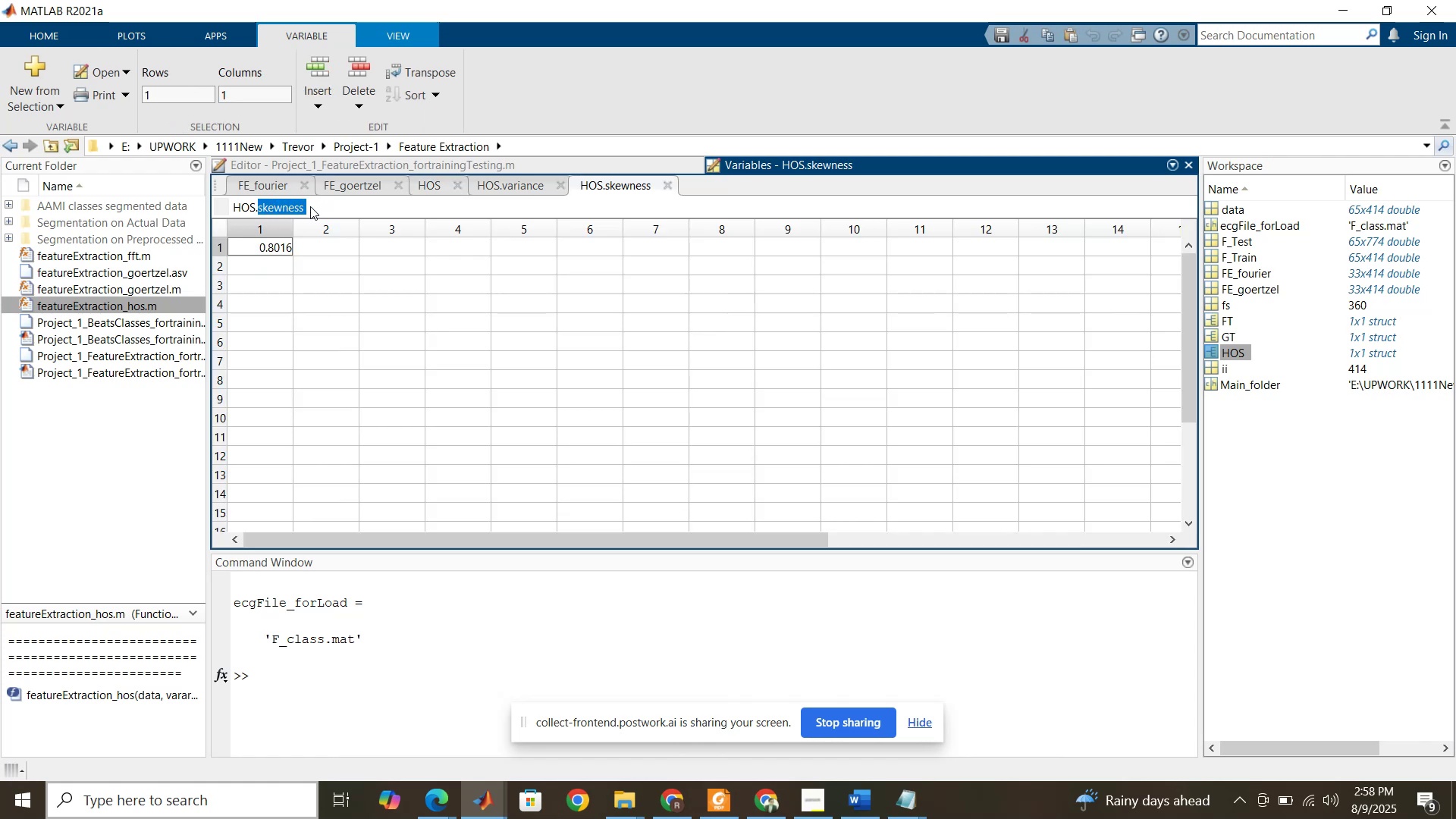 
key(Control+C)
 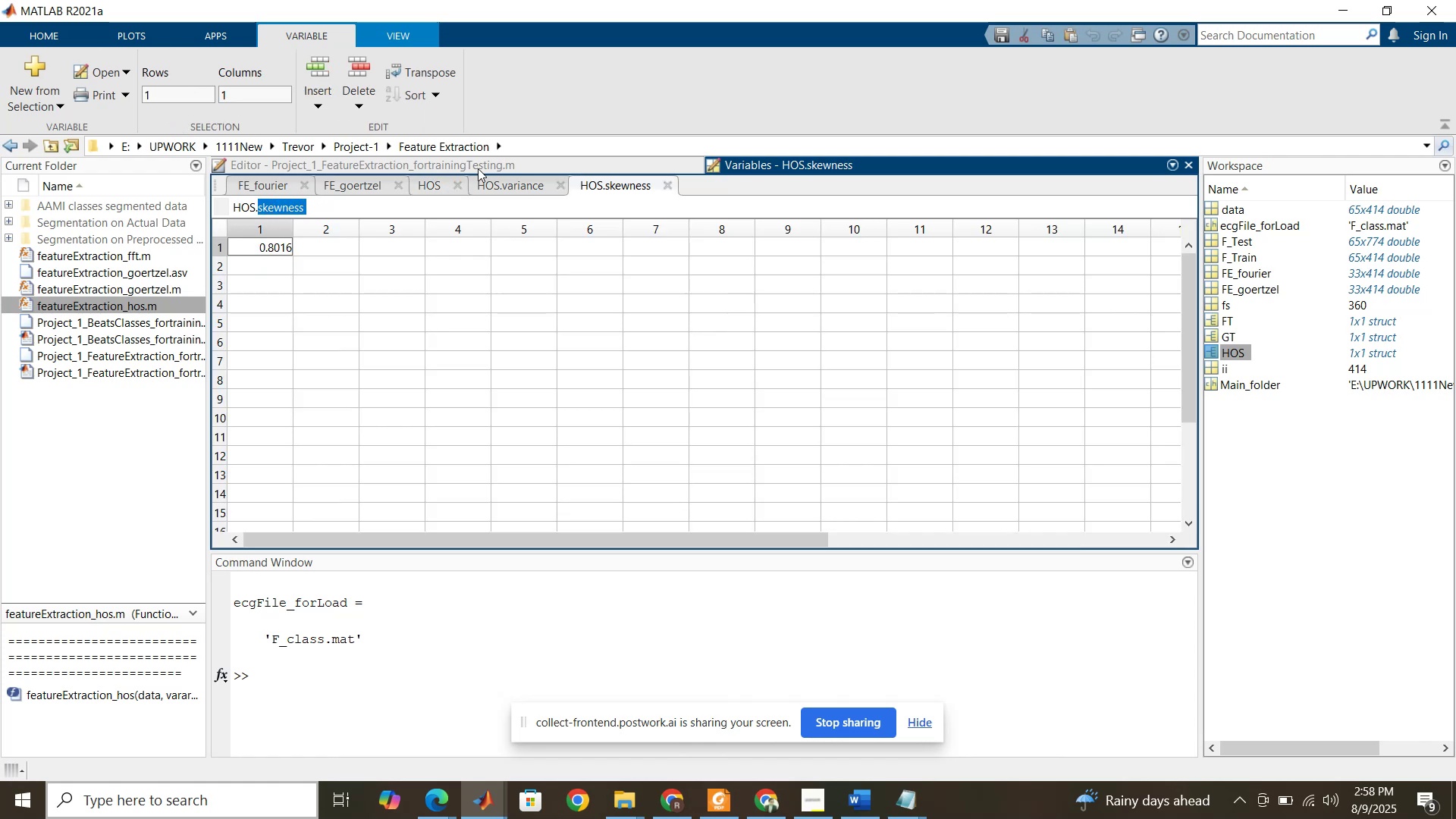 
left_click([478, 168])
 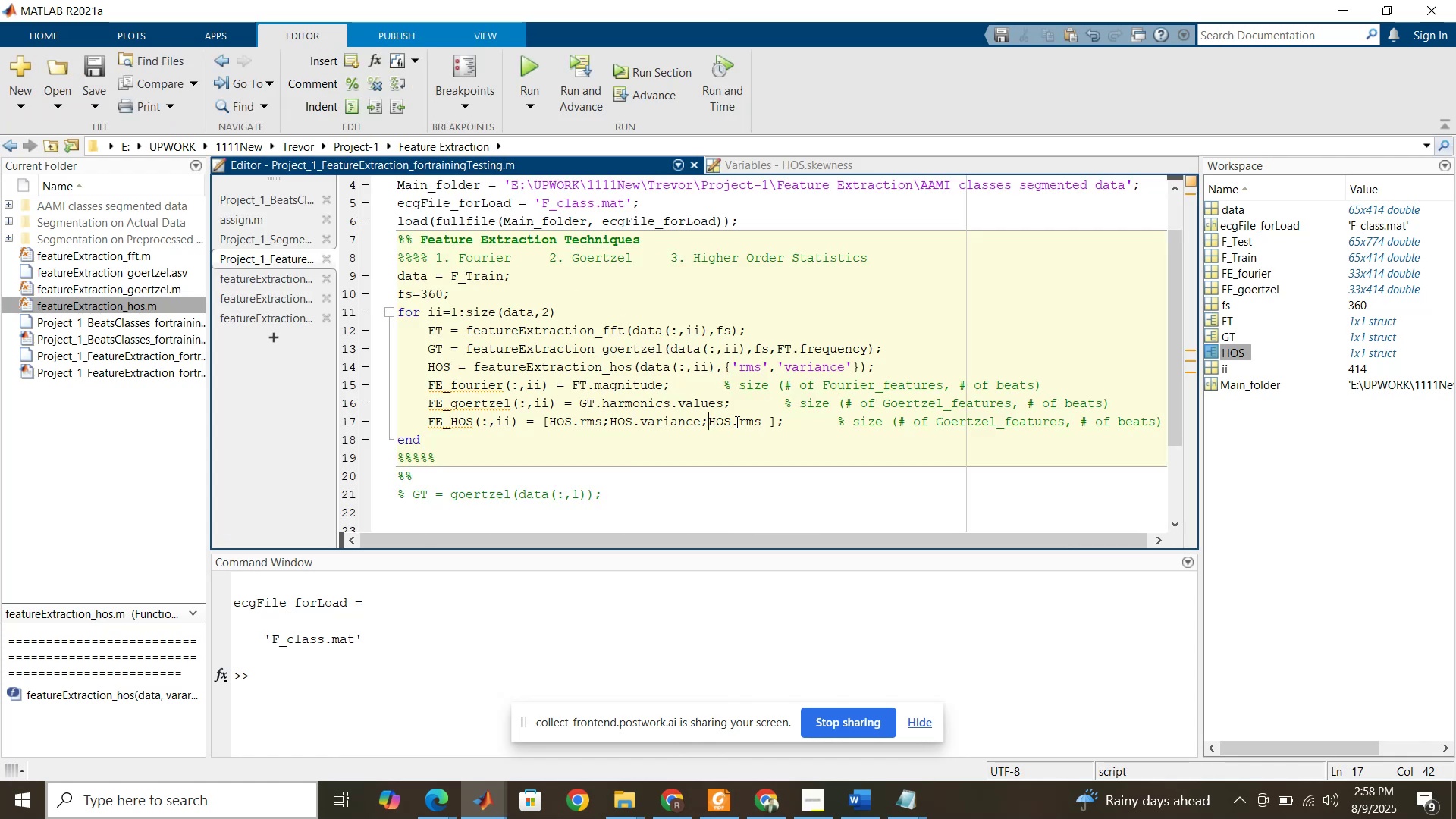 
left_click_drag(start_coordinate=[739, 417], to_coordinate=[770, 417])
 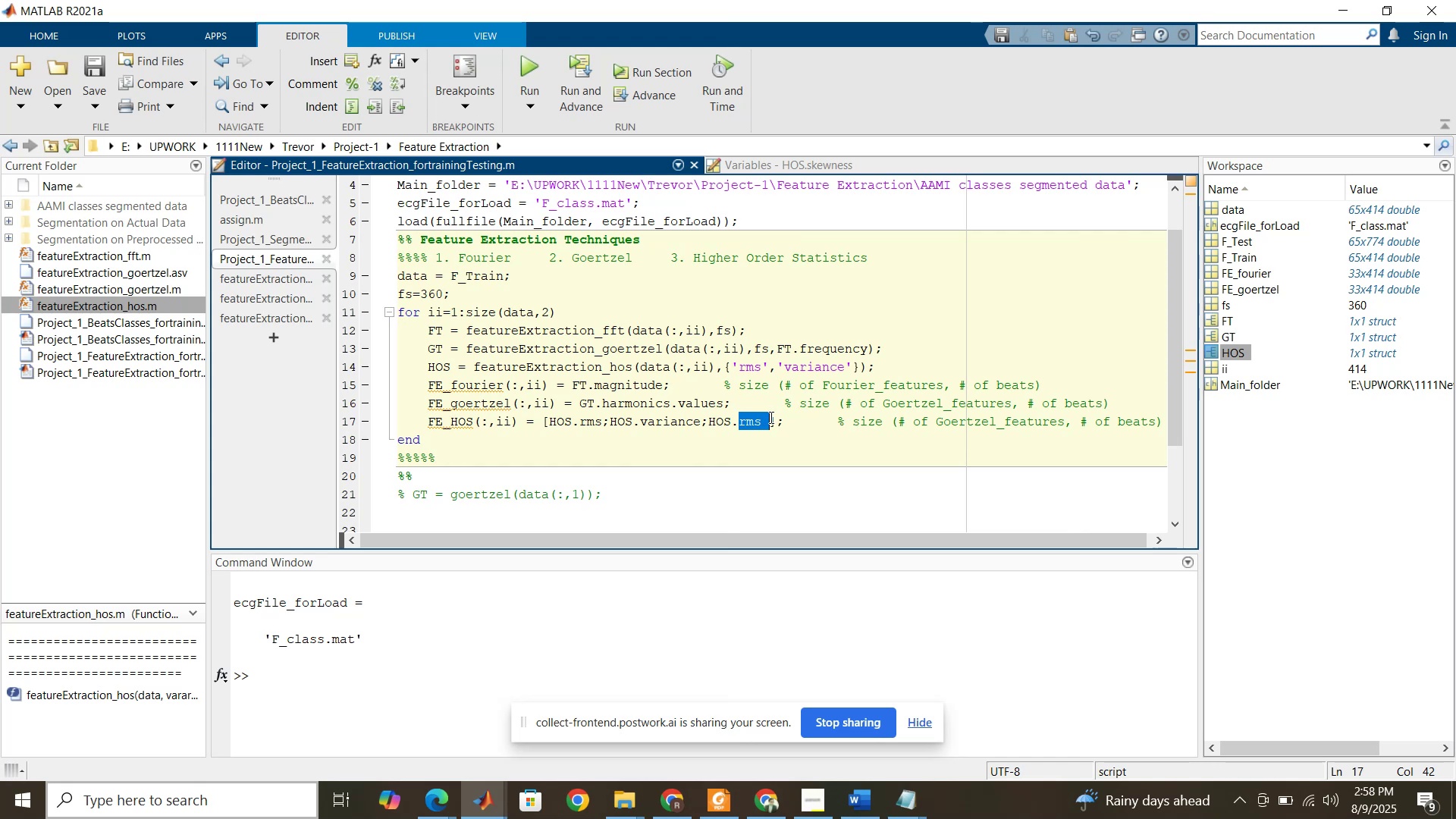 
key(Control+V)
 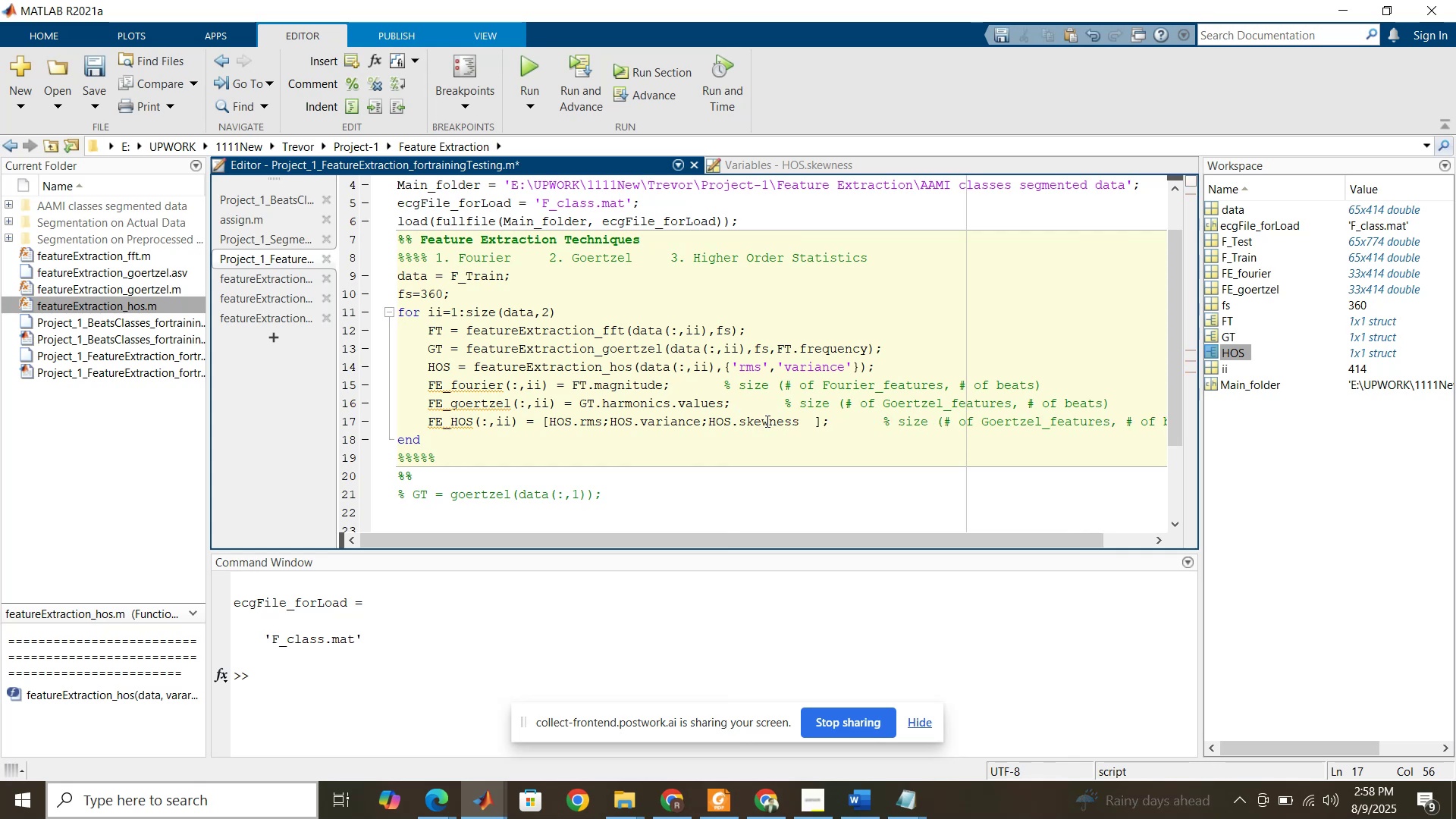 
key(Backspace)
 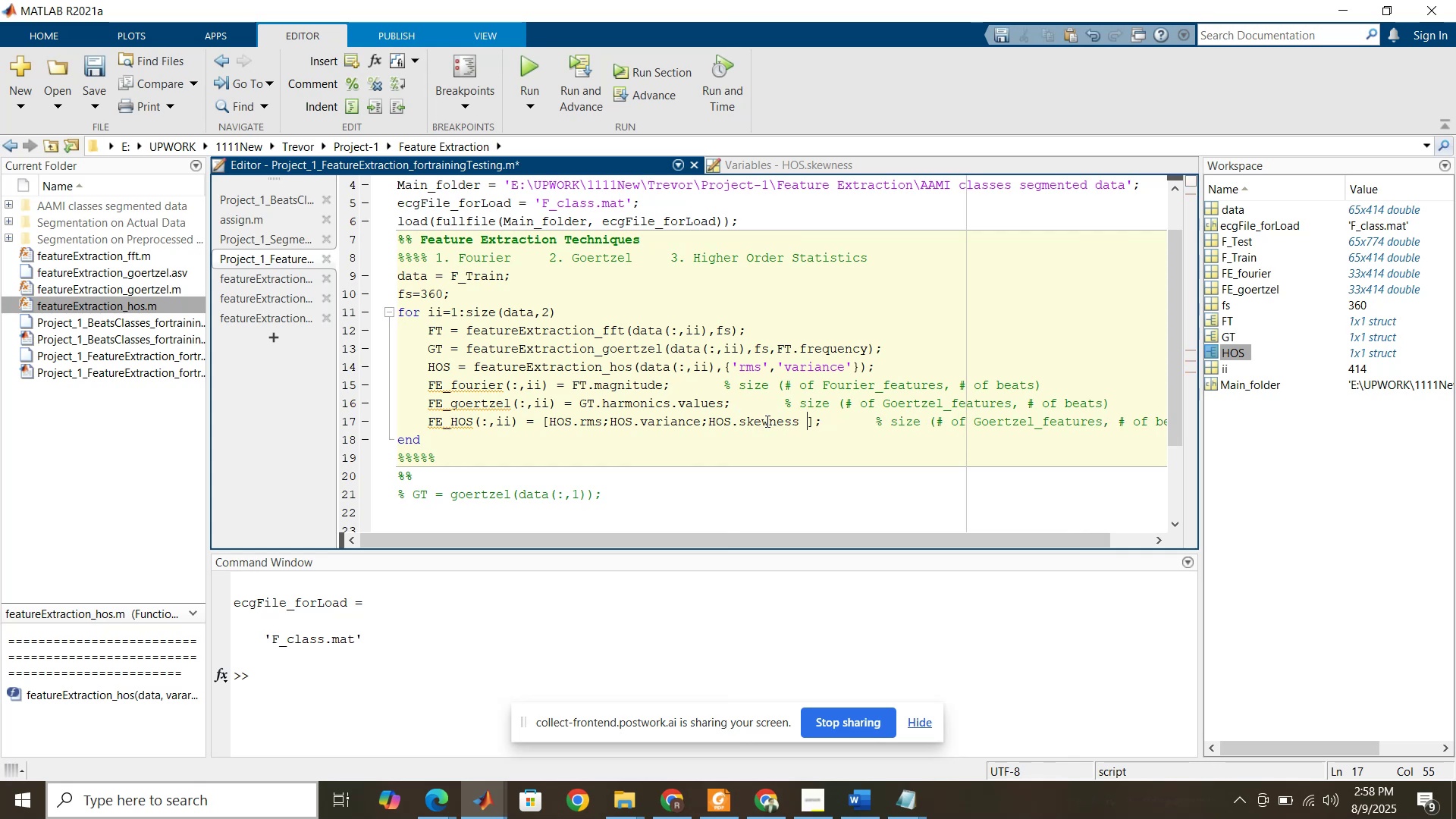 
key(Backspace)
 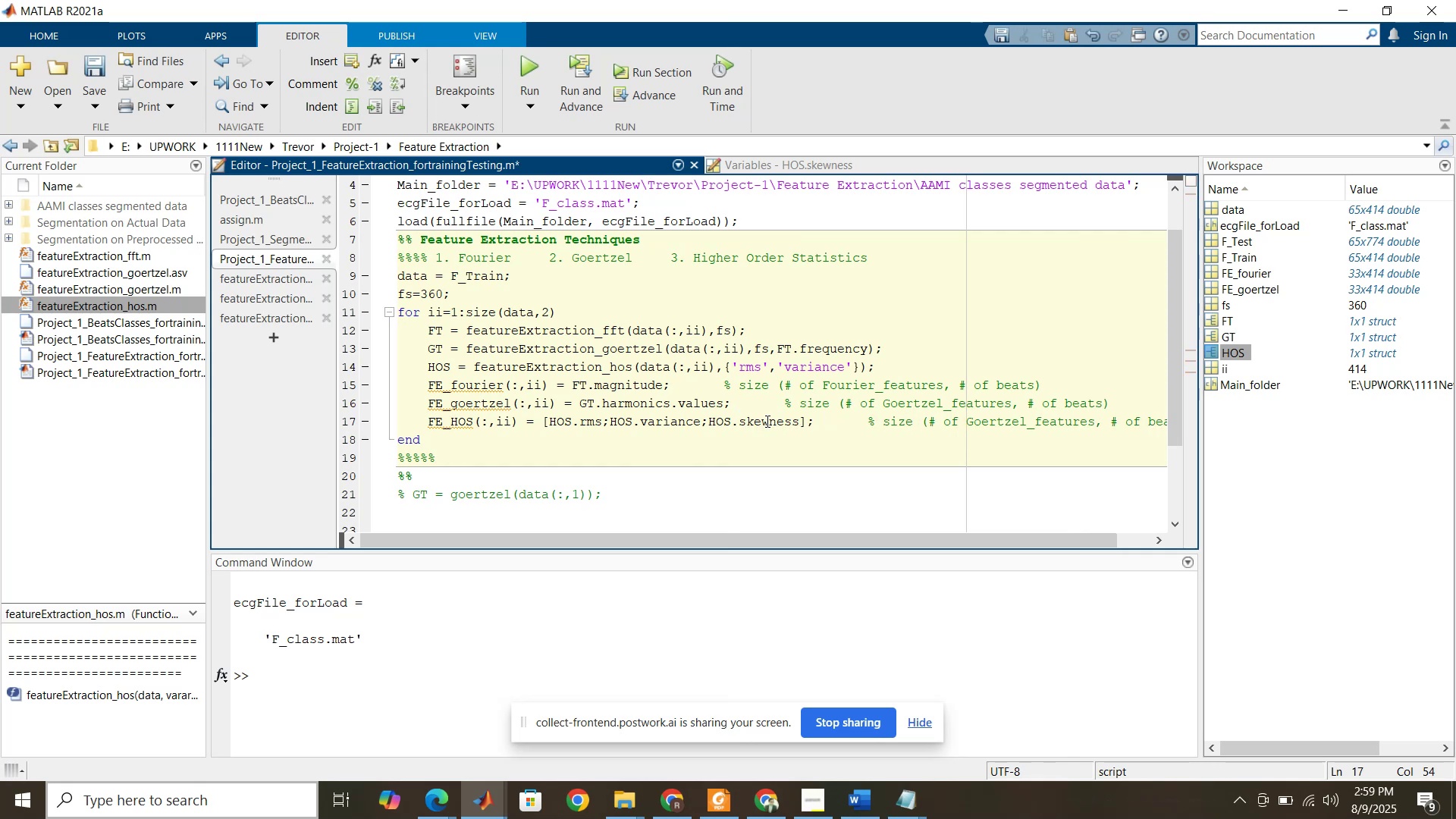 
key(Semicolon)
 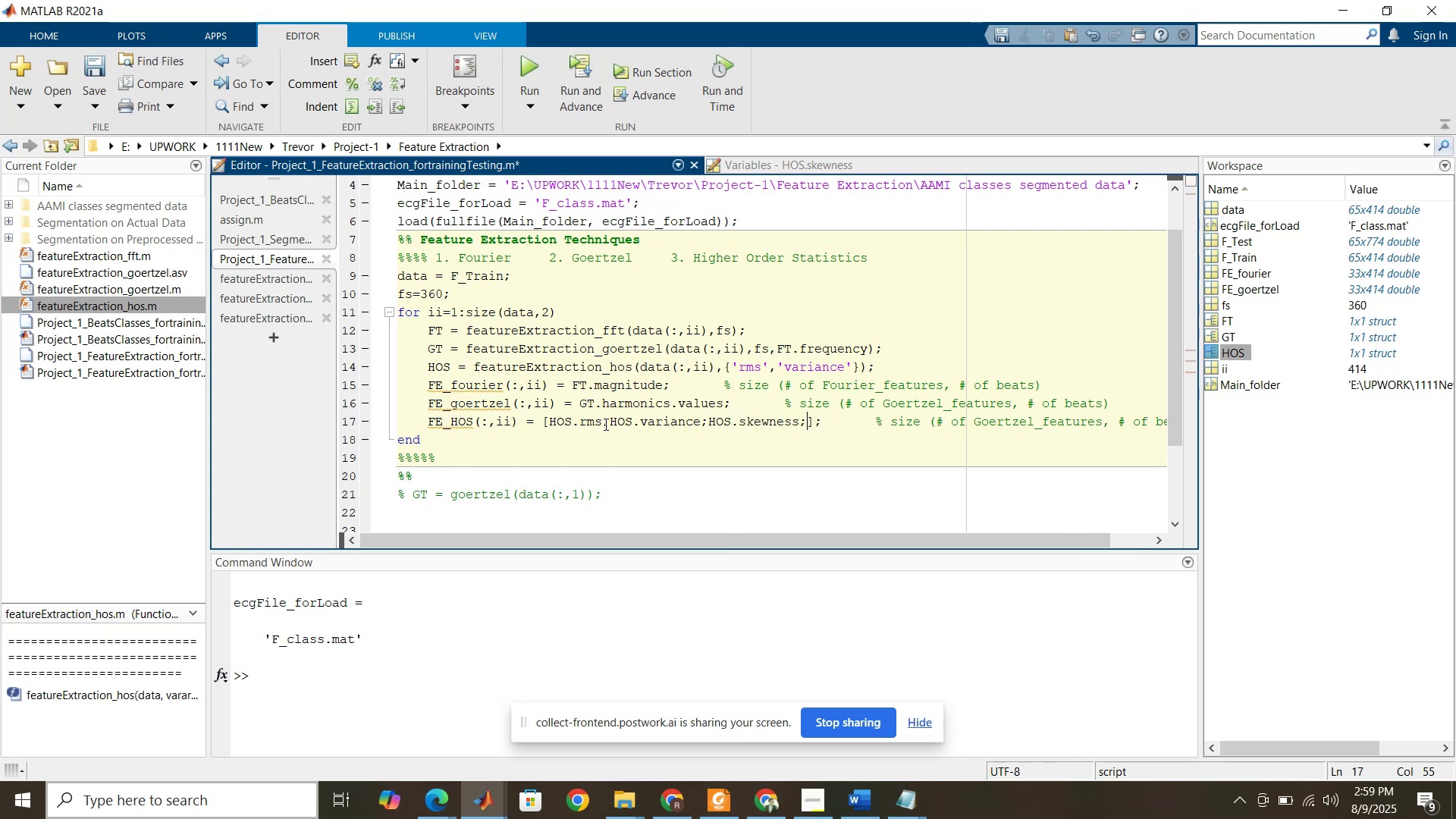 
left_click_drag(start_coordinate=[607, 423], to_coordinate=[553, 427])
 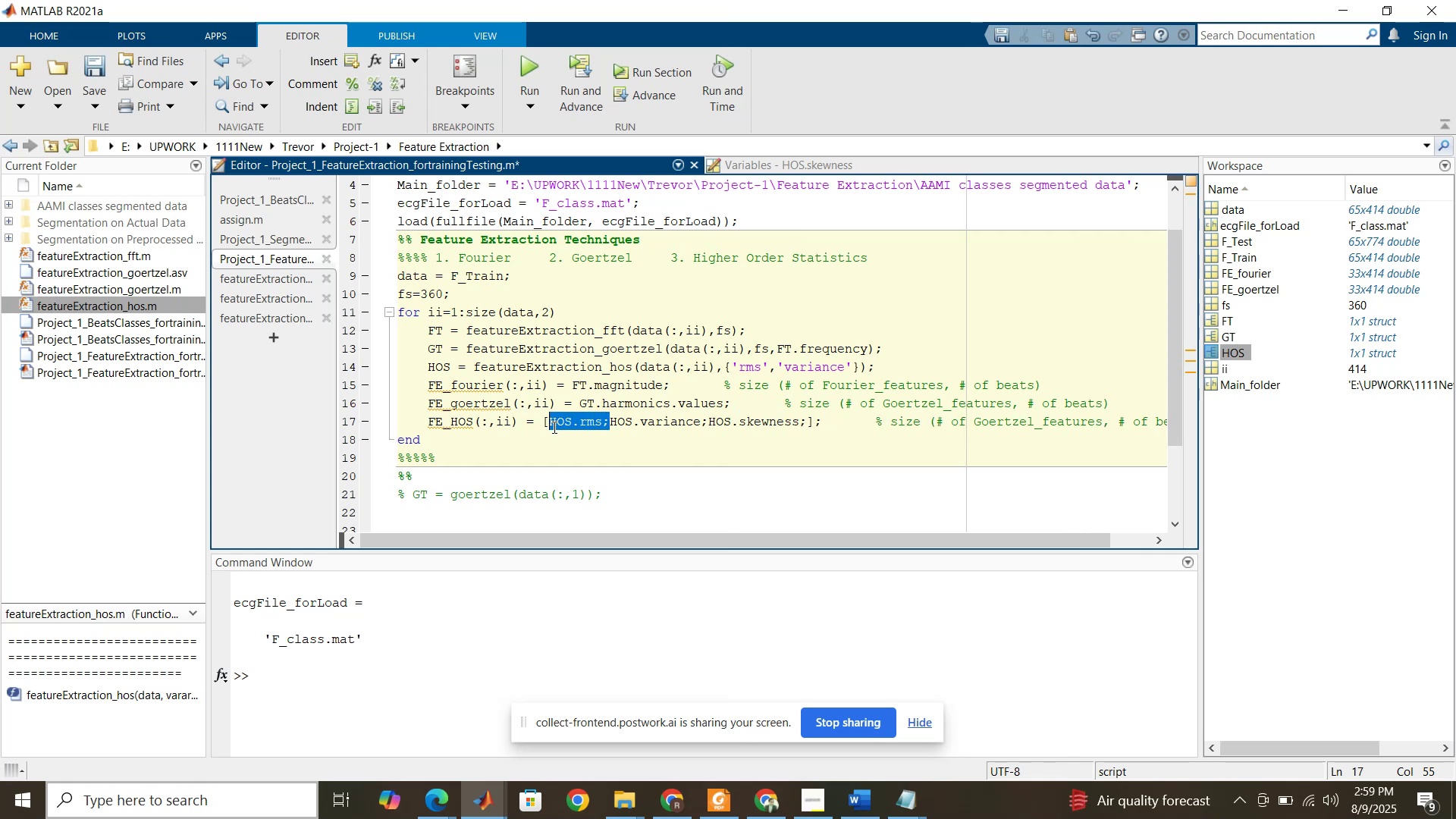 
key(Control+C)
 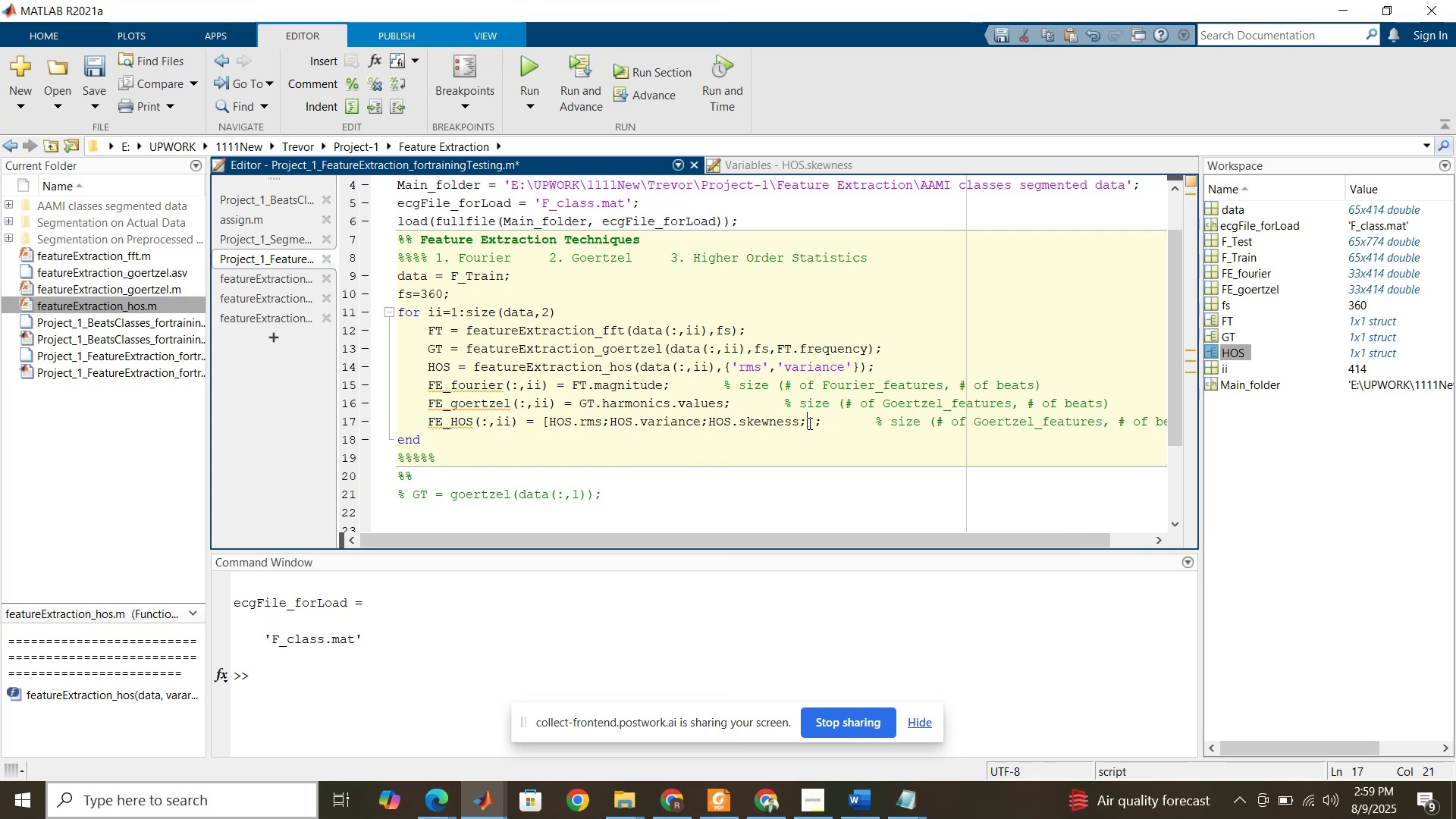 
key(Control+V)
 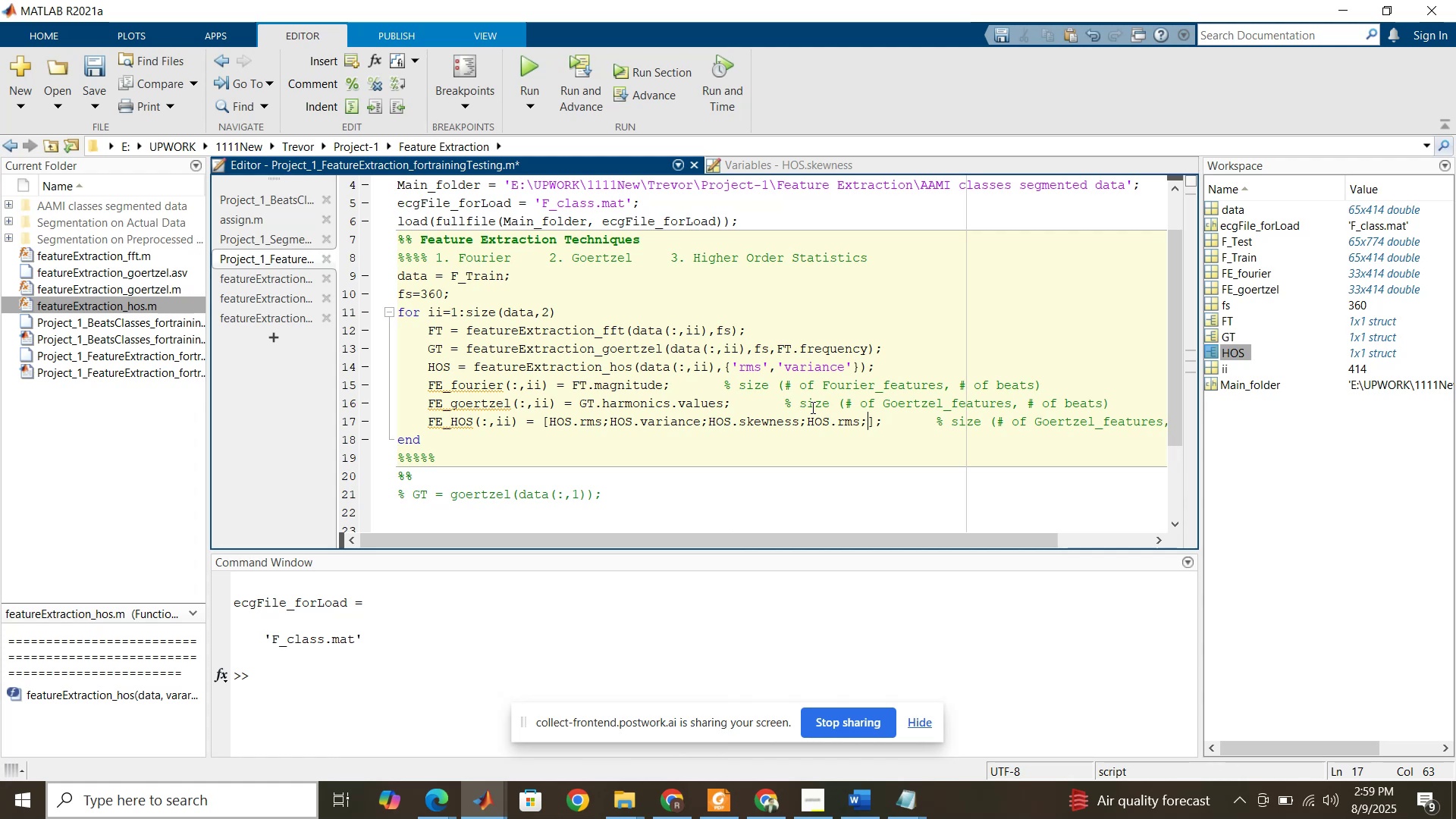 
key(Backspace)
 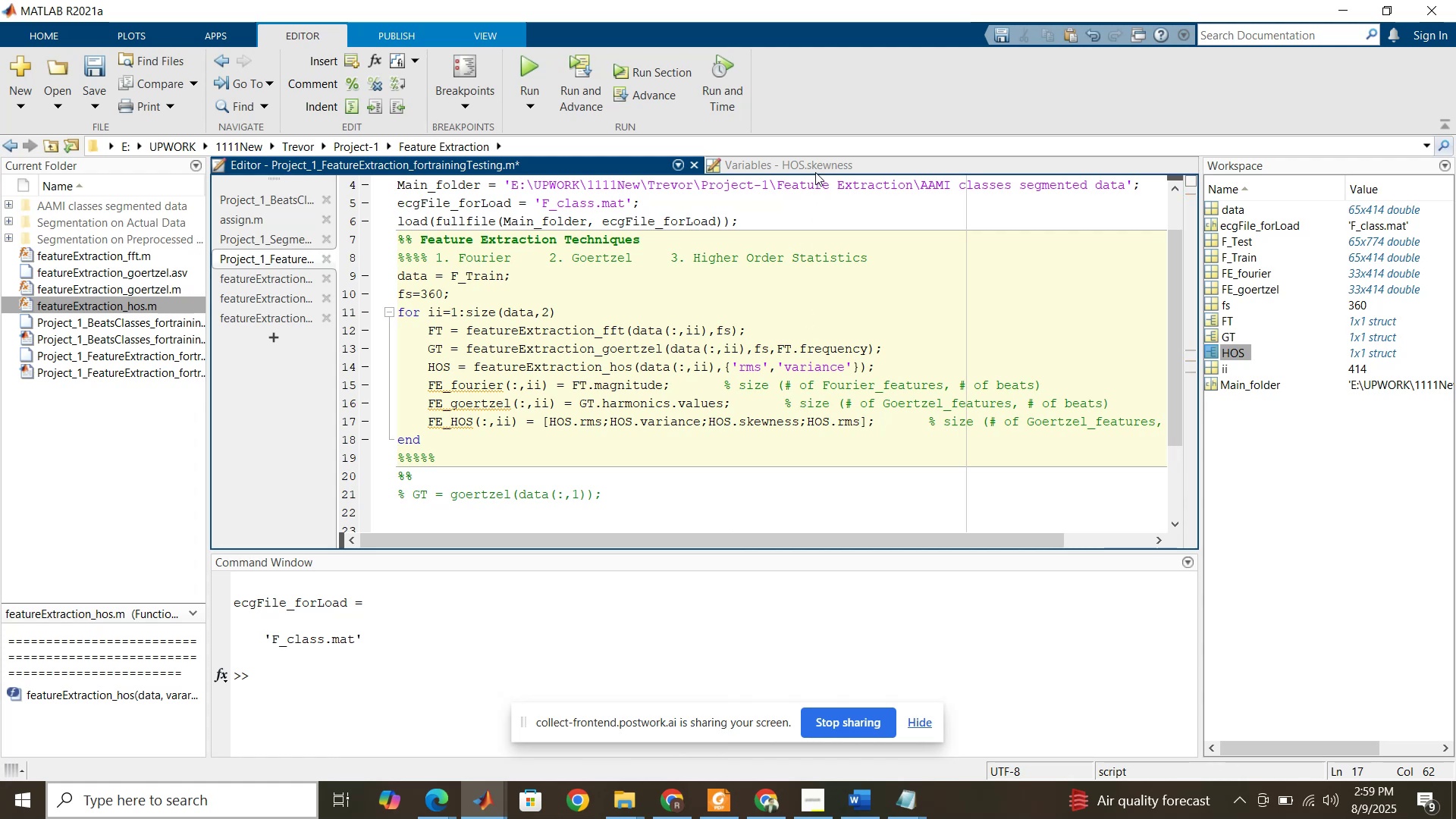 
left_click([815, 168])
 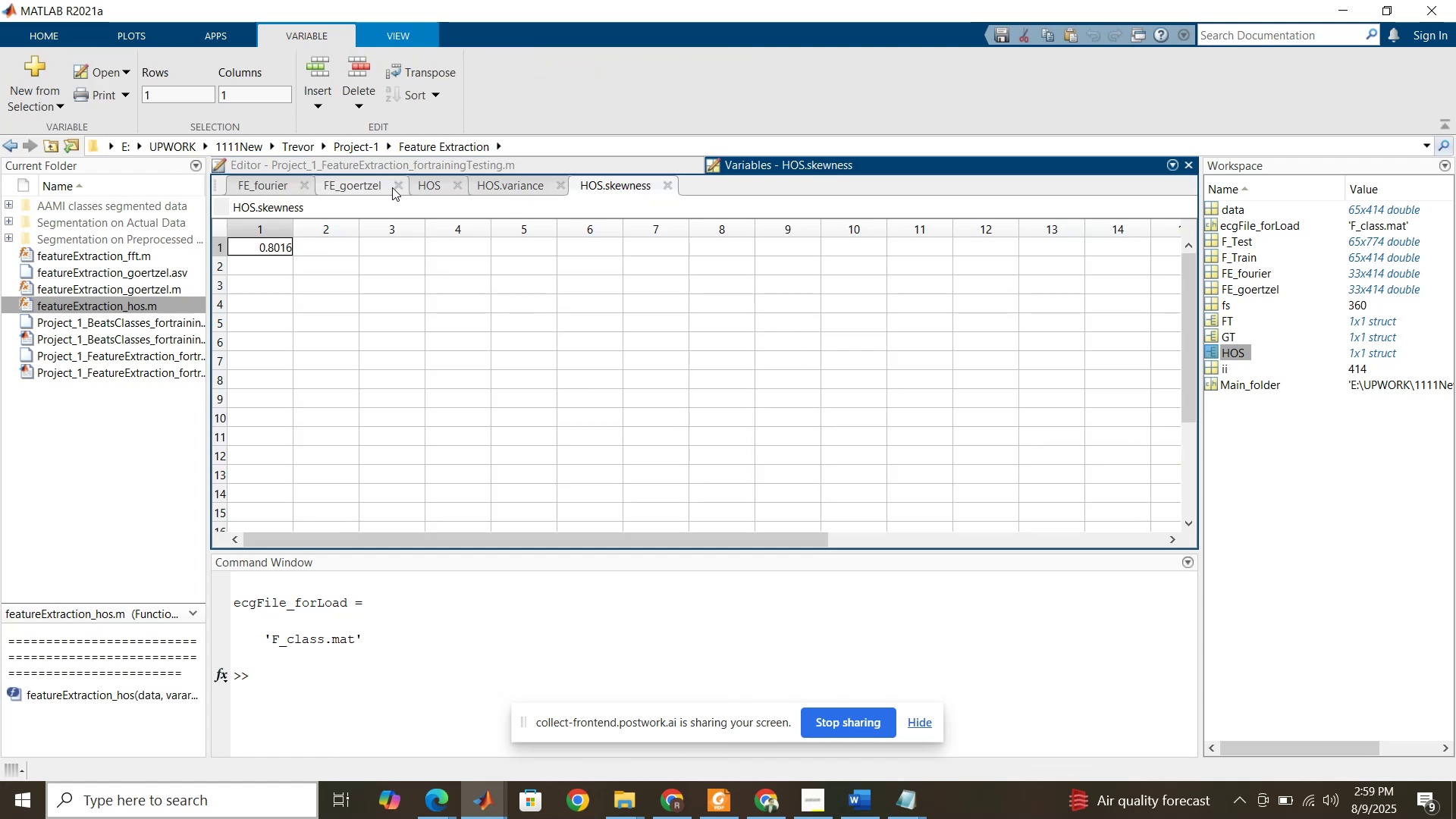 
left_click([428, 167])
 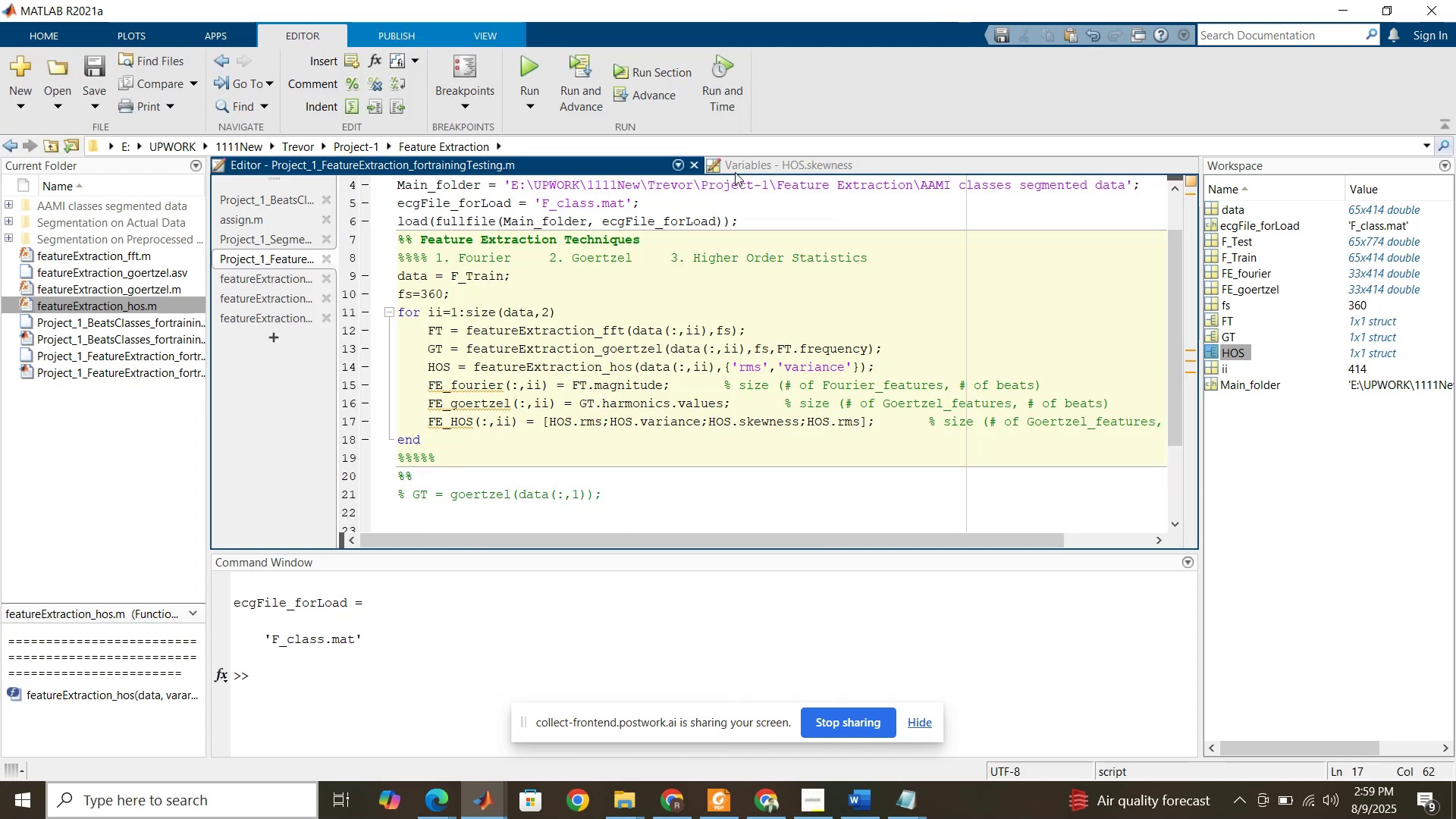 
left_click([738, 162])
 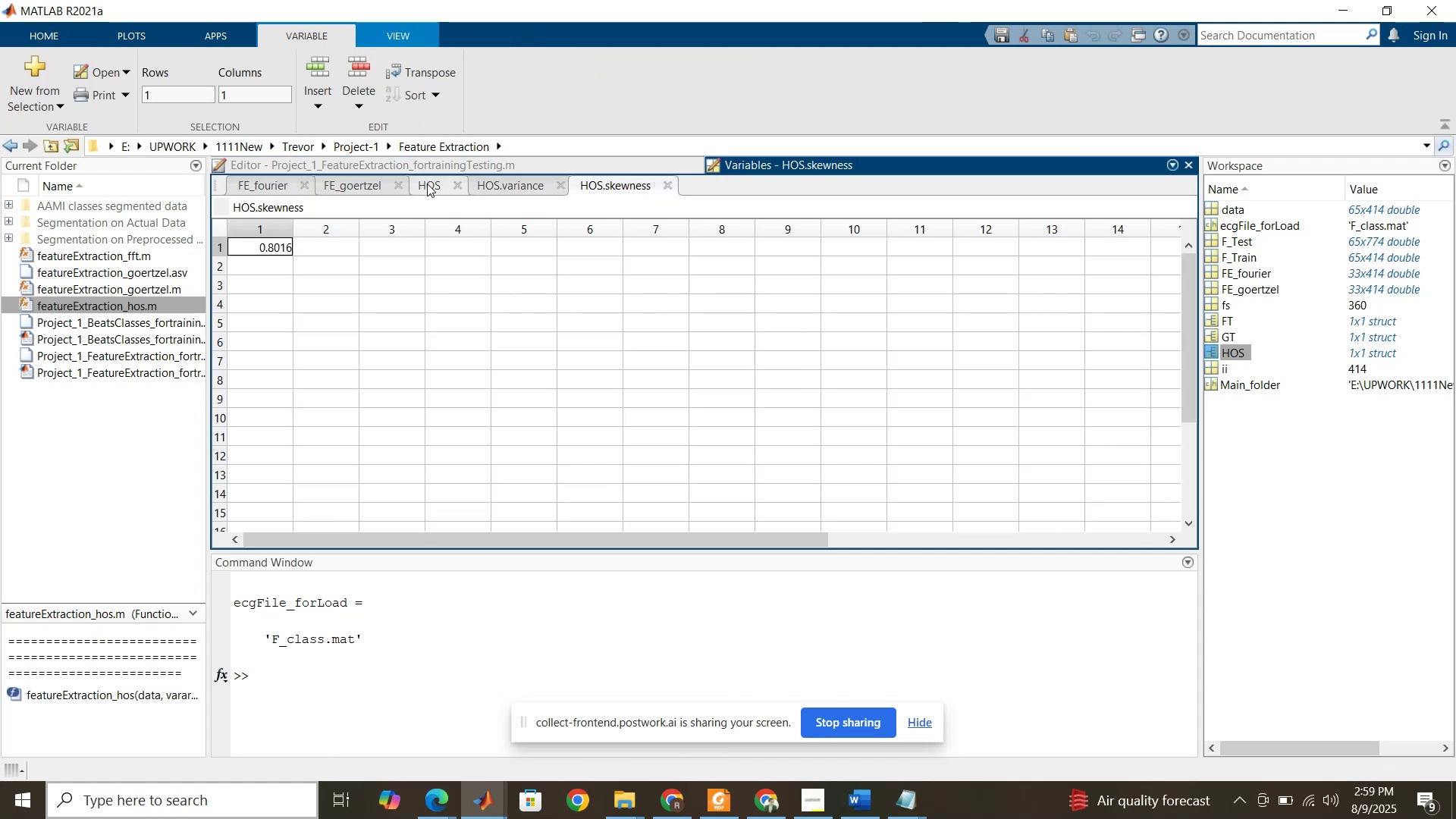 
left_click([427, 184])
 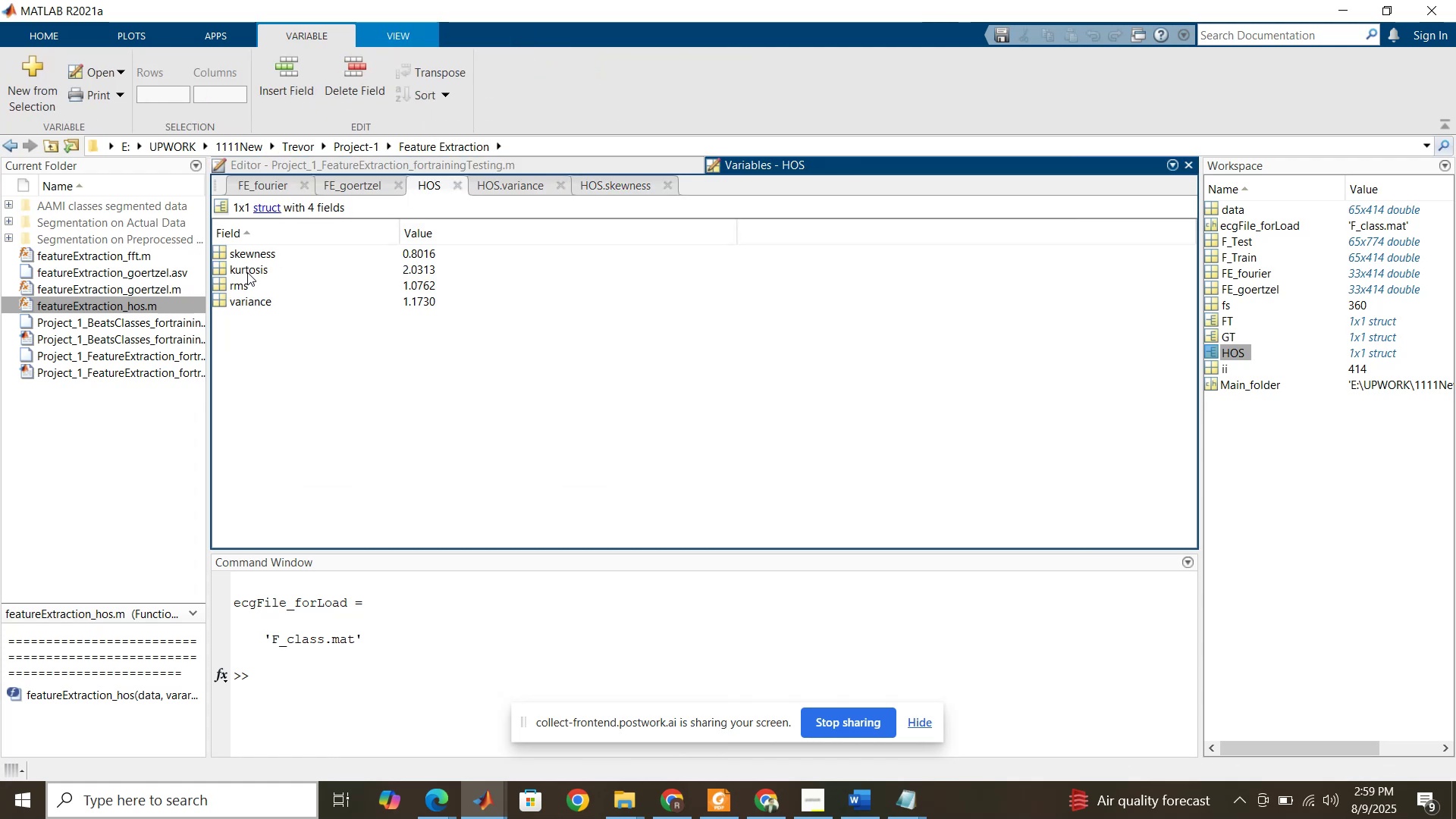 
double_click([247, 272])
 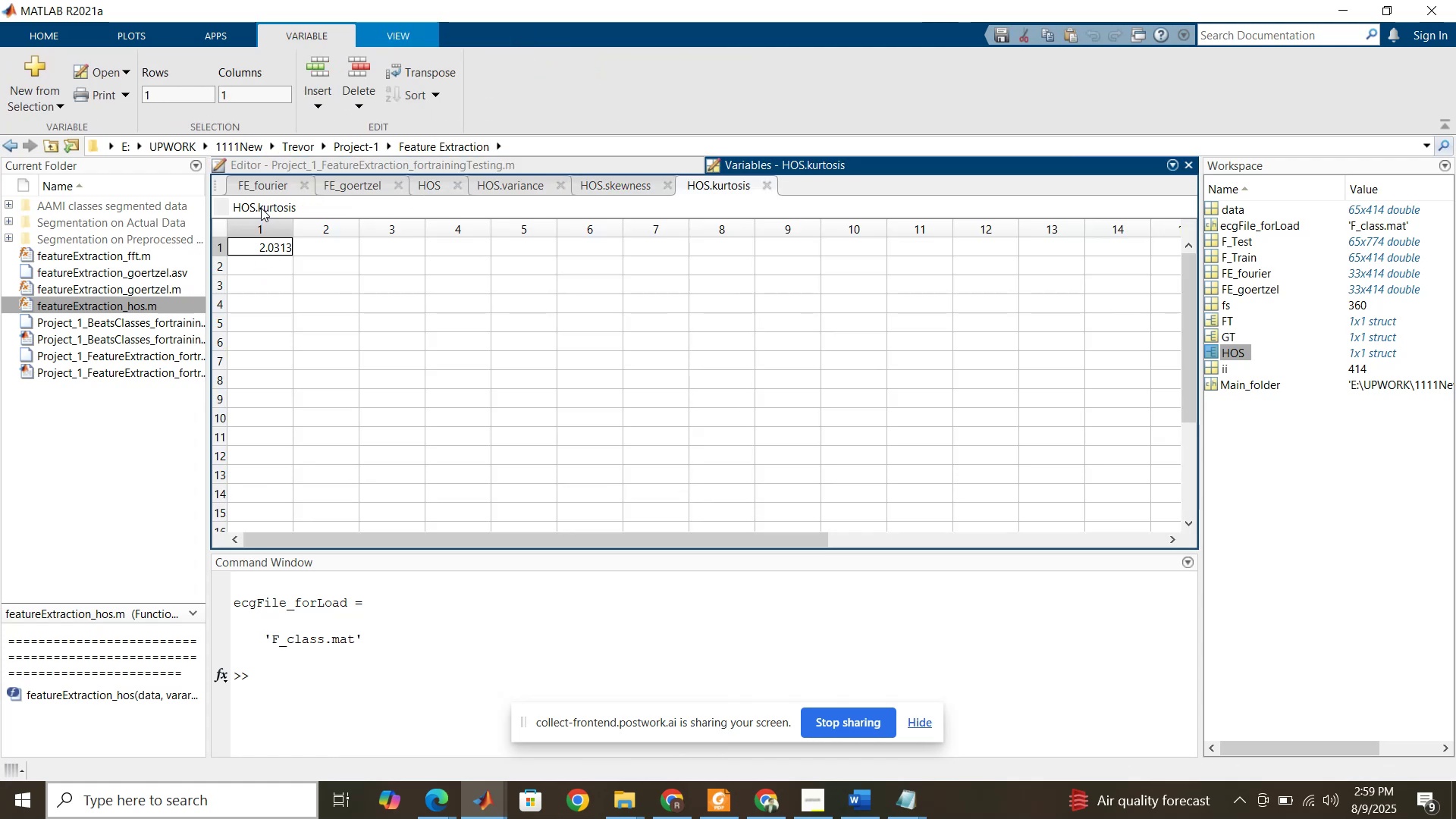 
left_click_drag(start_coordinate=[259, 207], to_coordinate=[295, 209])
 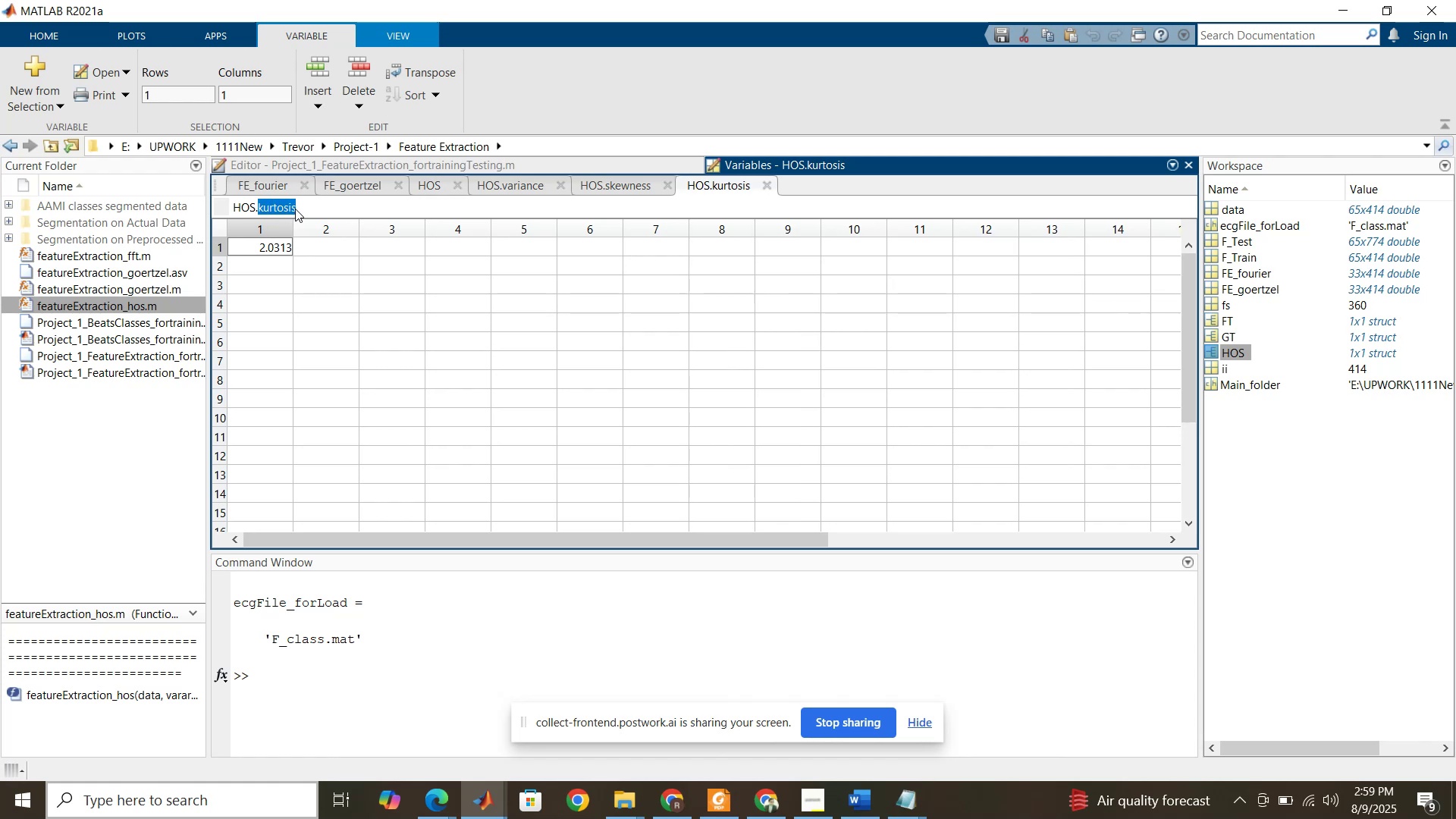 
key(Control+C)
 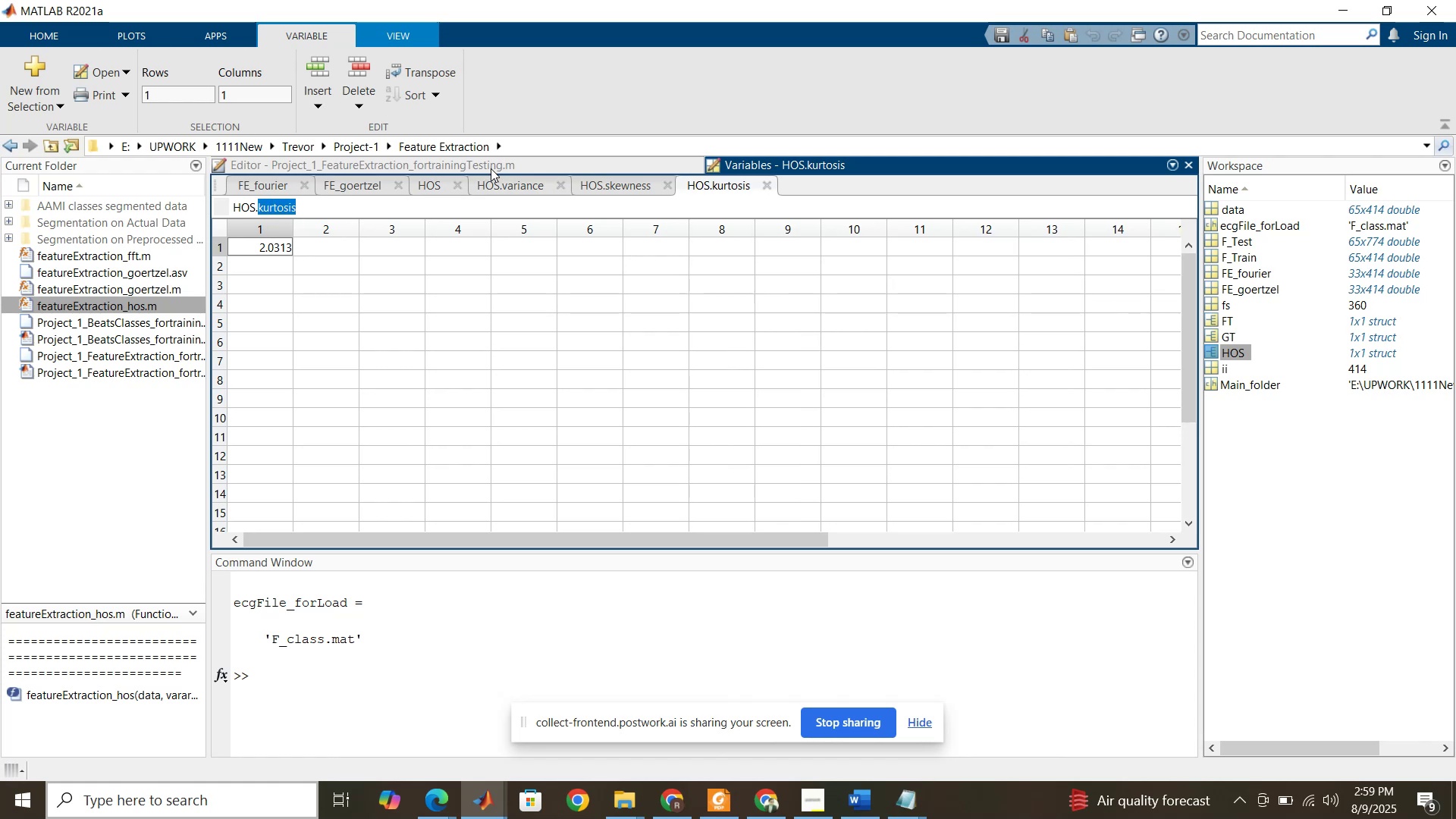 
left_click([493, 167])
 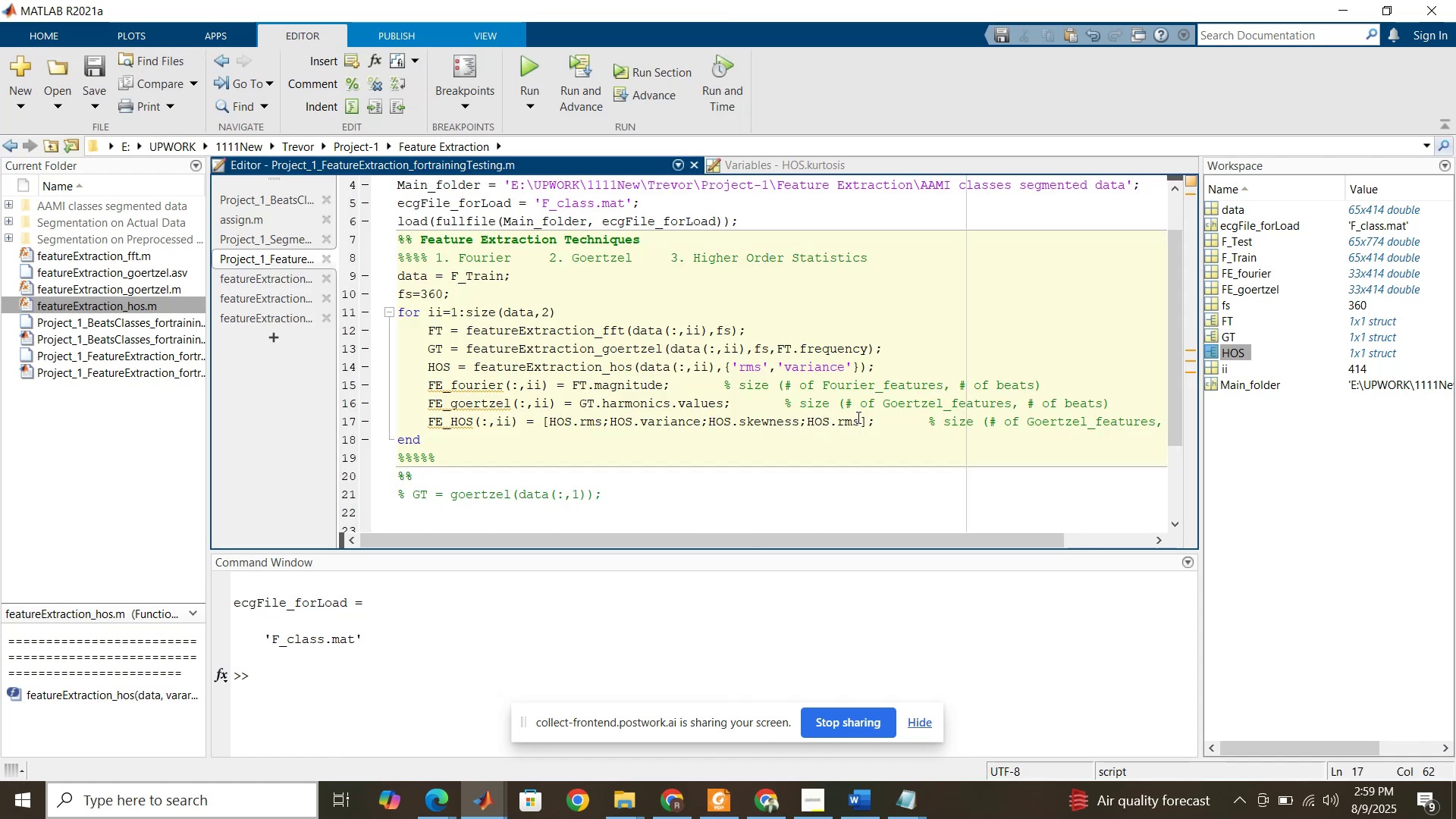 
left_click_drag(start_coordinate=[861, 422], to_coordinate=[836, 423])
 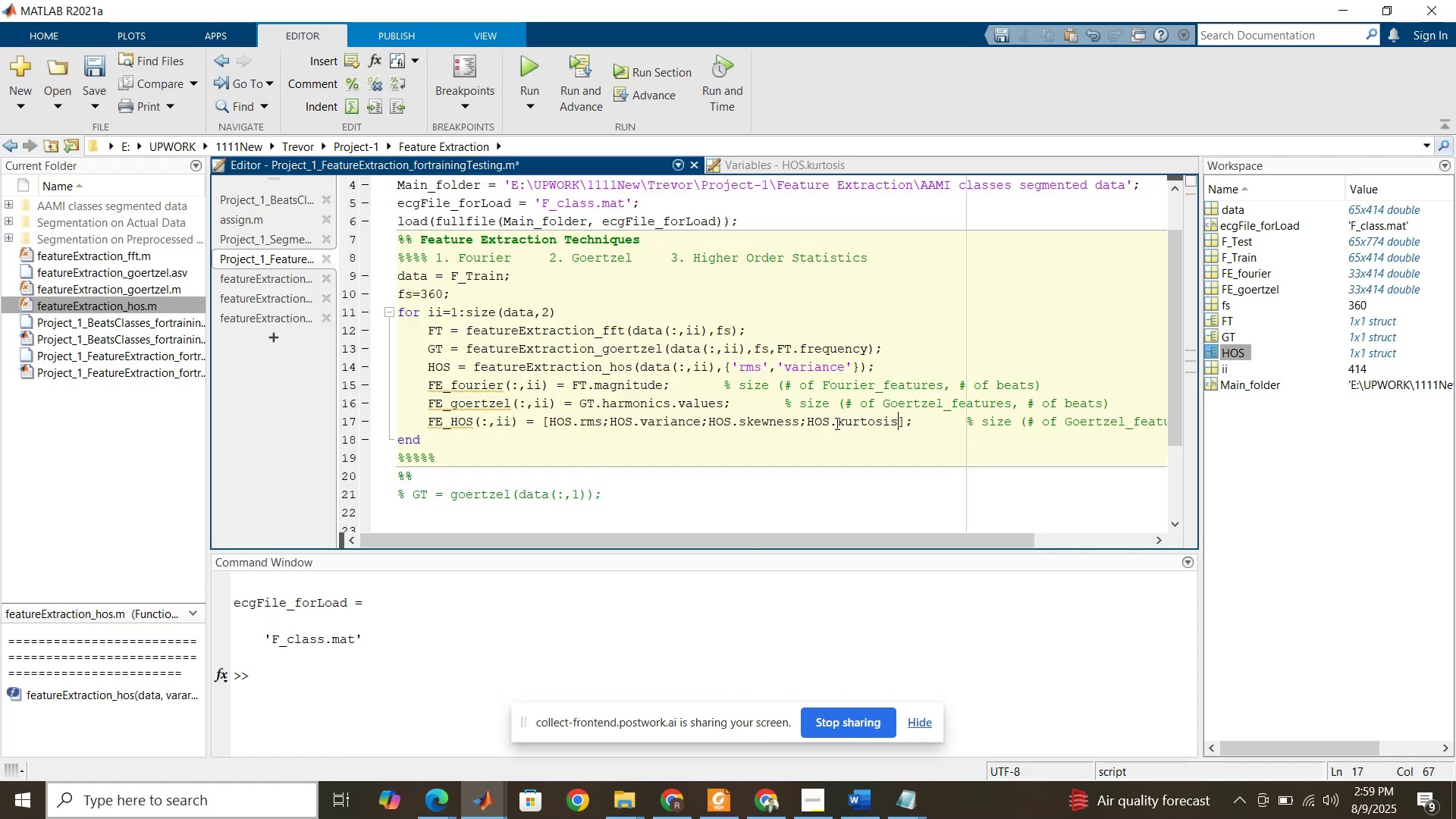 
key(Control+ControlLeft)
 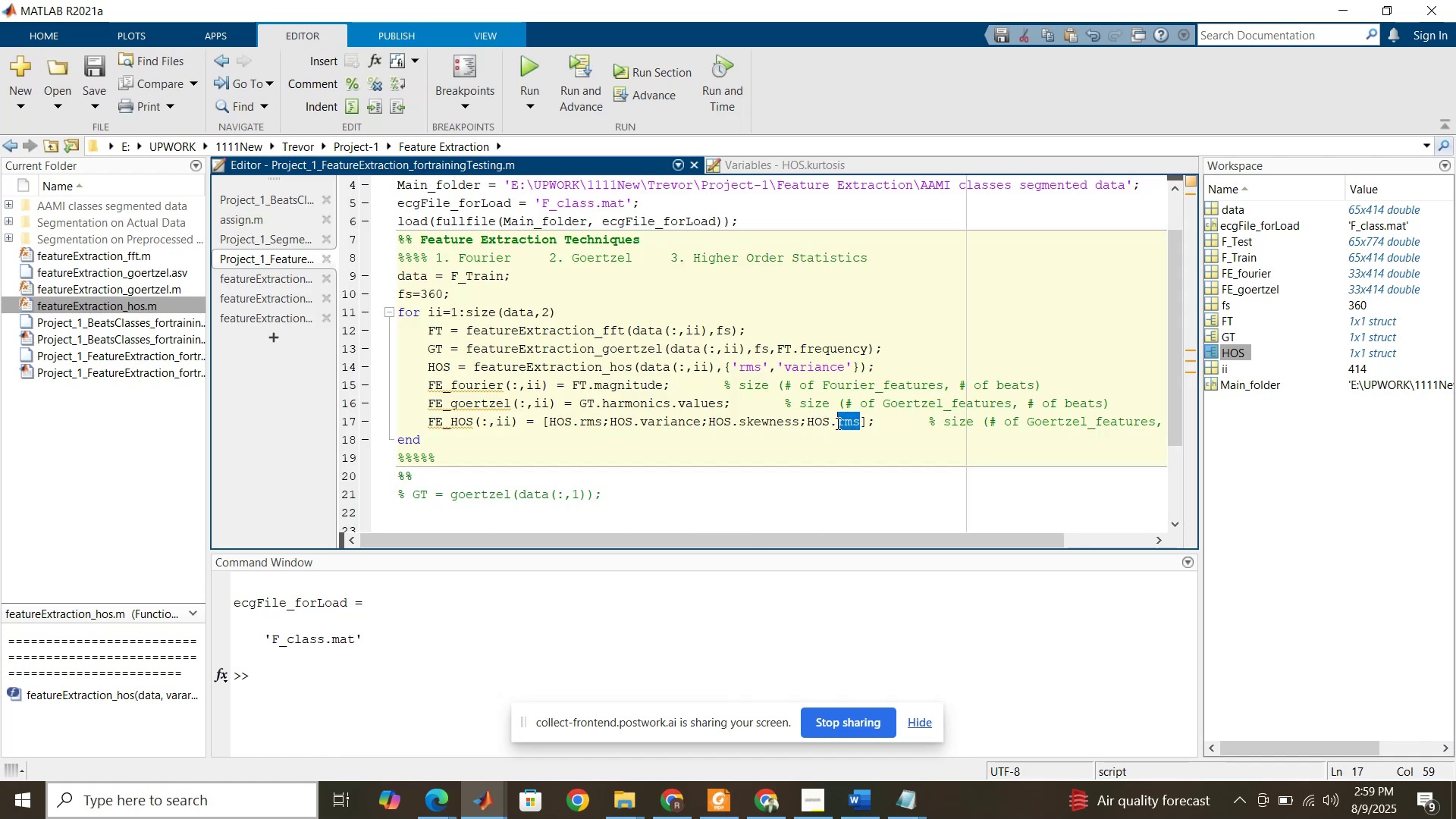 
key(Control+V)
 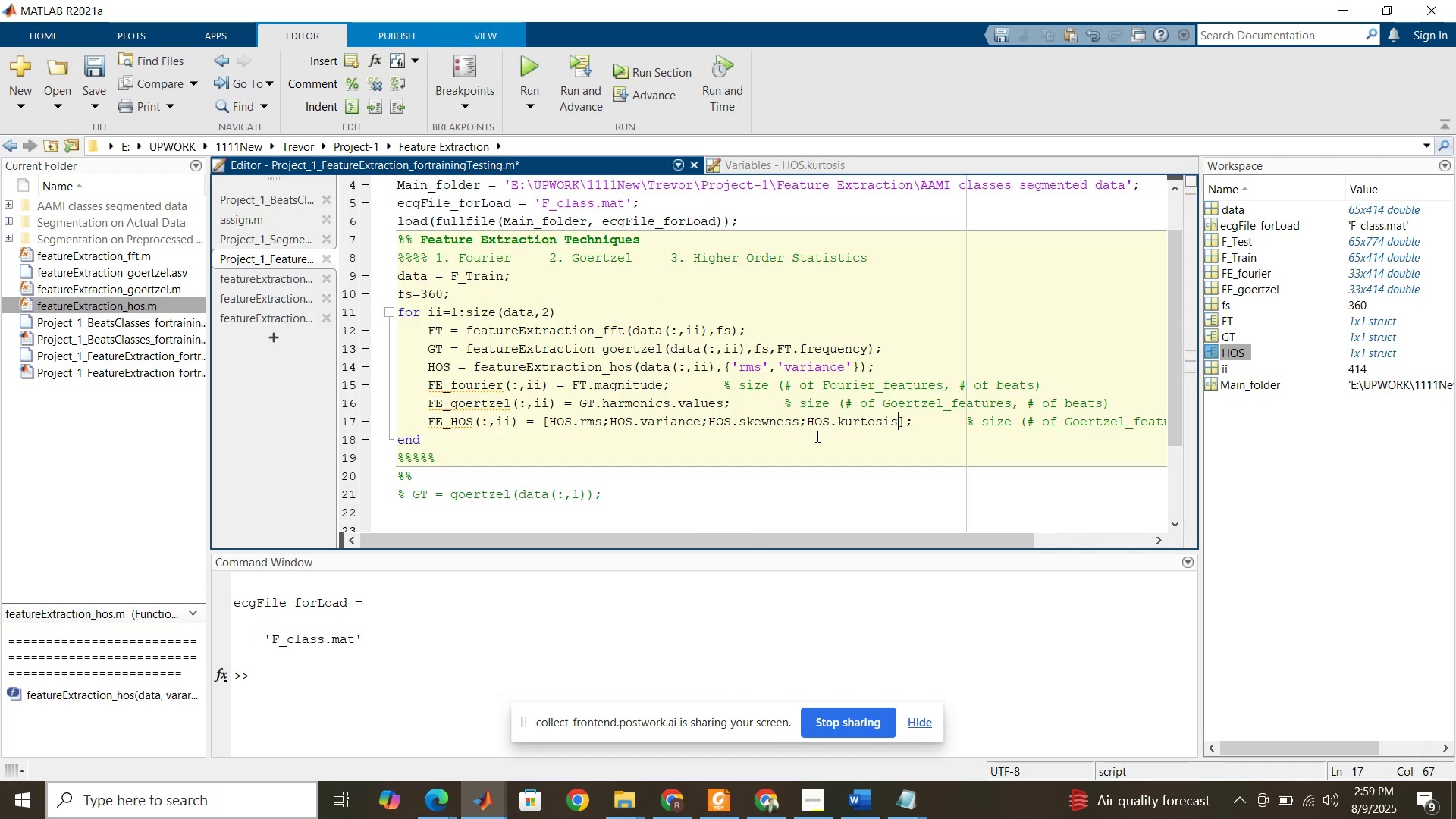 
left_click([816, 436])
 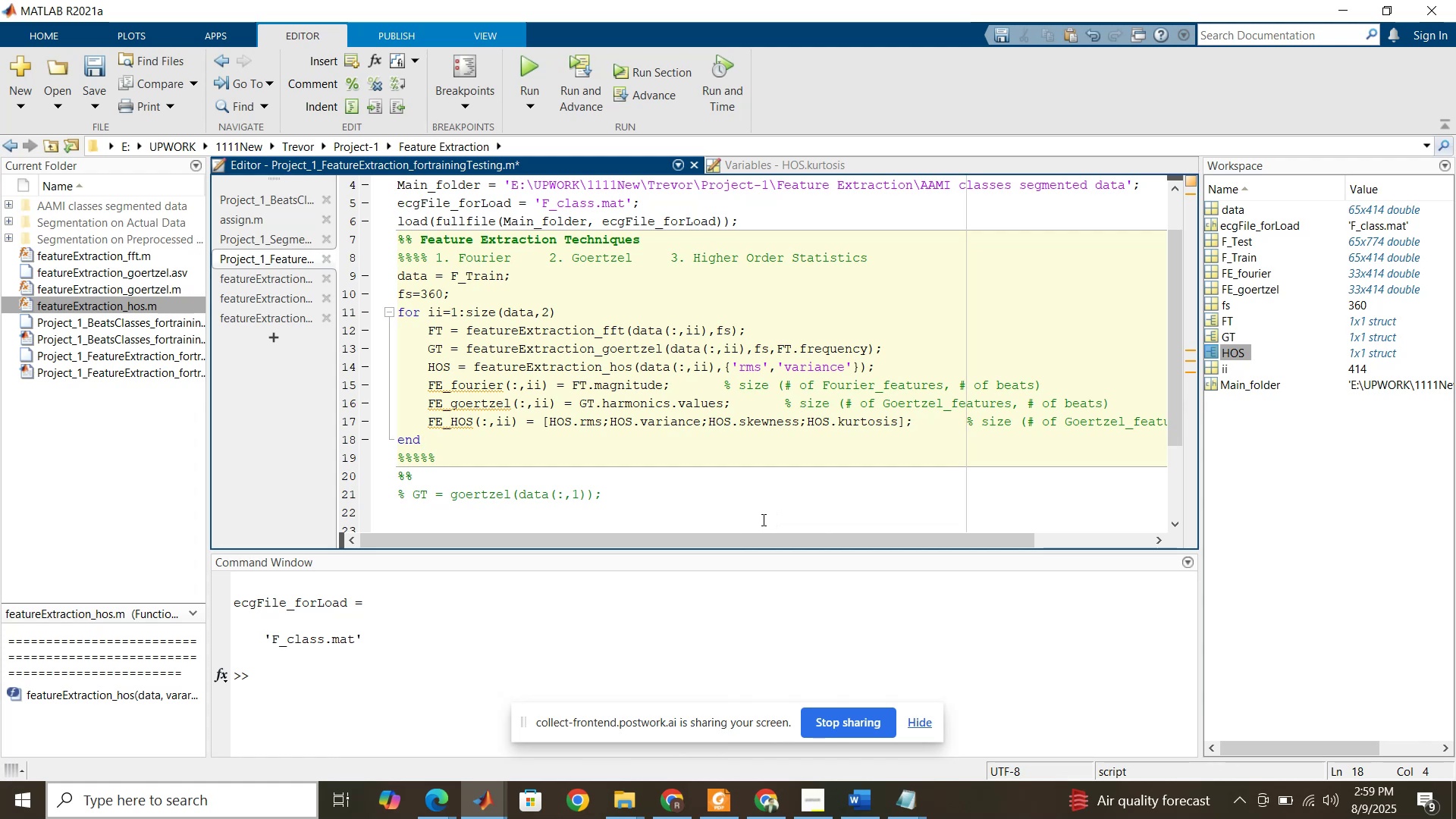 
wait(5.15)
 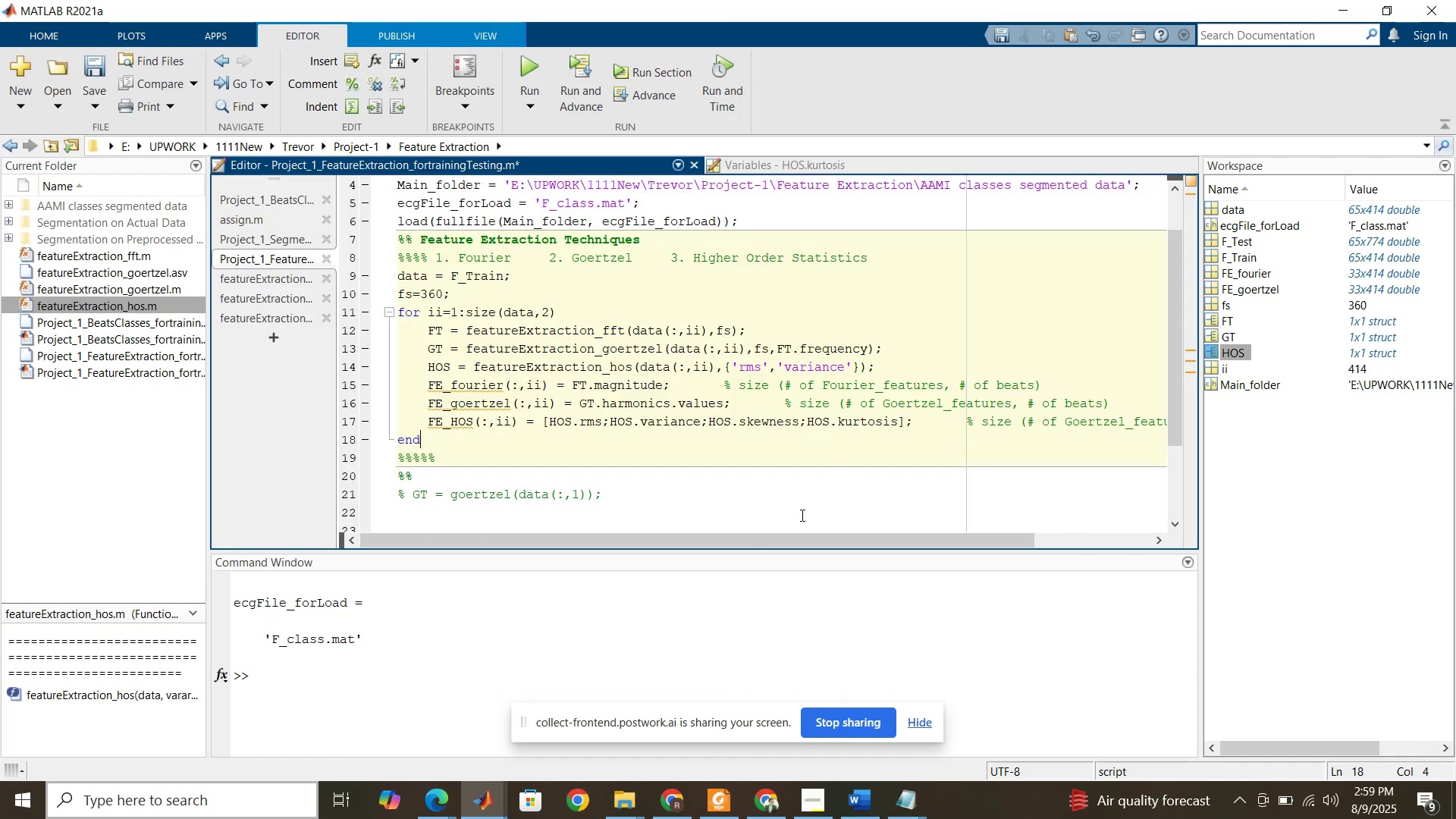 
left_click_drag(start_coordinate=[733, 541], to_coordinate=[719, 554])
 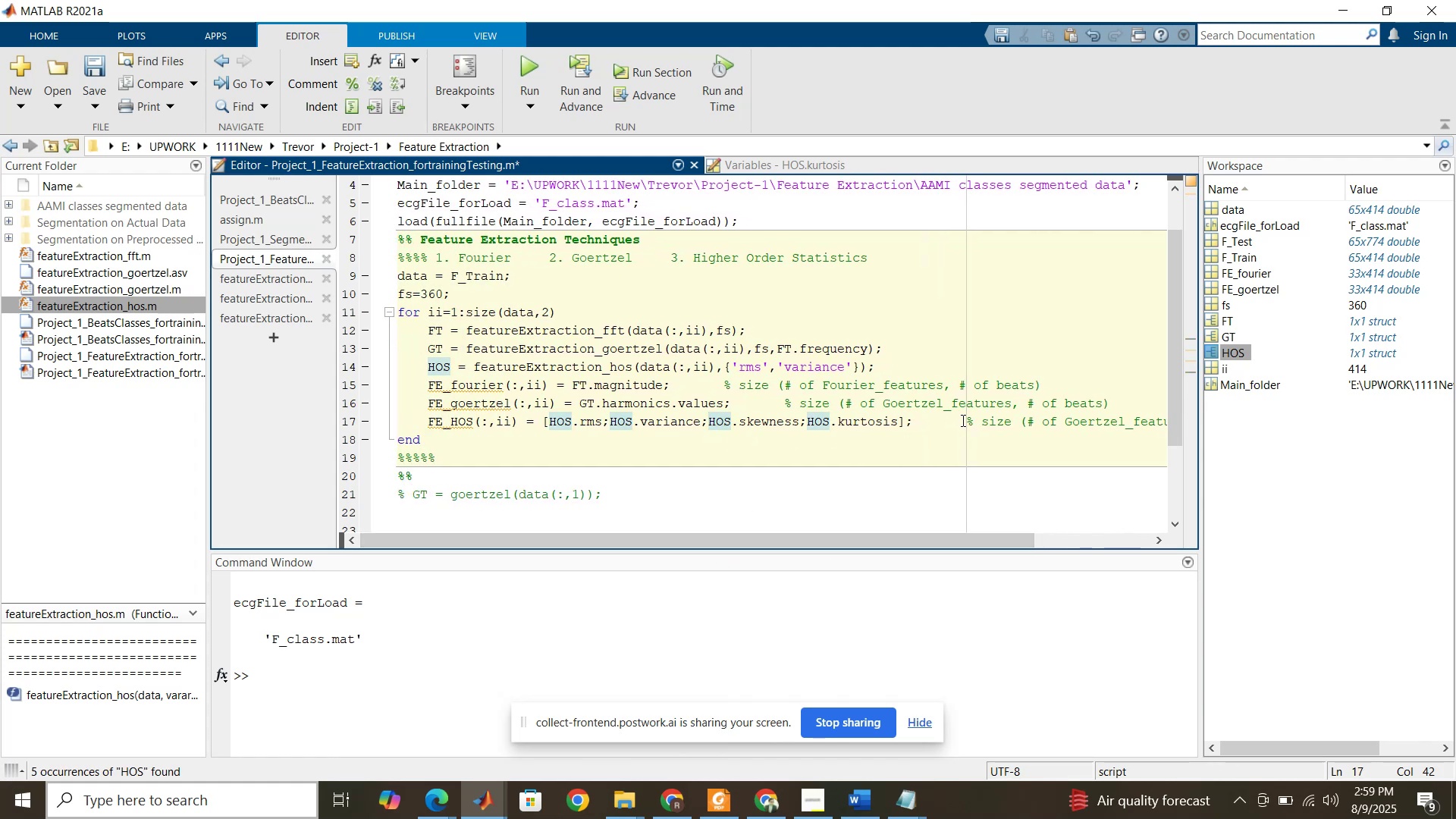 
wait(7.23)
 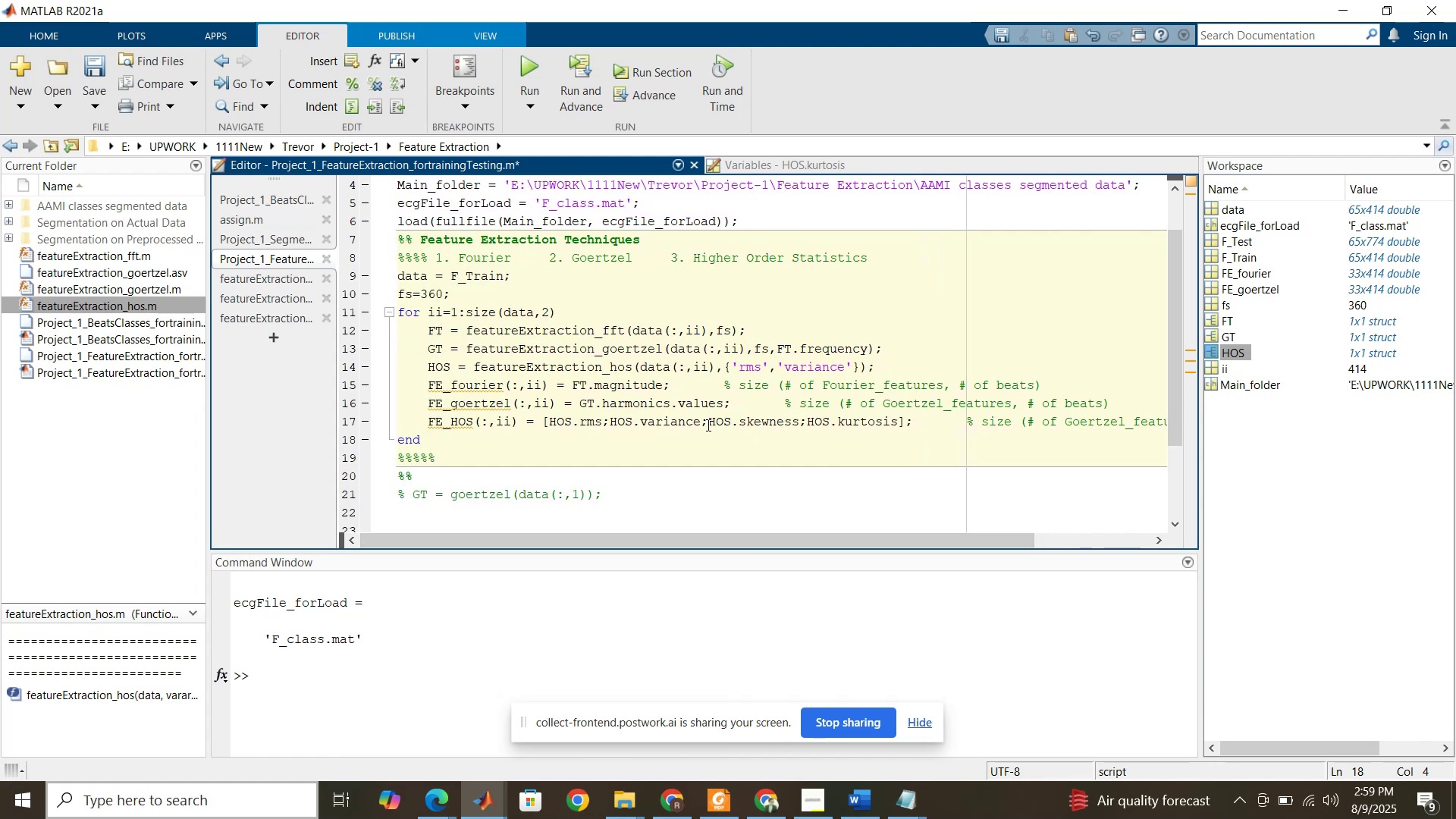 
left_click_drag(start_coordinate=[1124, 418], to_coordinate=[1065, 427])
 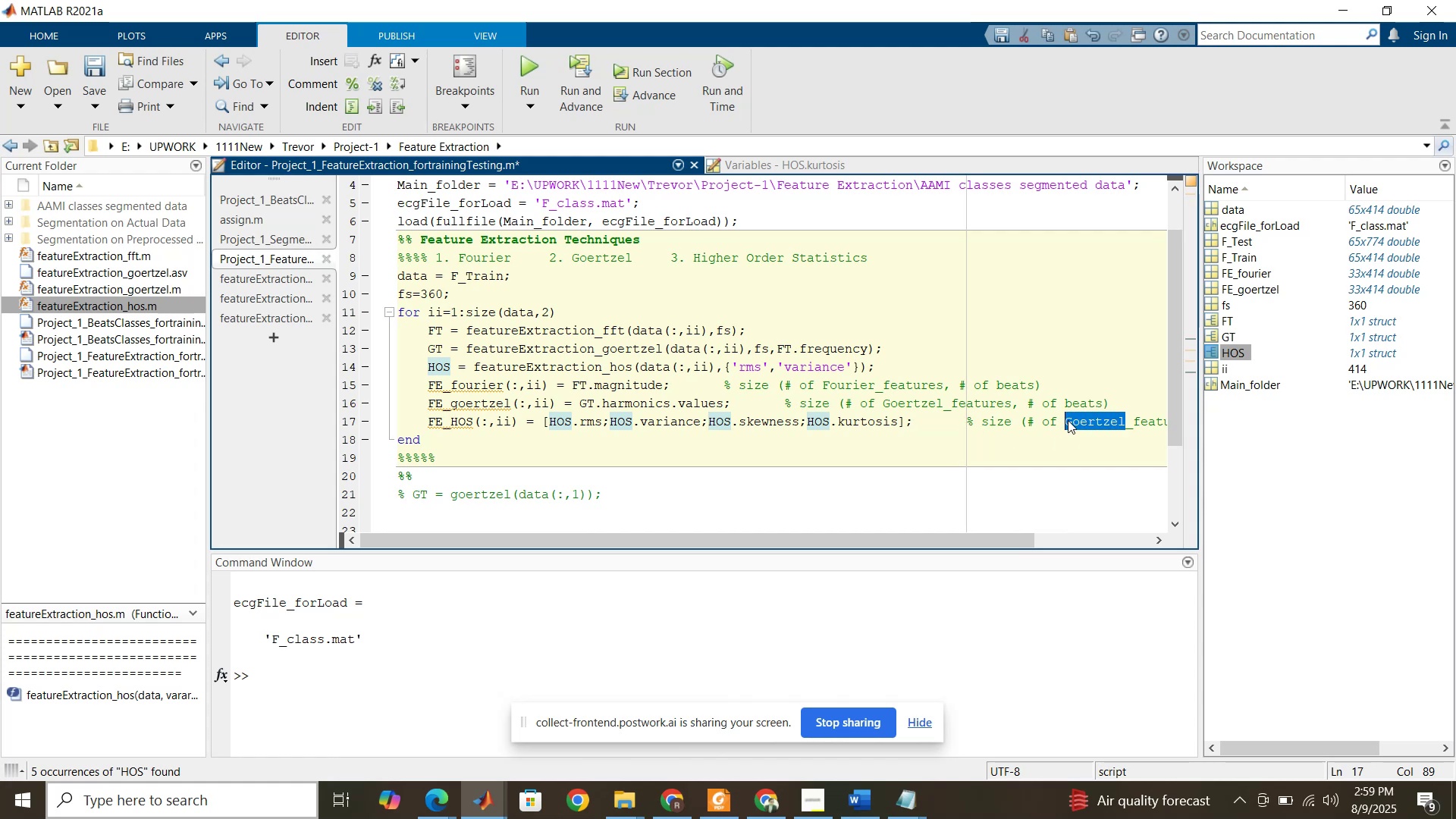 
type(HOS)
 